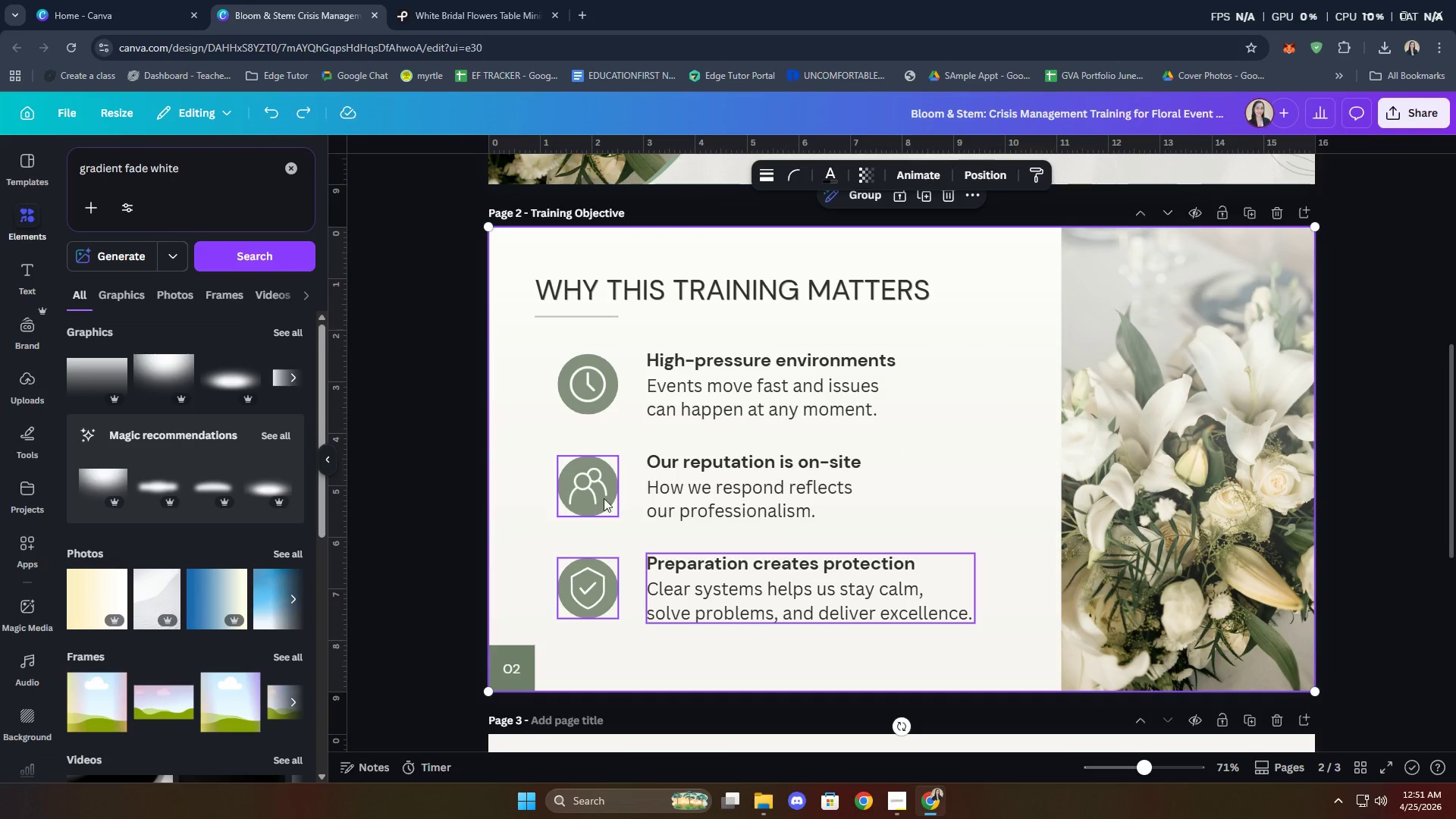 
double_click([720, 479])
 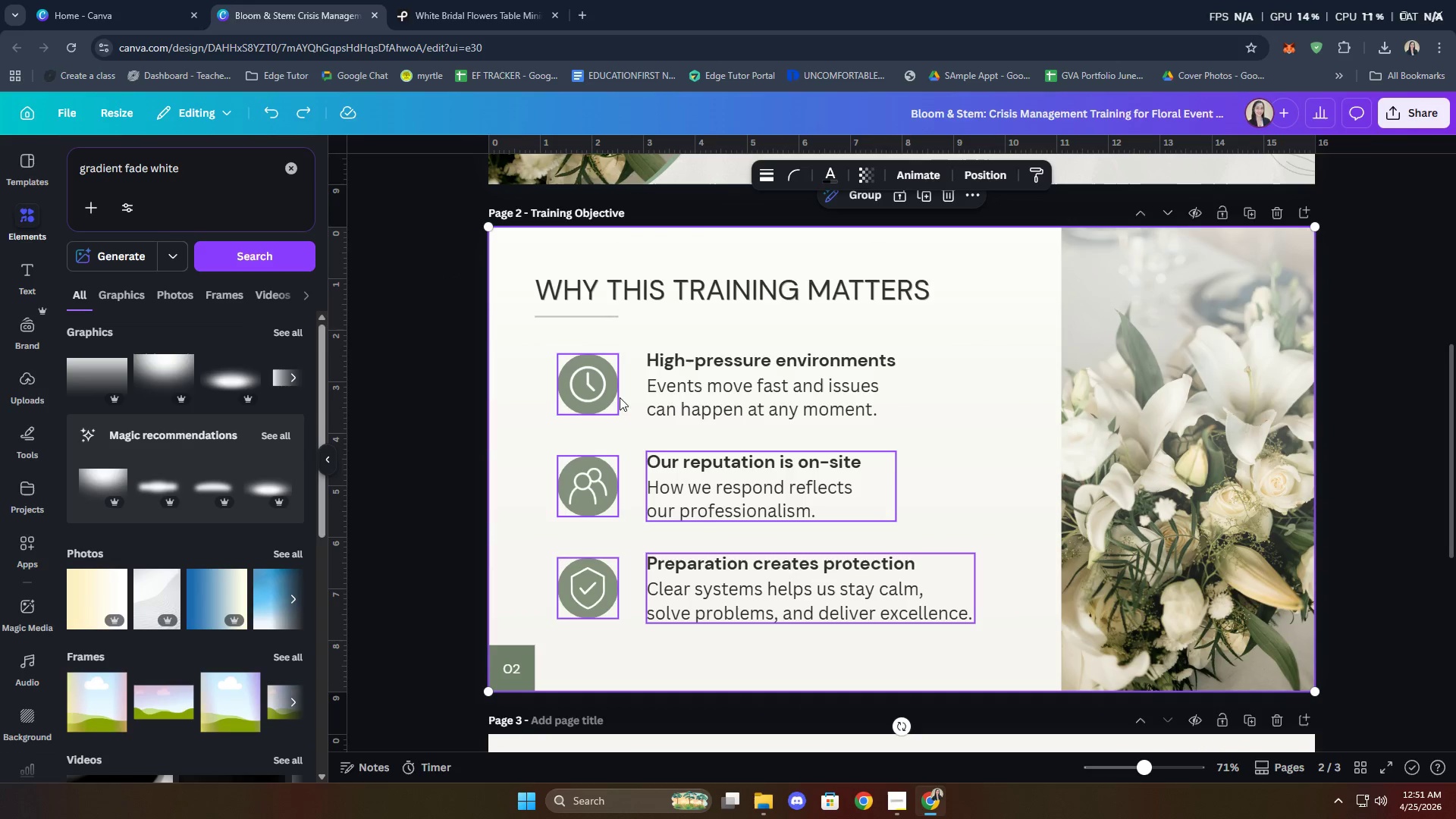 
double_click([726, 391])
 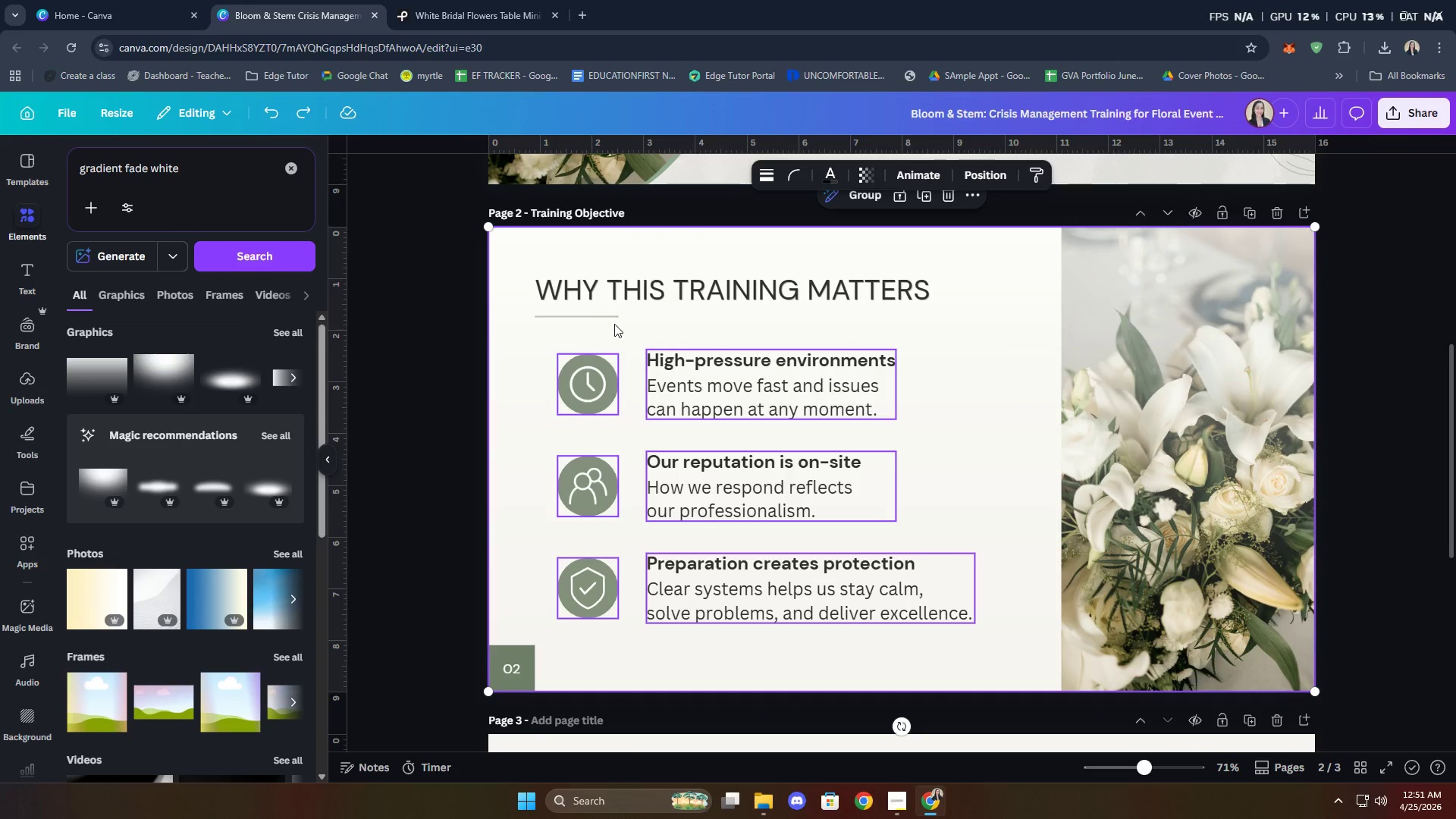 
left_click([601, 317])
 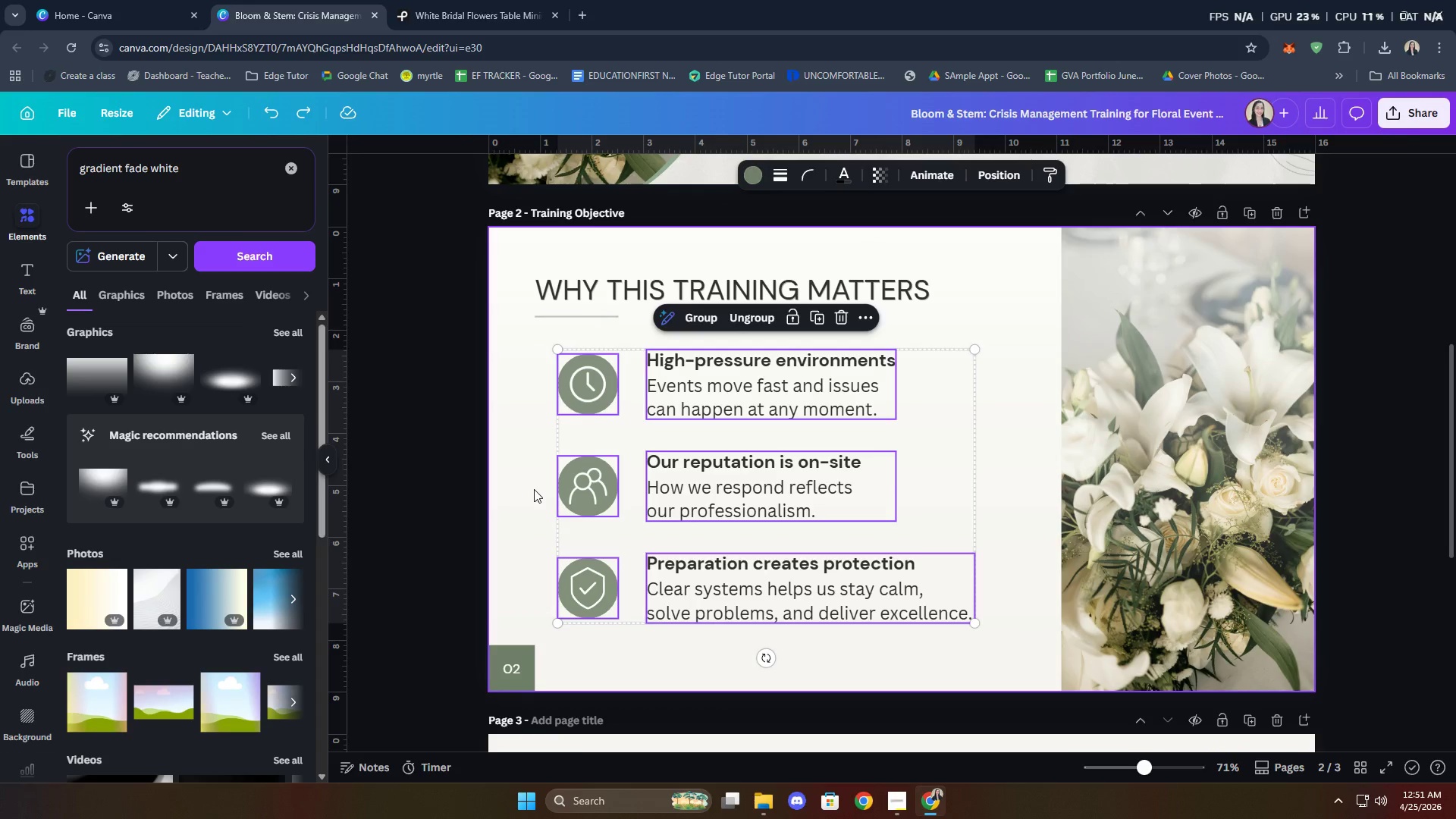 
left_click([432, 458])
 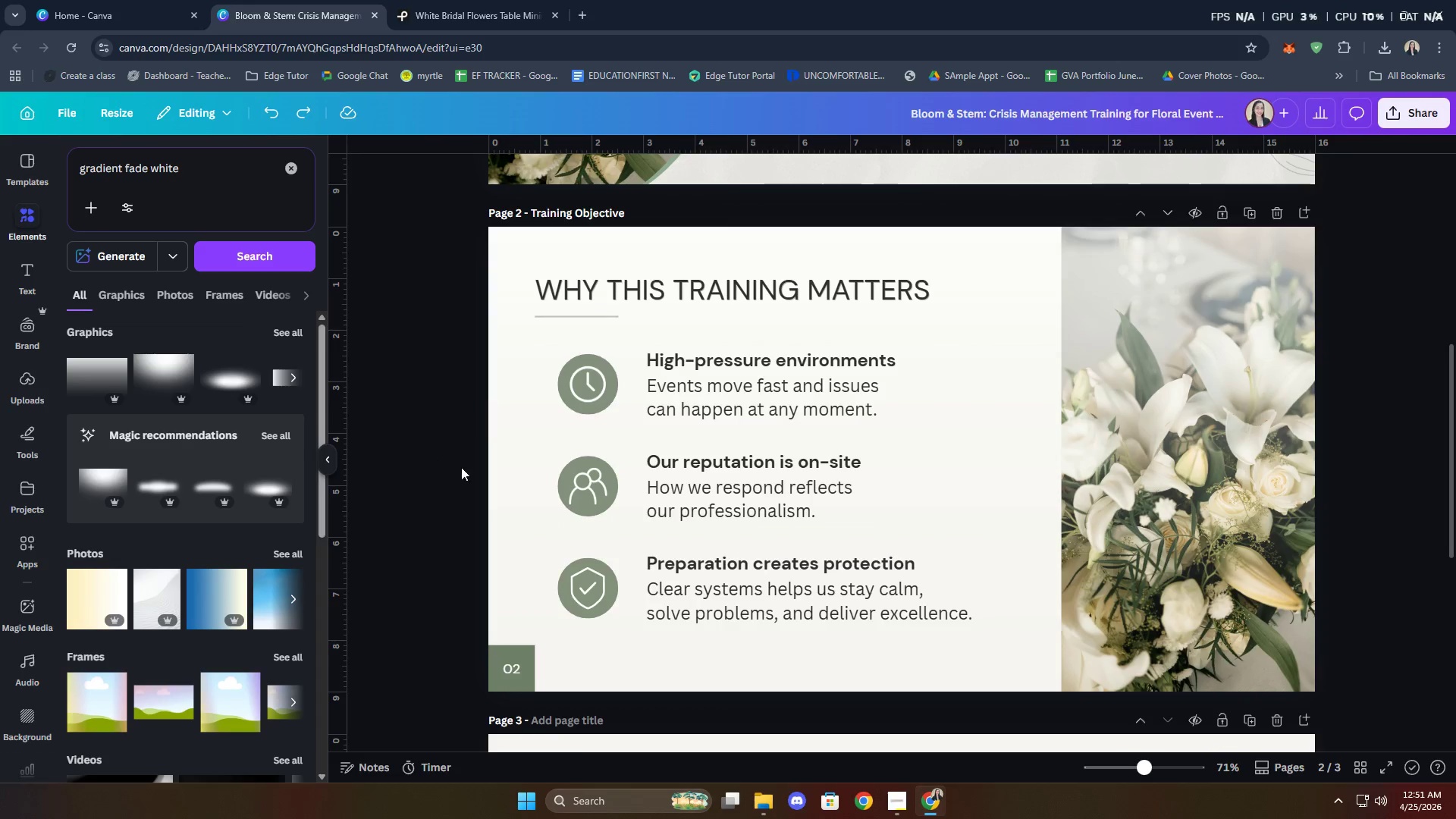 
left_click([511, 428])
 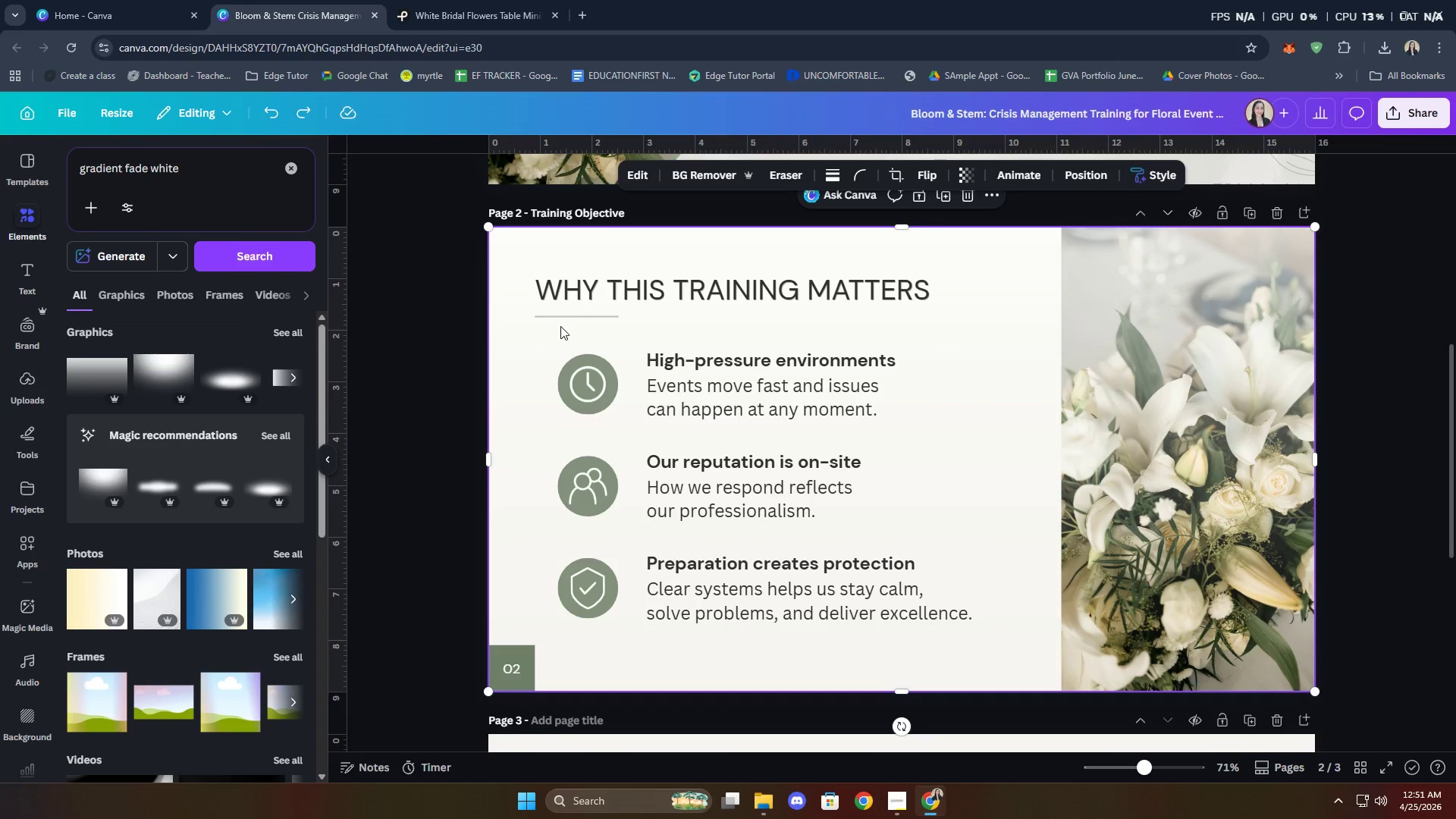 
right_click([560, 326])
 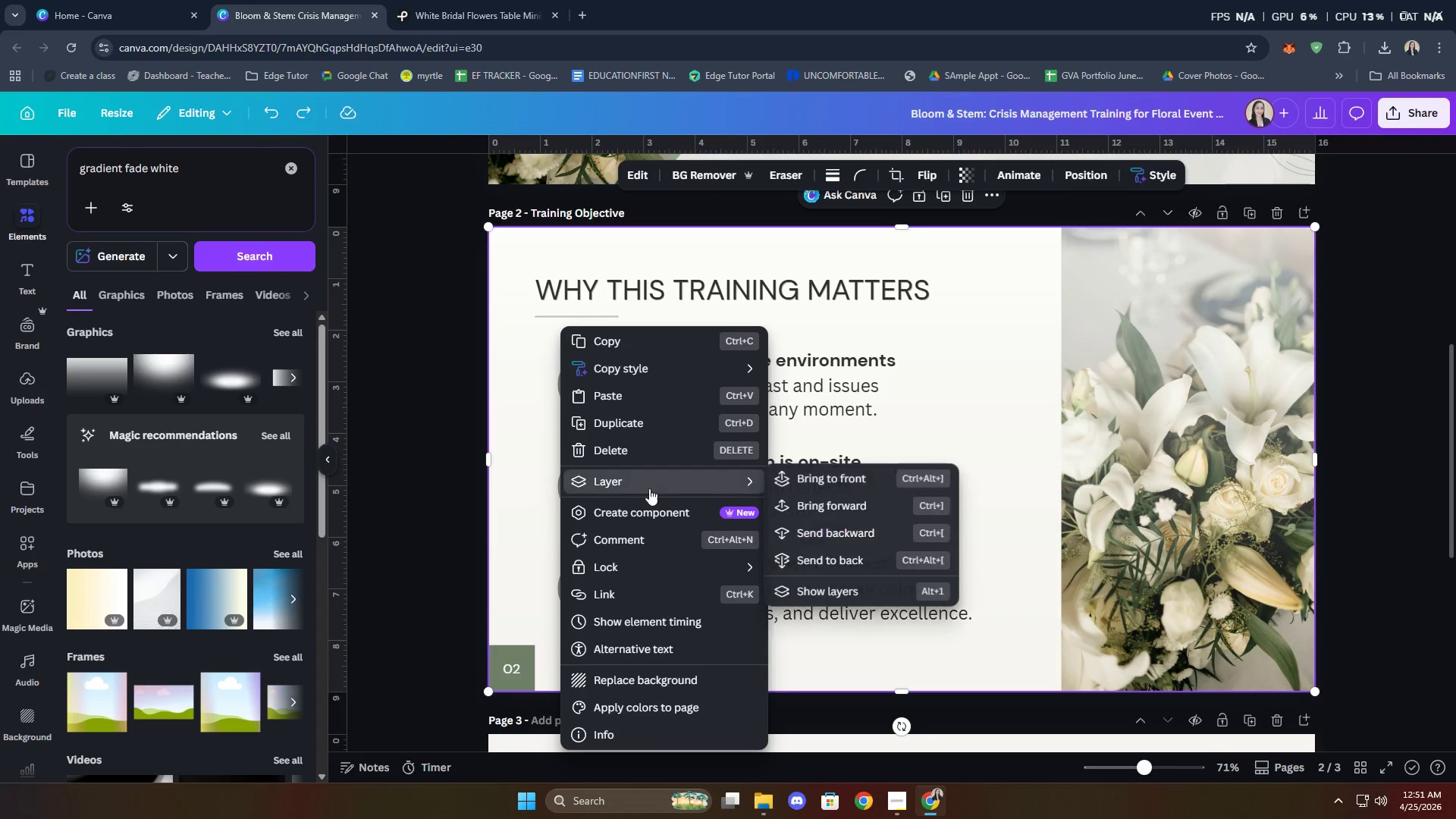 
left_click([850, 586])
 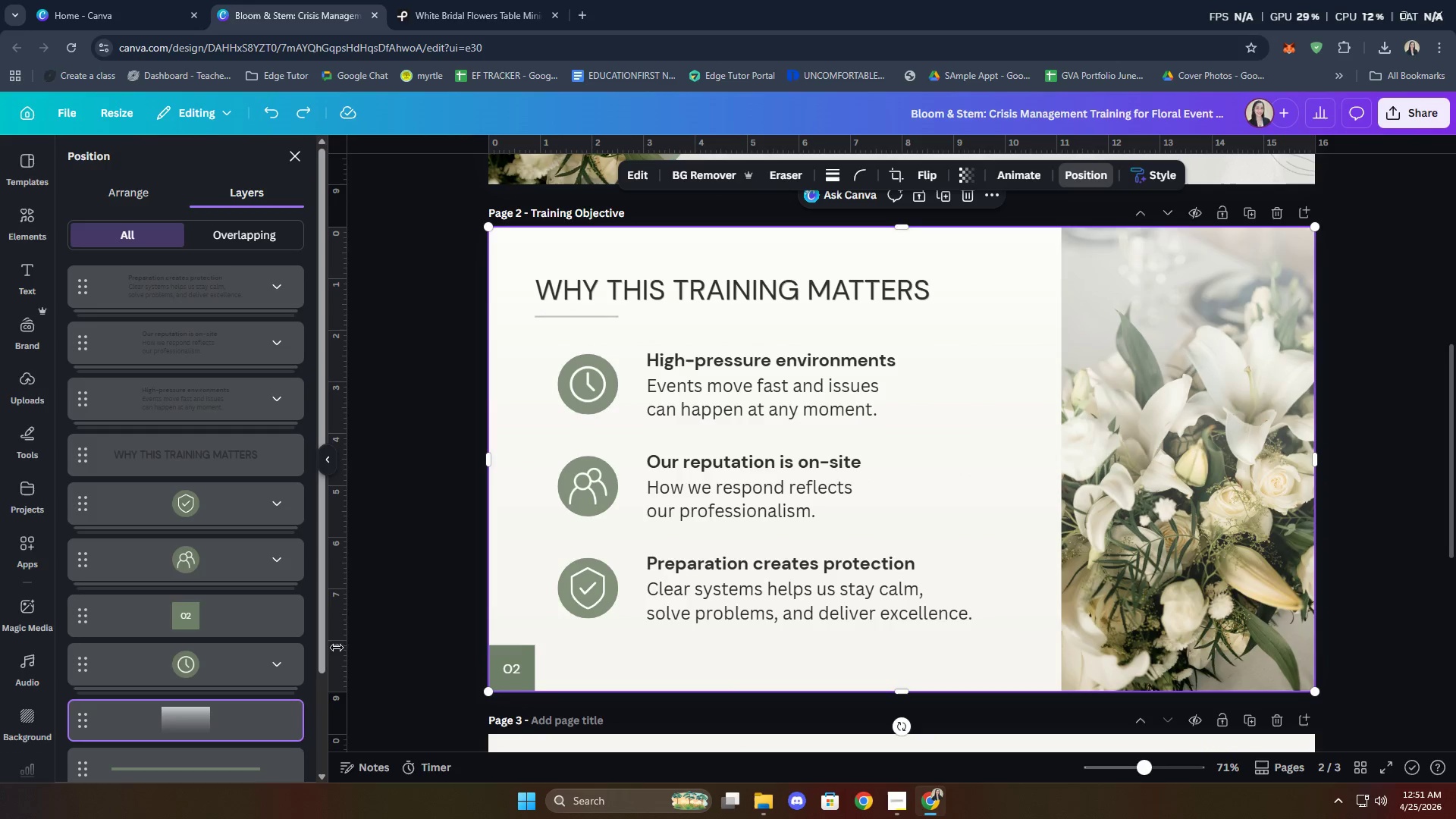 
left_click_drag(start_coordinate=[215, 642], to_coordinate=[225, 554])
 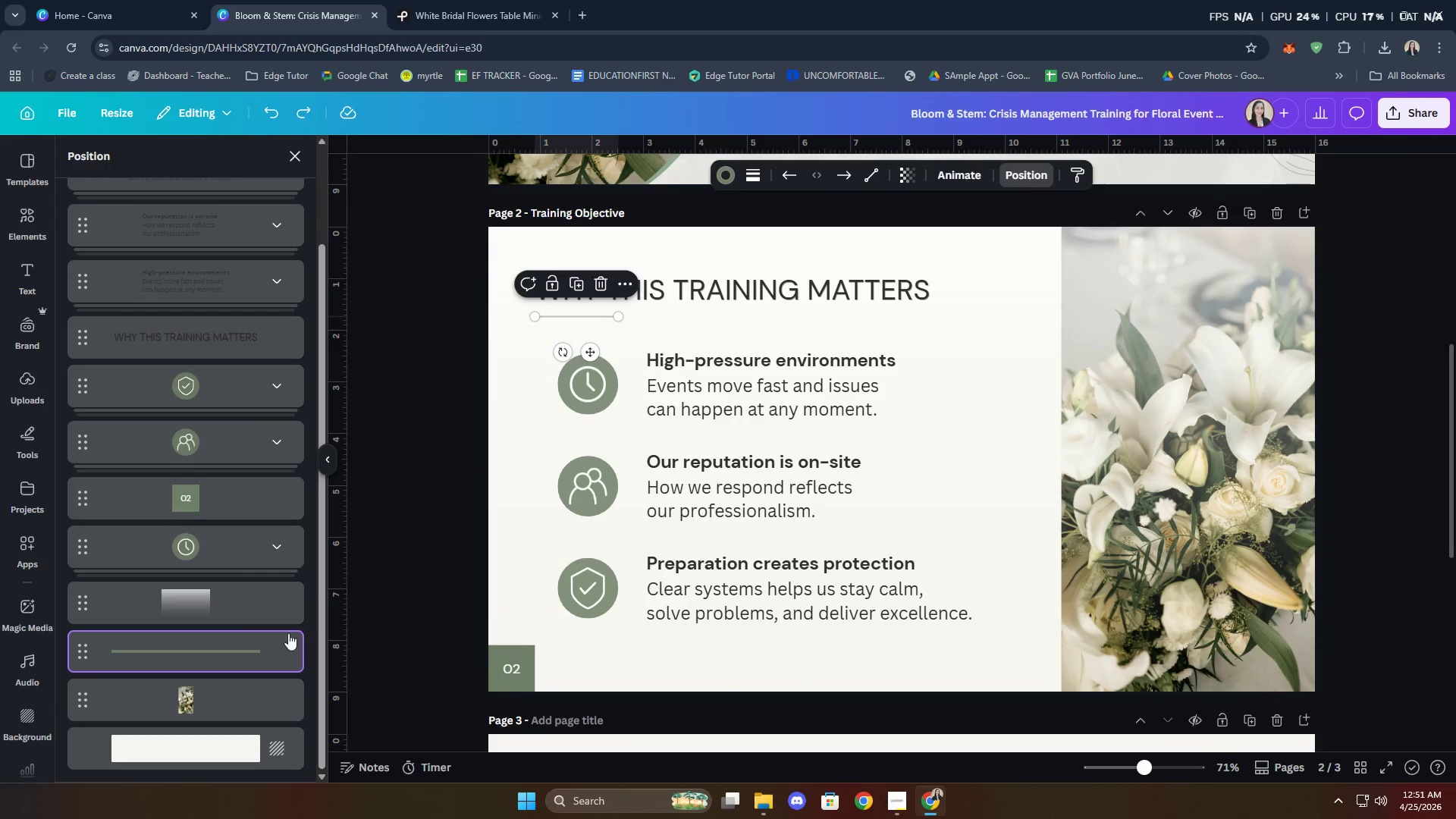 
scroll: coordinate [265, 619], scroll_direction: down, amount: 5.0
 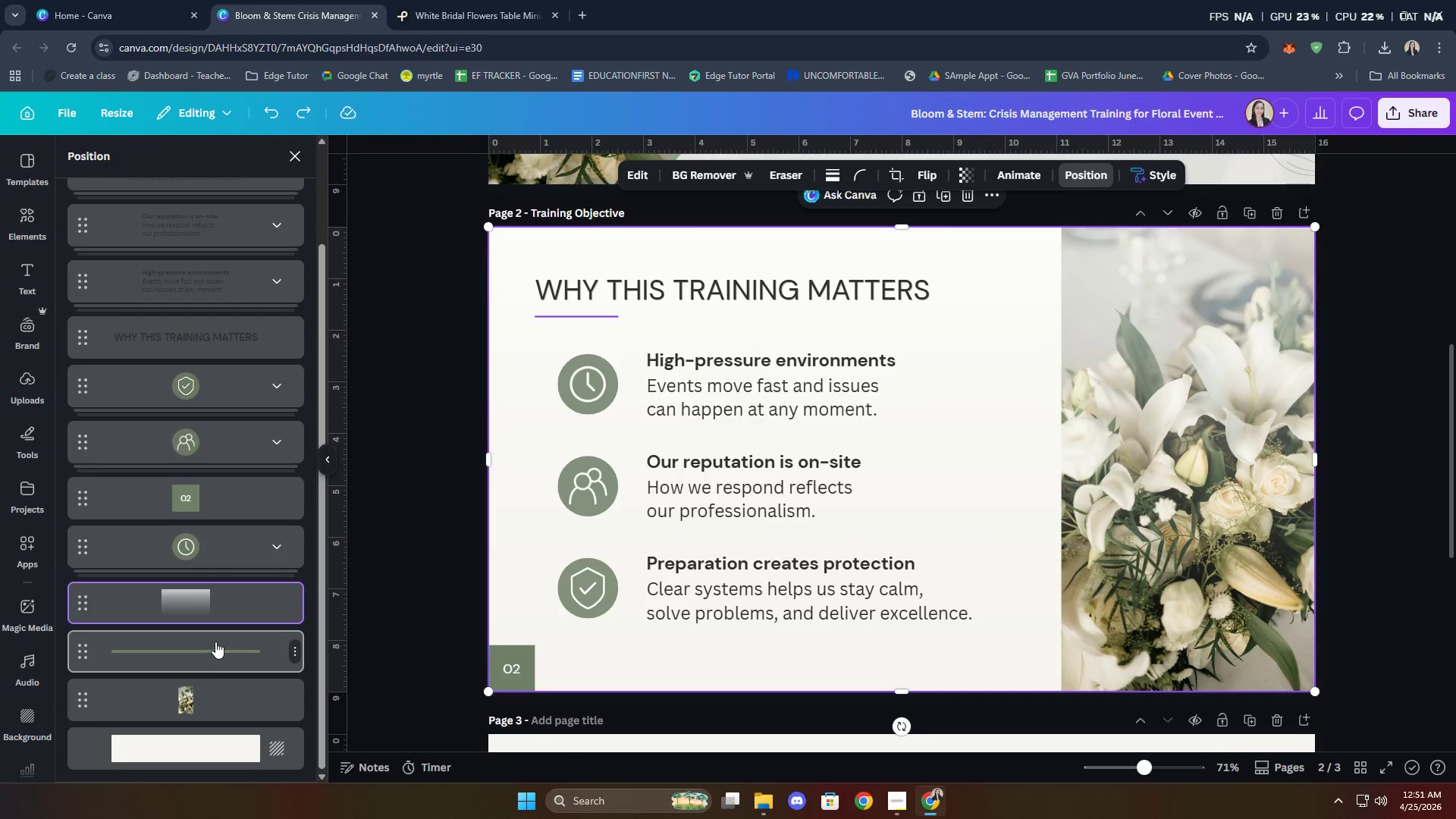 
left_click_drag(start_coordinate=[249, 649], to_coordinate=[249, 562])
 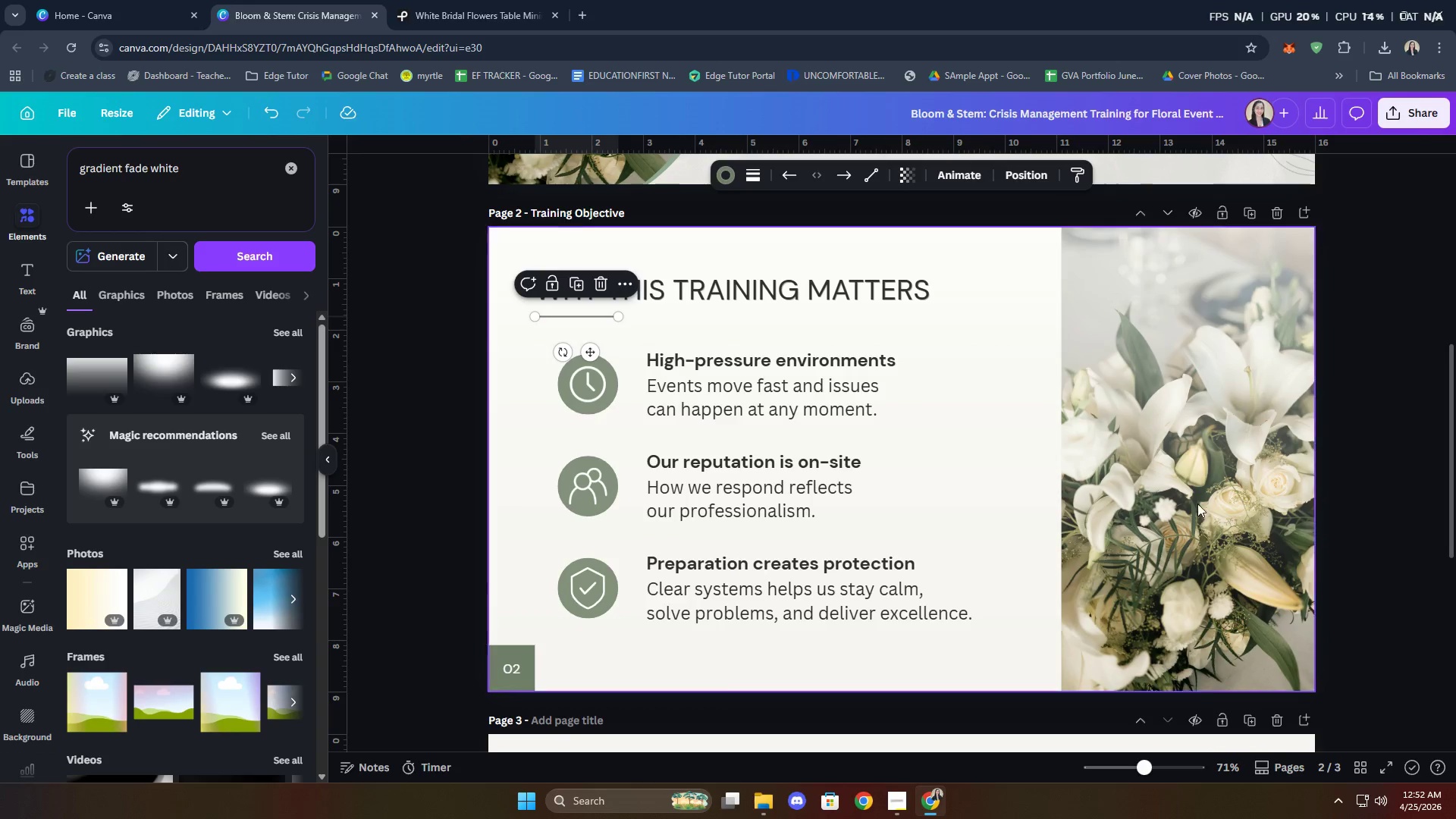 
left_click([438, 457])
 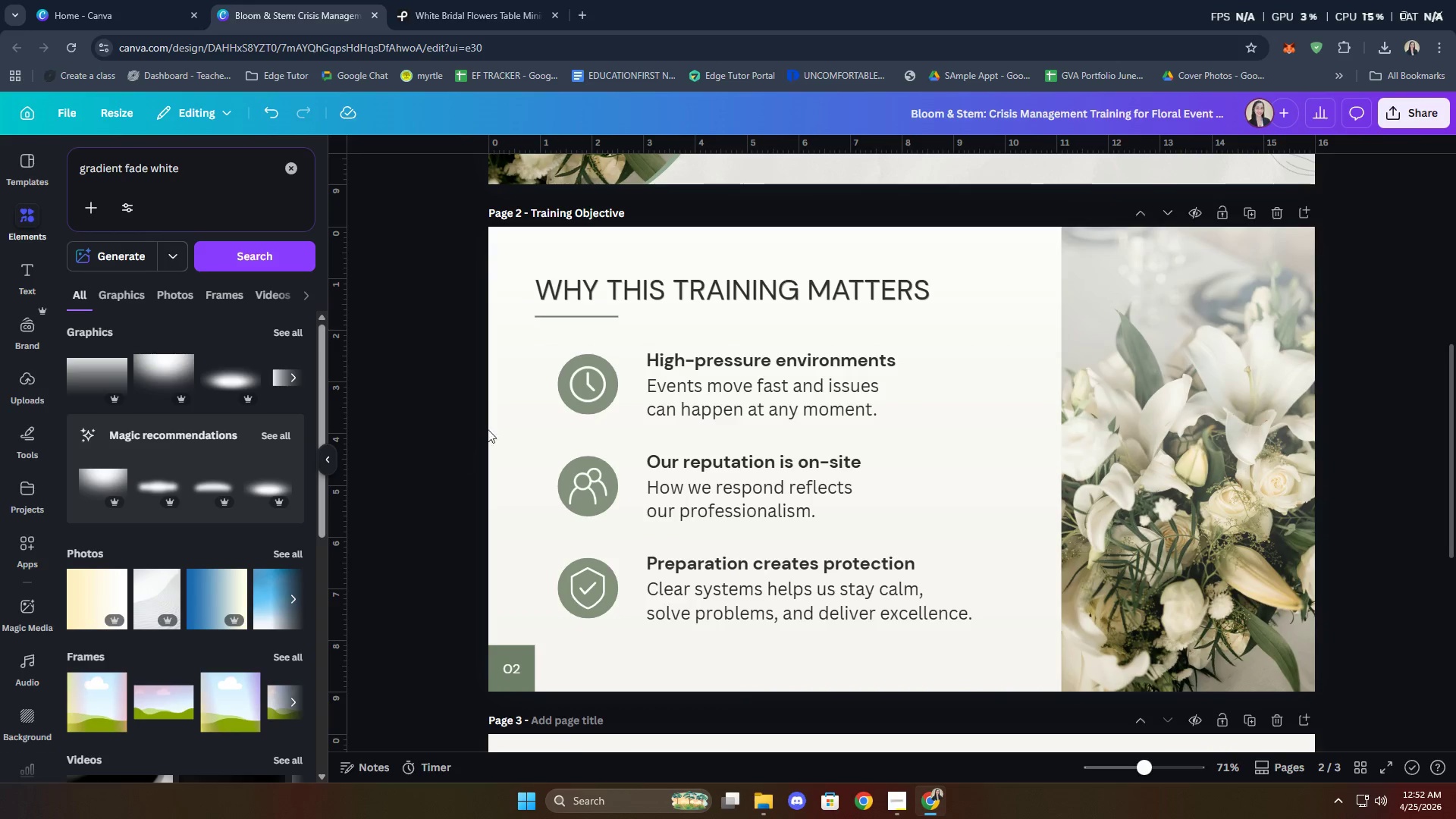 
hold_key(key=ShiftLeft, duration=1.95)
left_click([591, 295])
 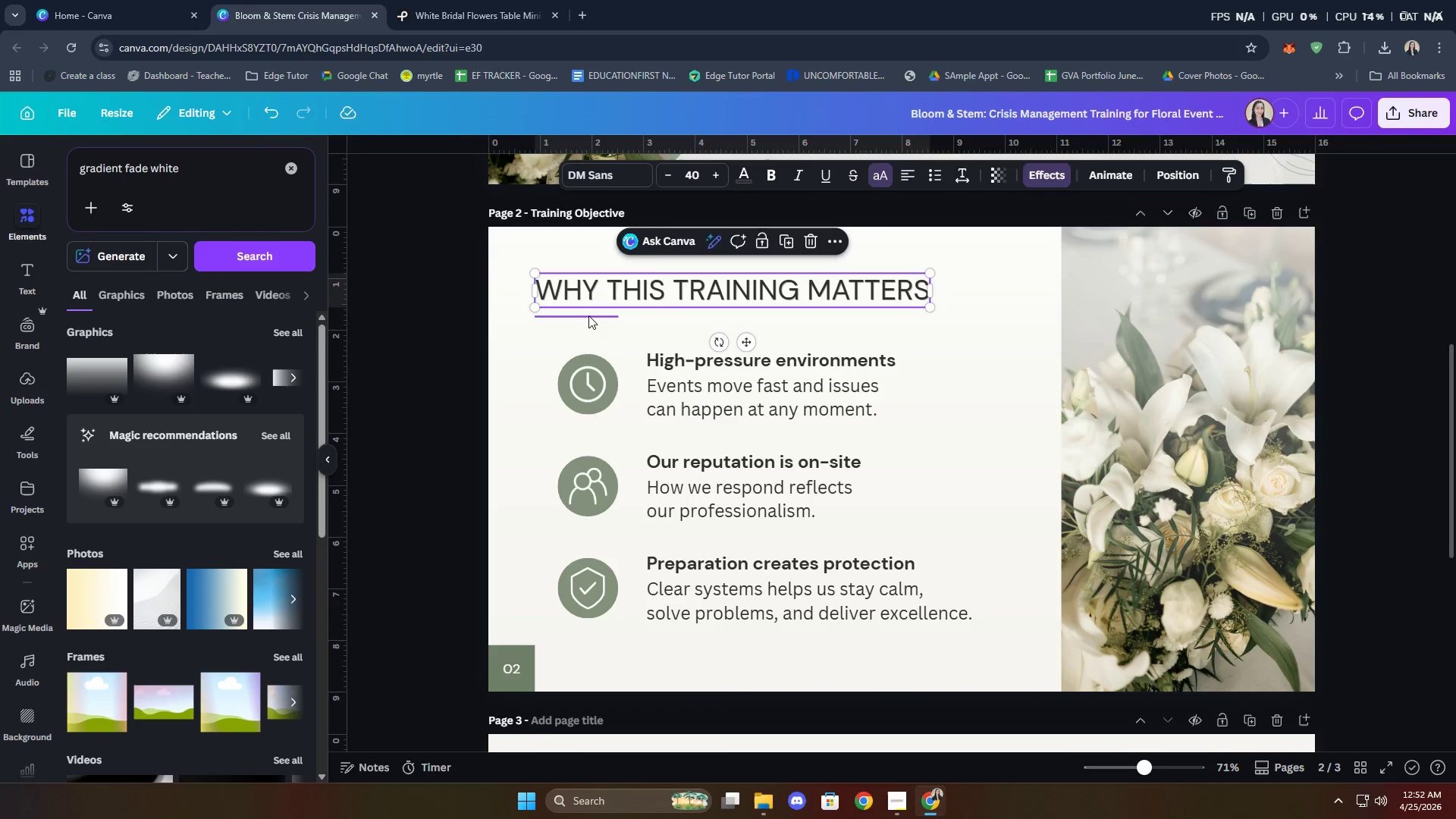 
left_click([588, 315])
 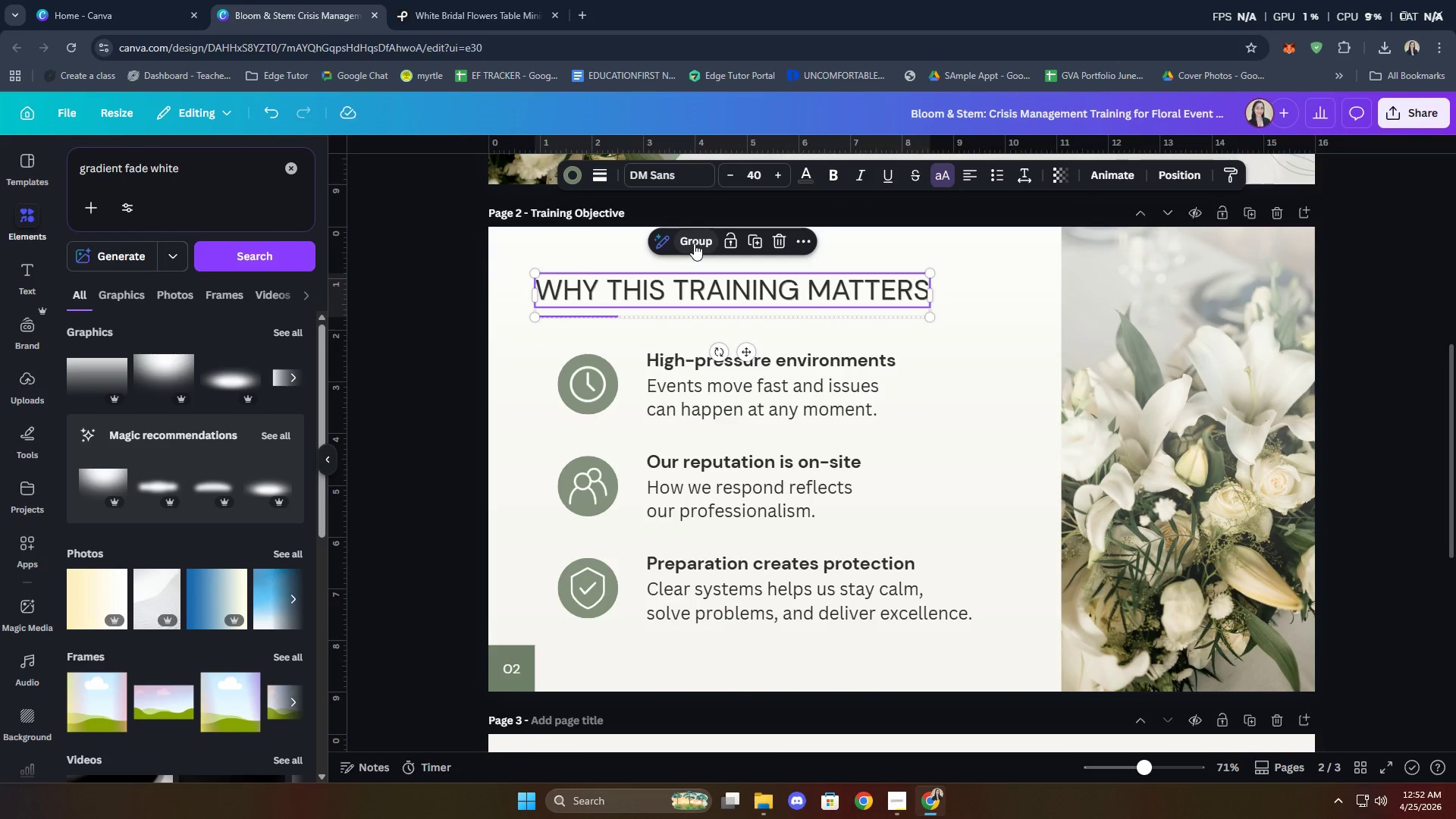 
left_click([694, 243])
 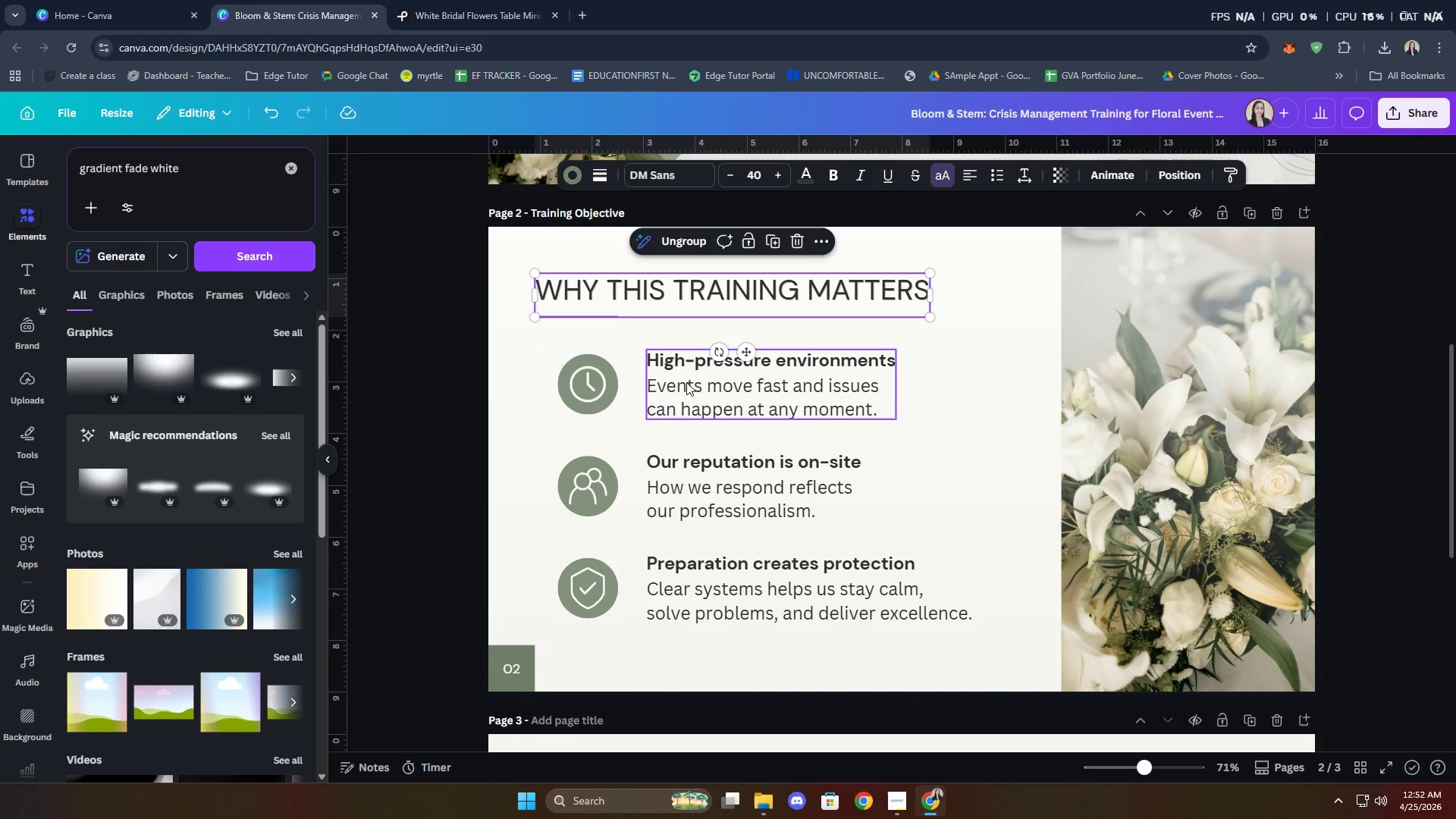 
hold_key(key=ShiftLeft, duration=3.19)
double_click([692, 387])
 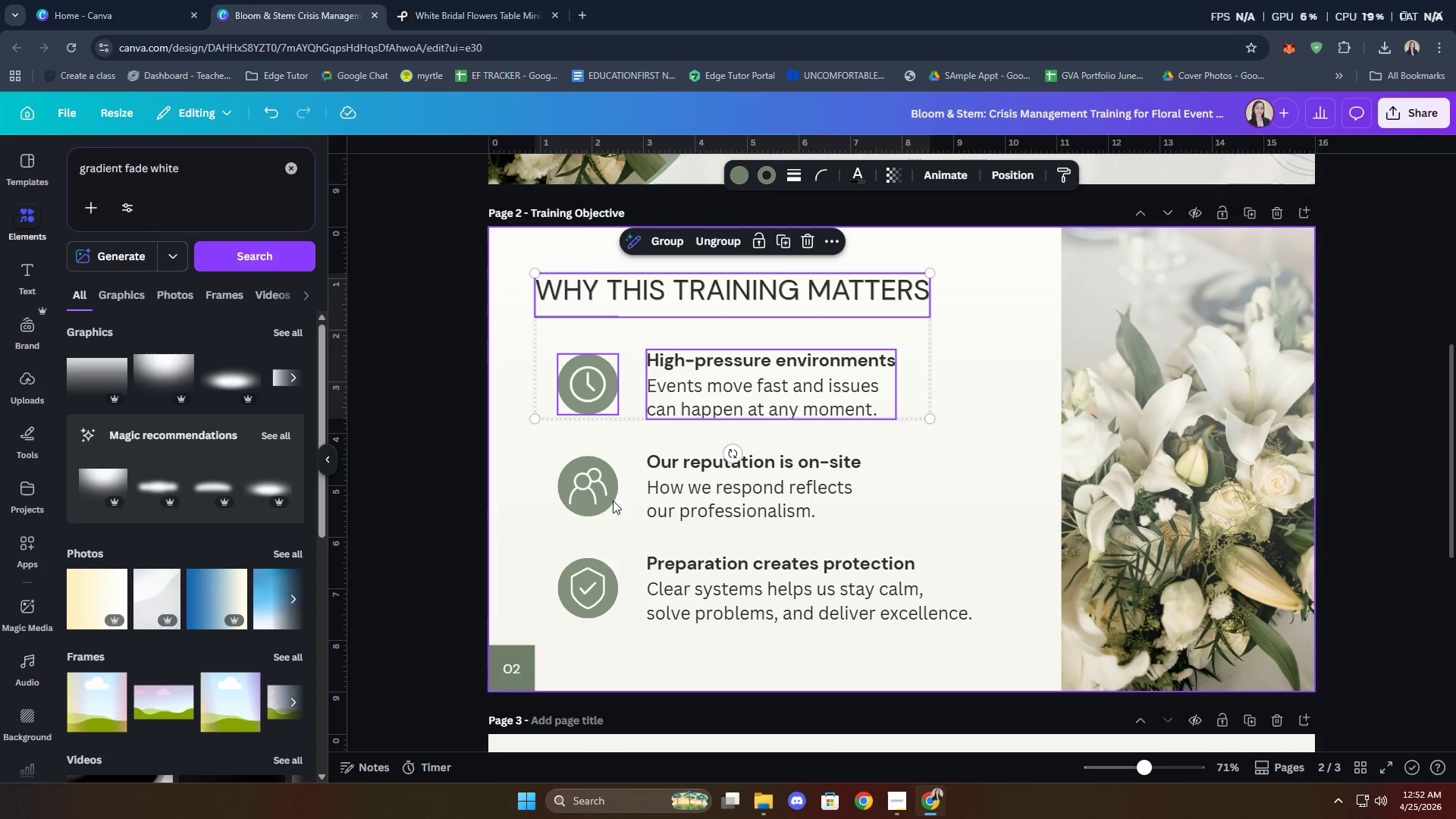 
triple_click([604, 503])
 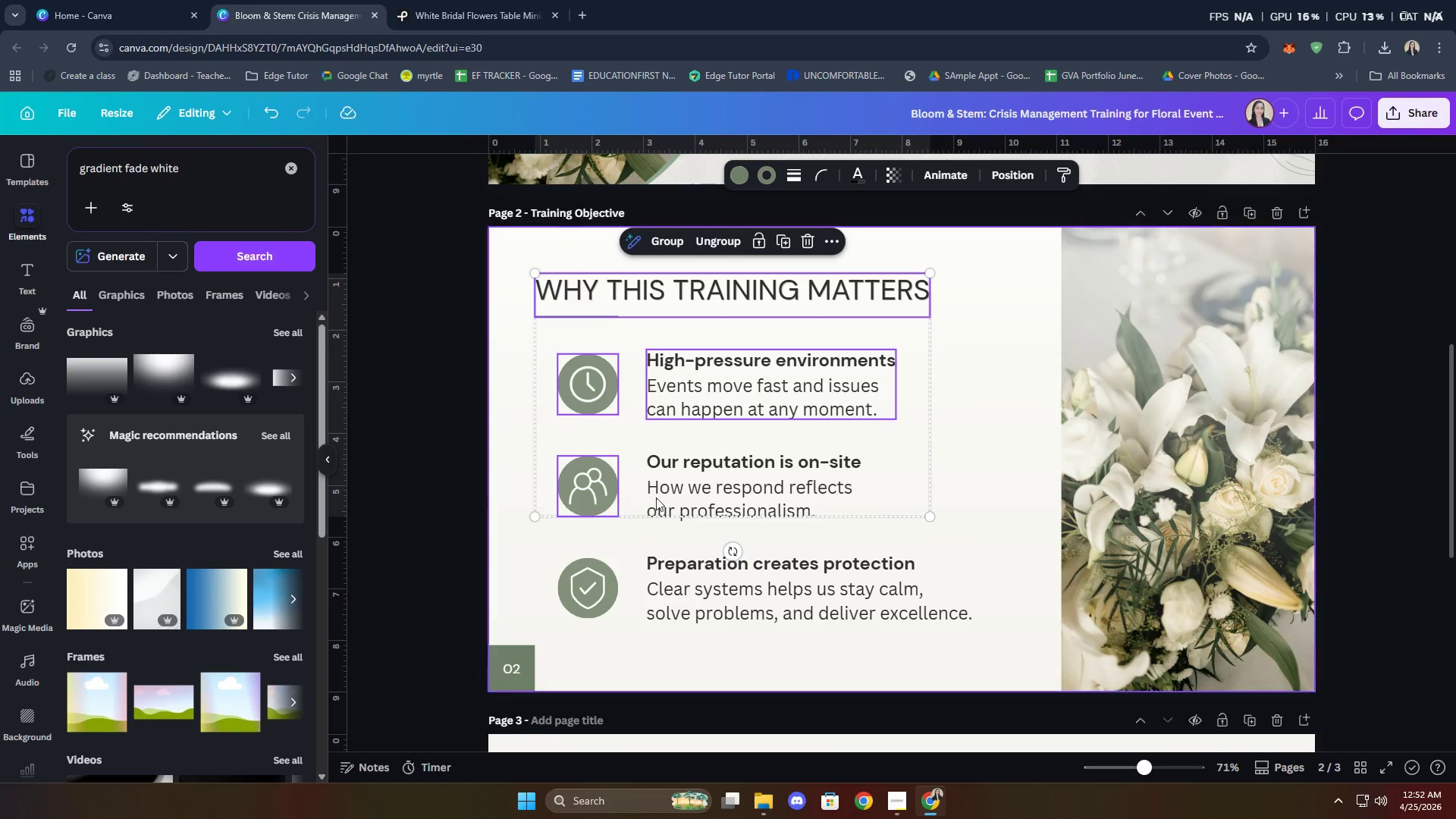 
triple_click([701, 495])
 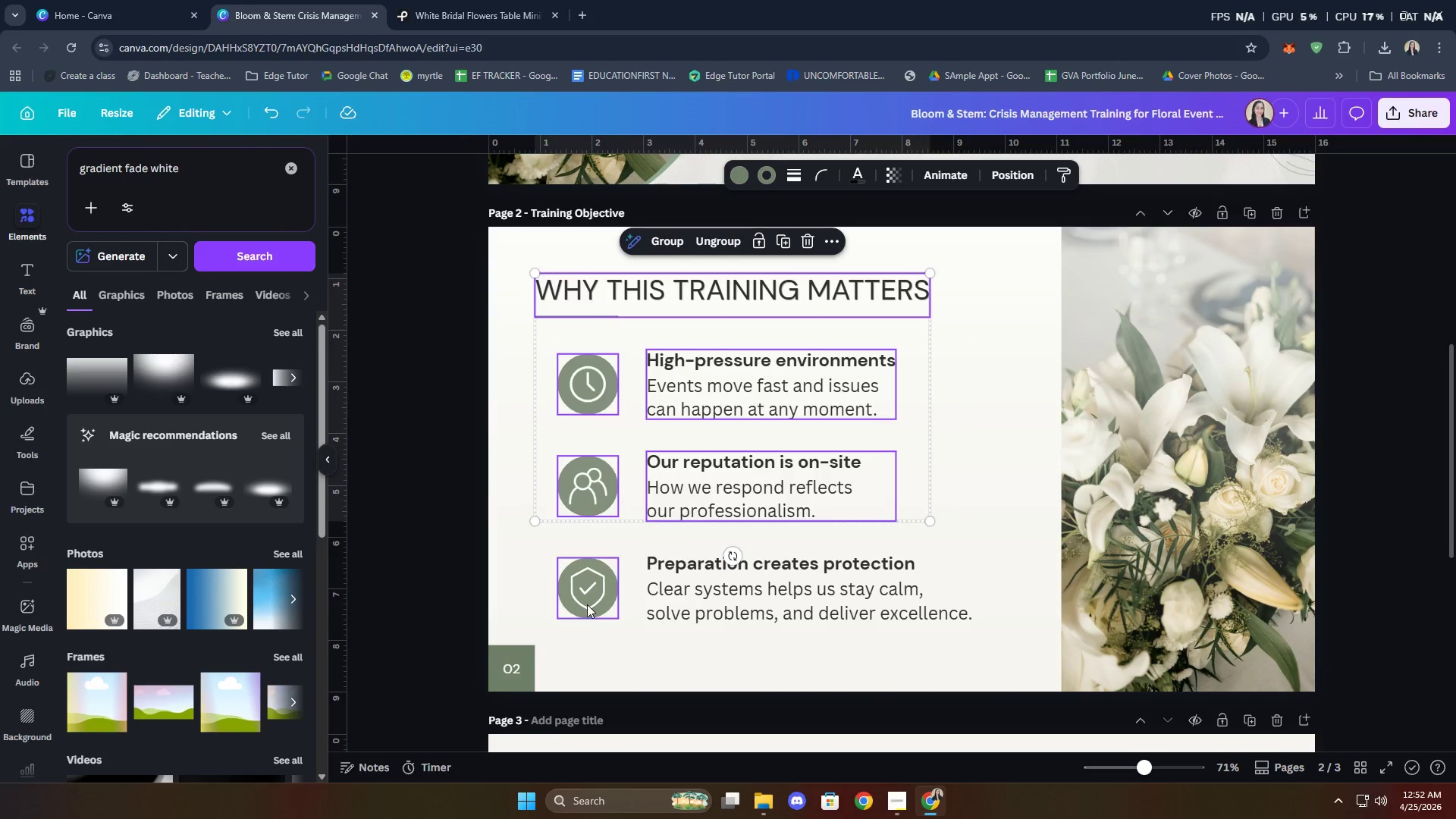 
triple_click([583, 608])
 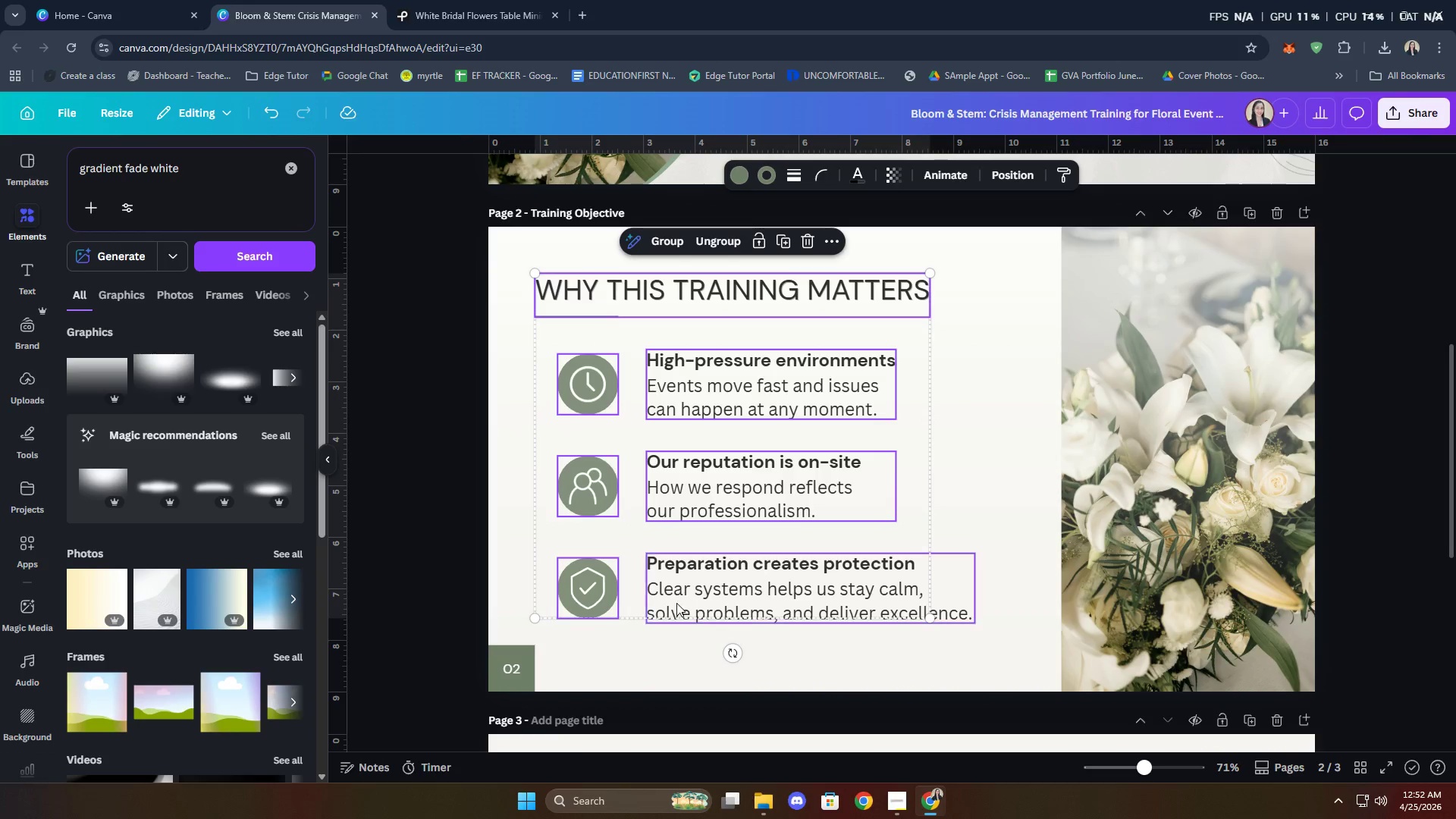 
triple_click([682, 602])
 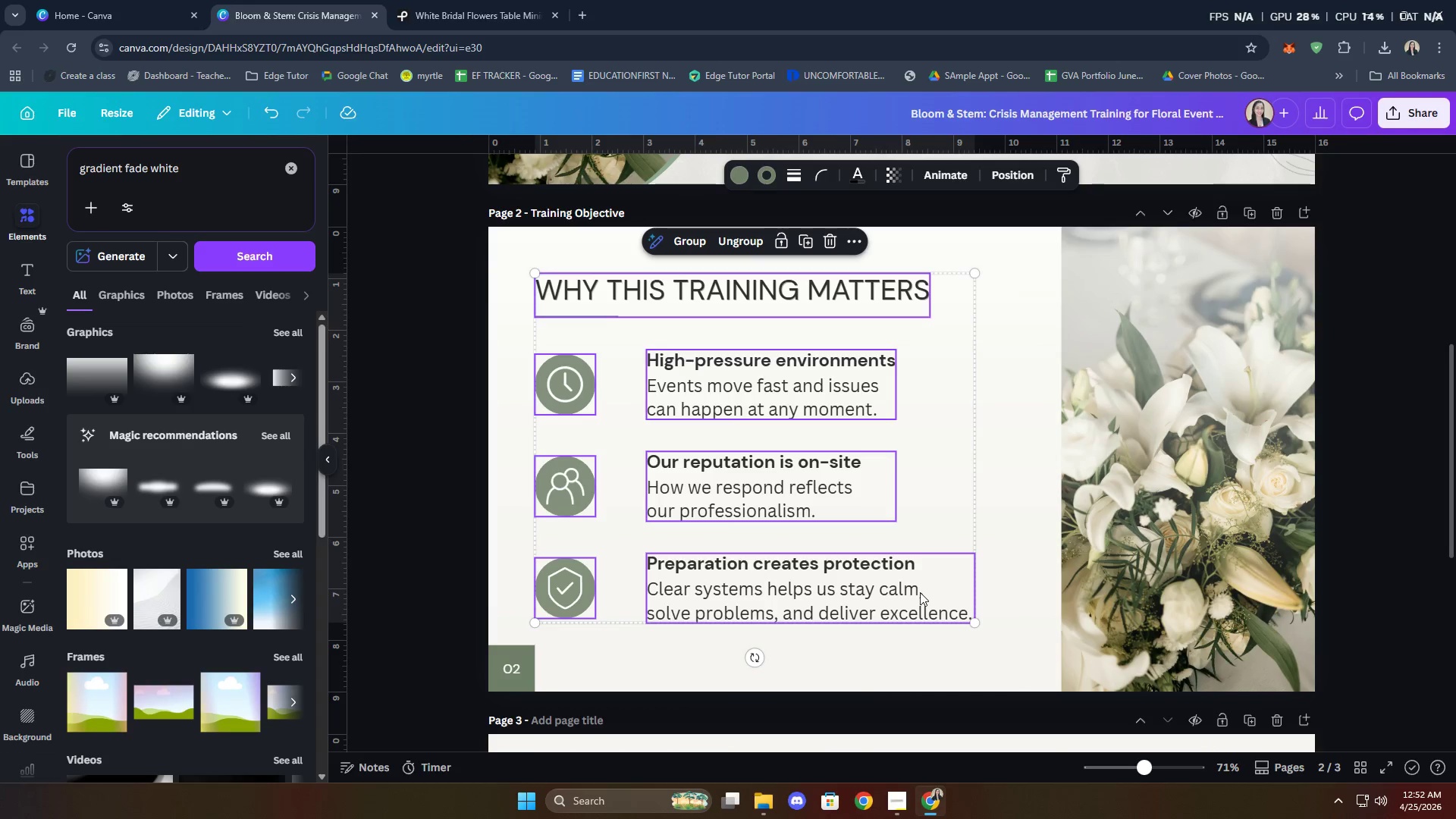 
left_click([1006, 714])
 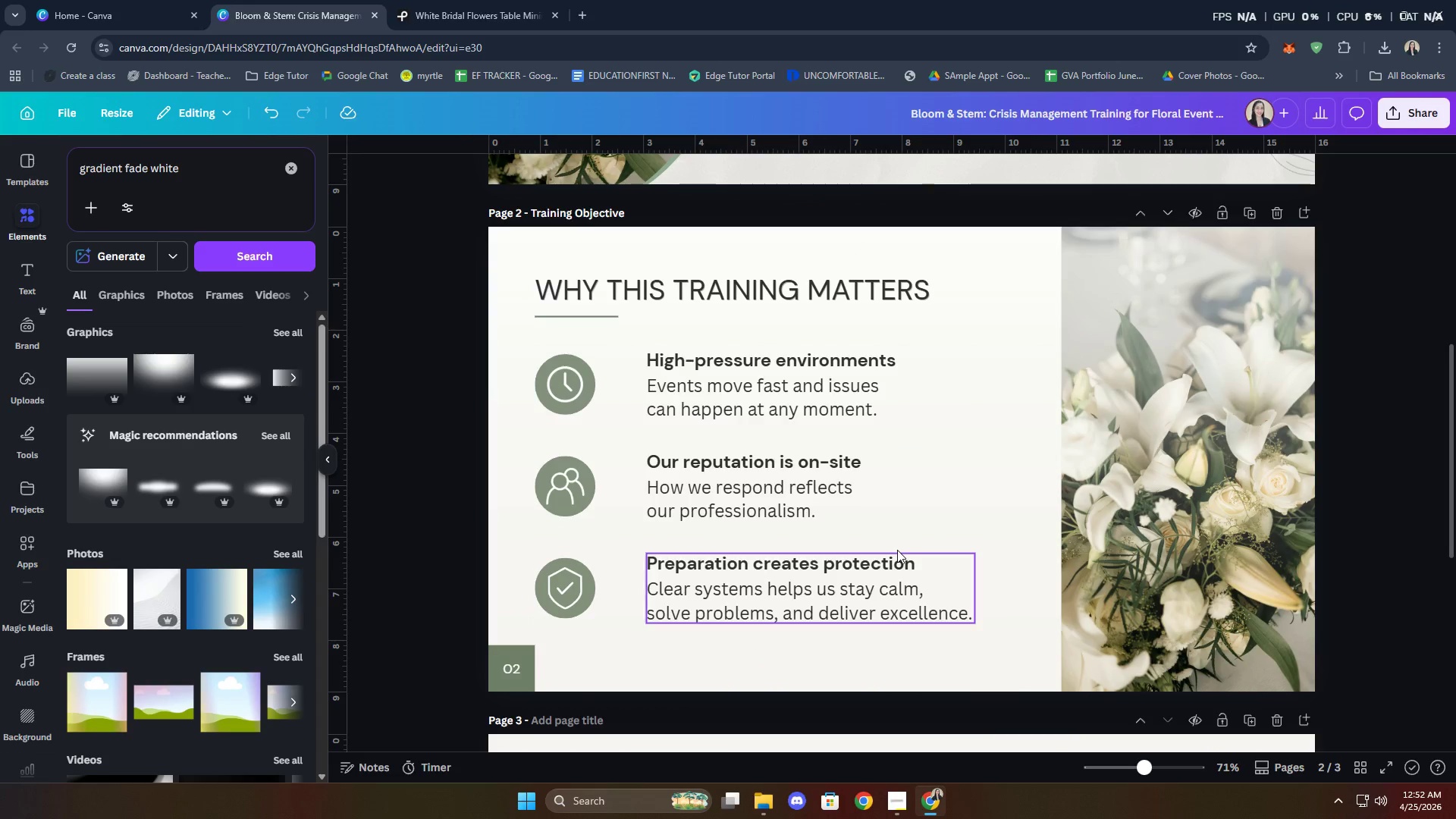 
left_click([799, 385])
 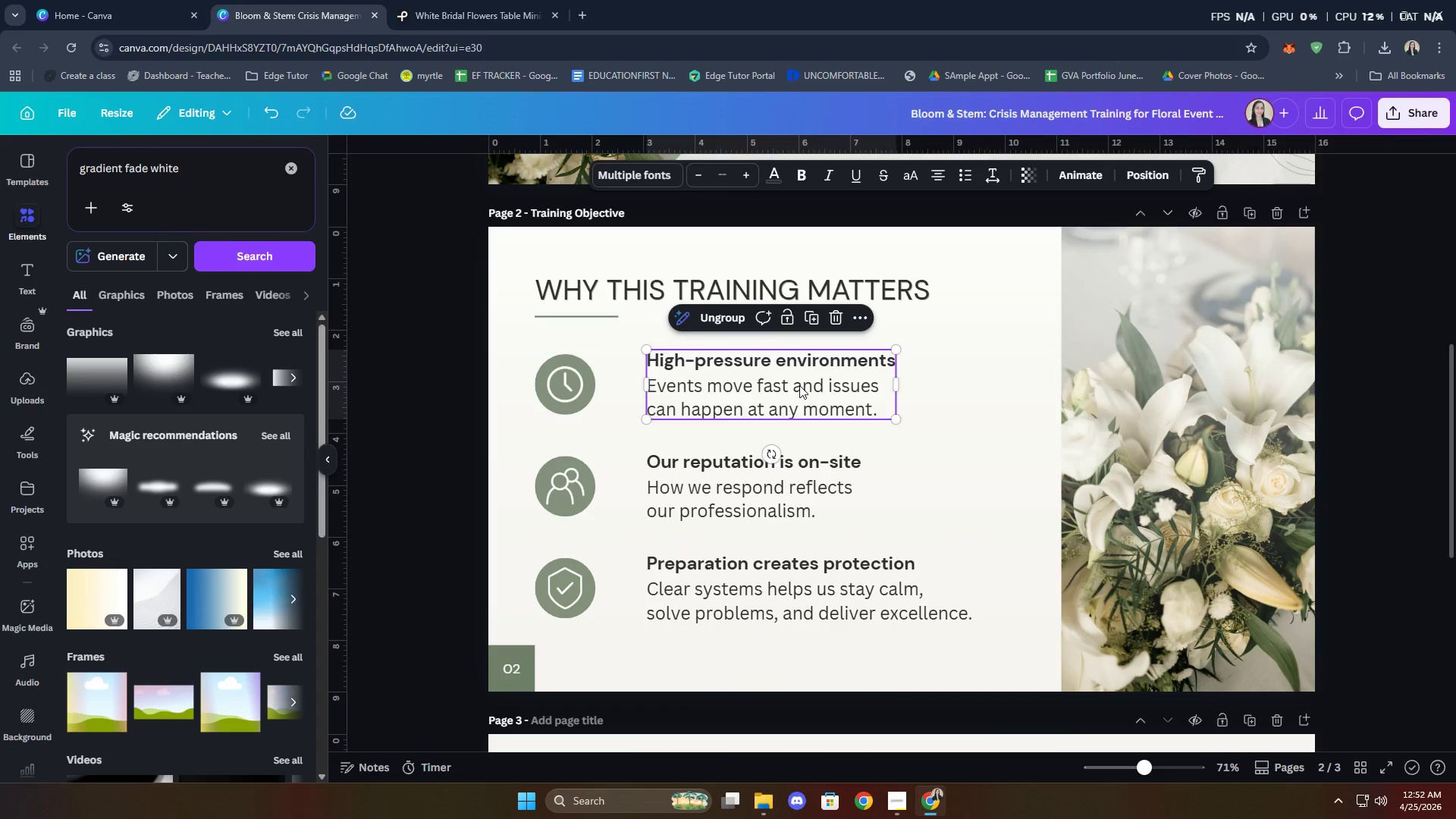 
key(ArrowLeft)
 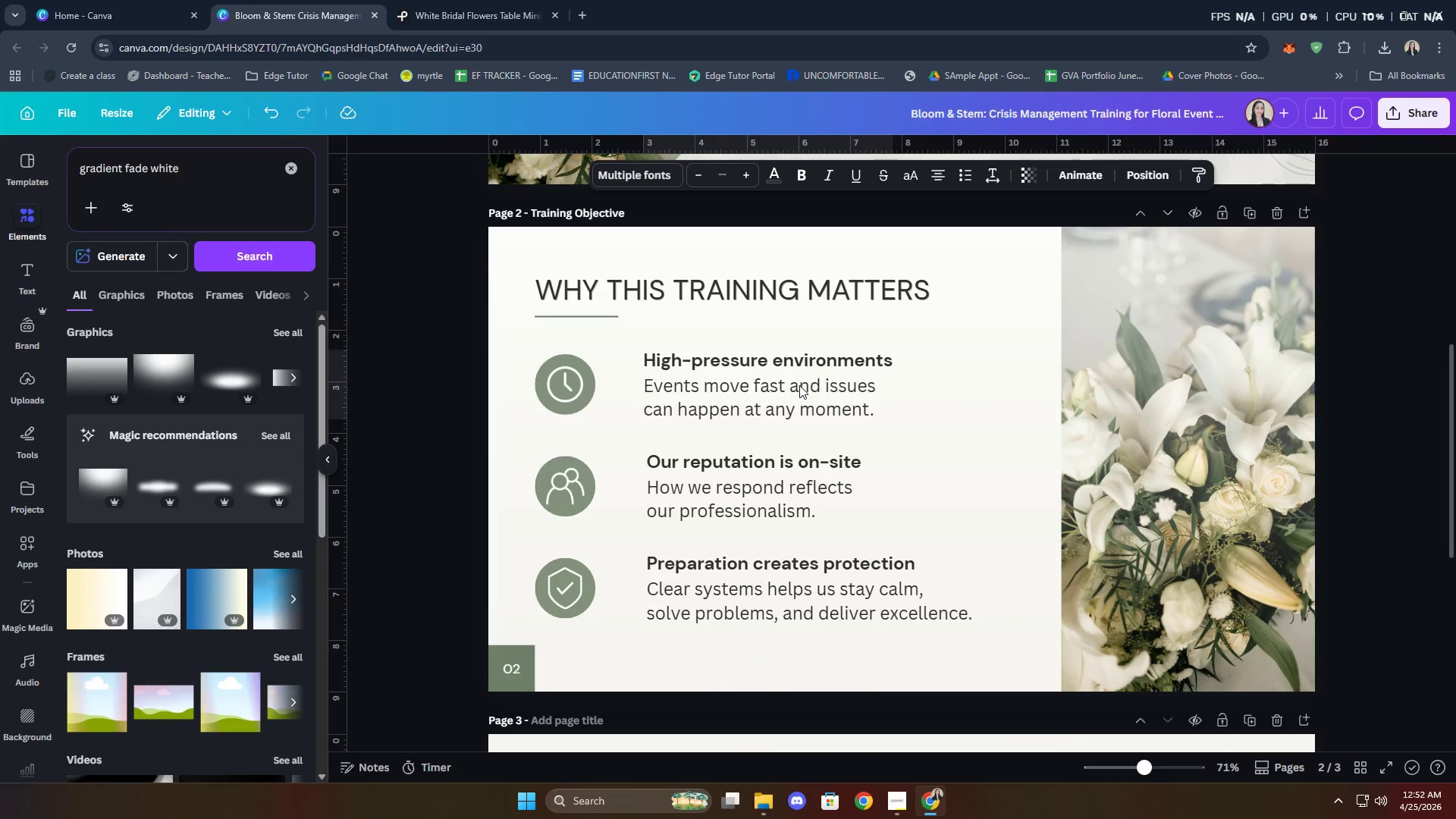 
key(ArrowLeft)
 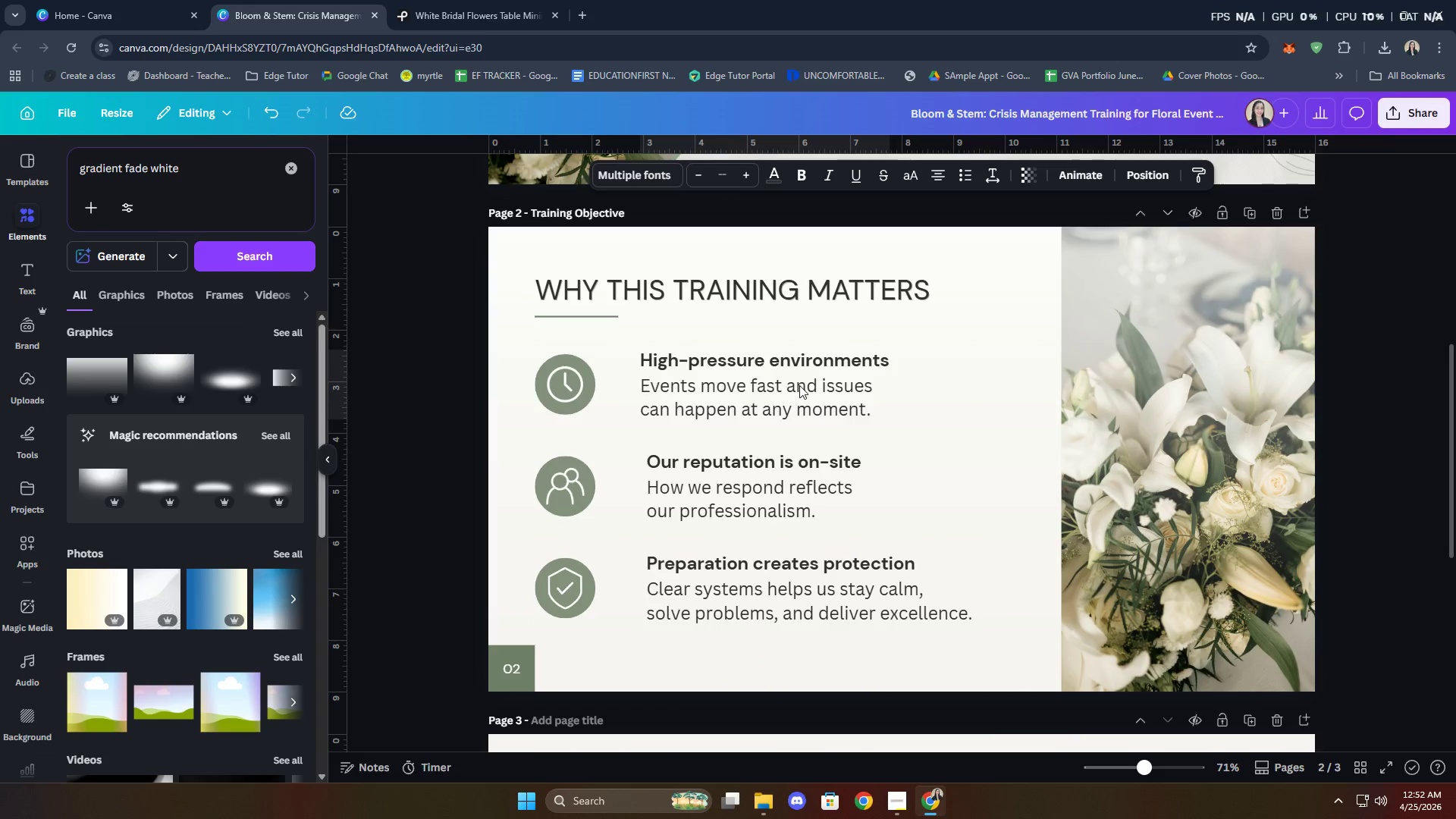 
key(ArrowLeft)
 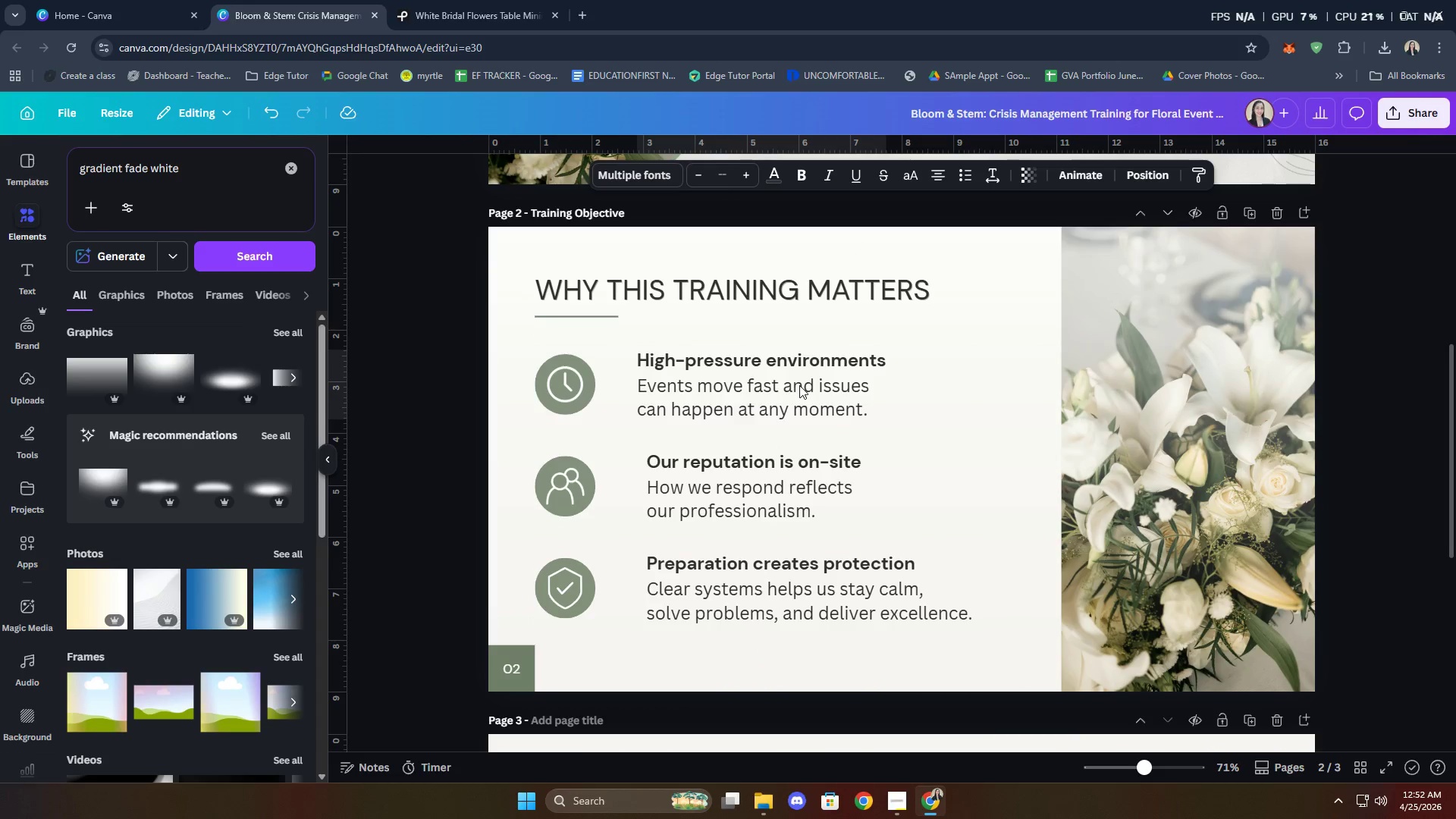 
key(ArrowLeft)
 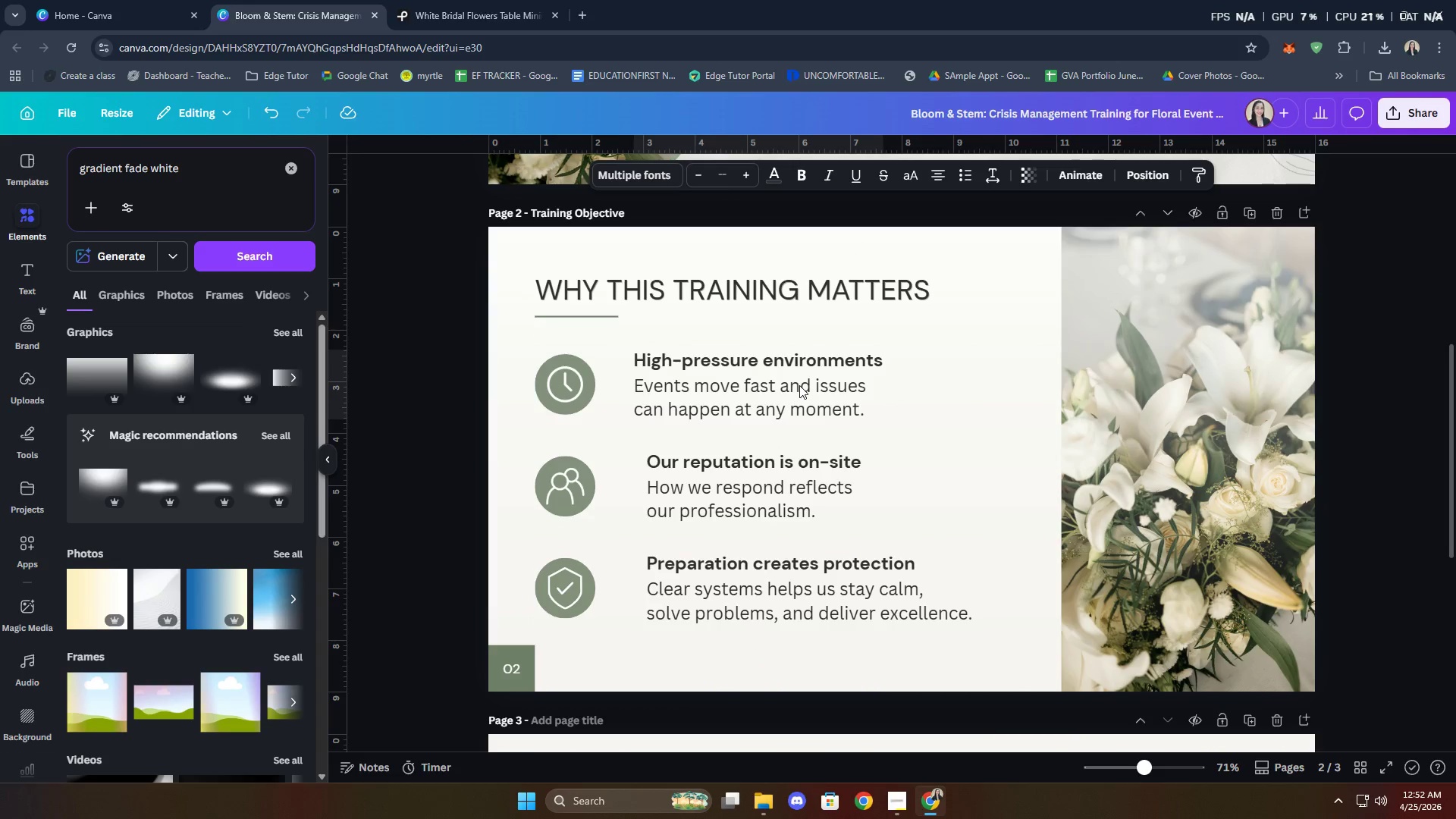 
key(ArrowLeft)
 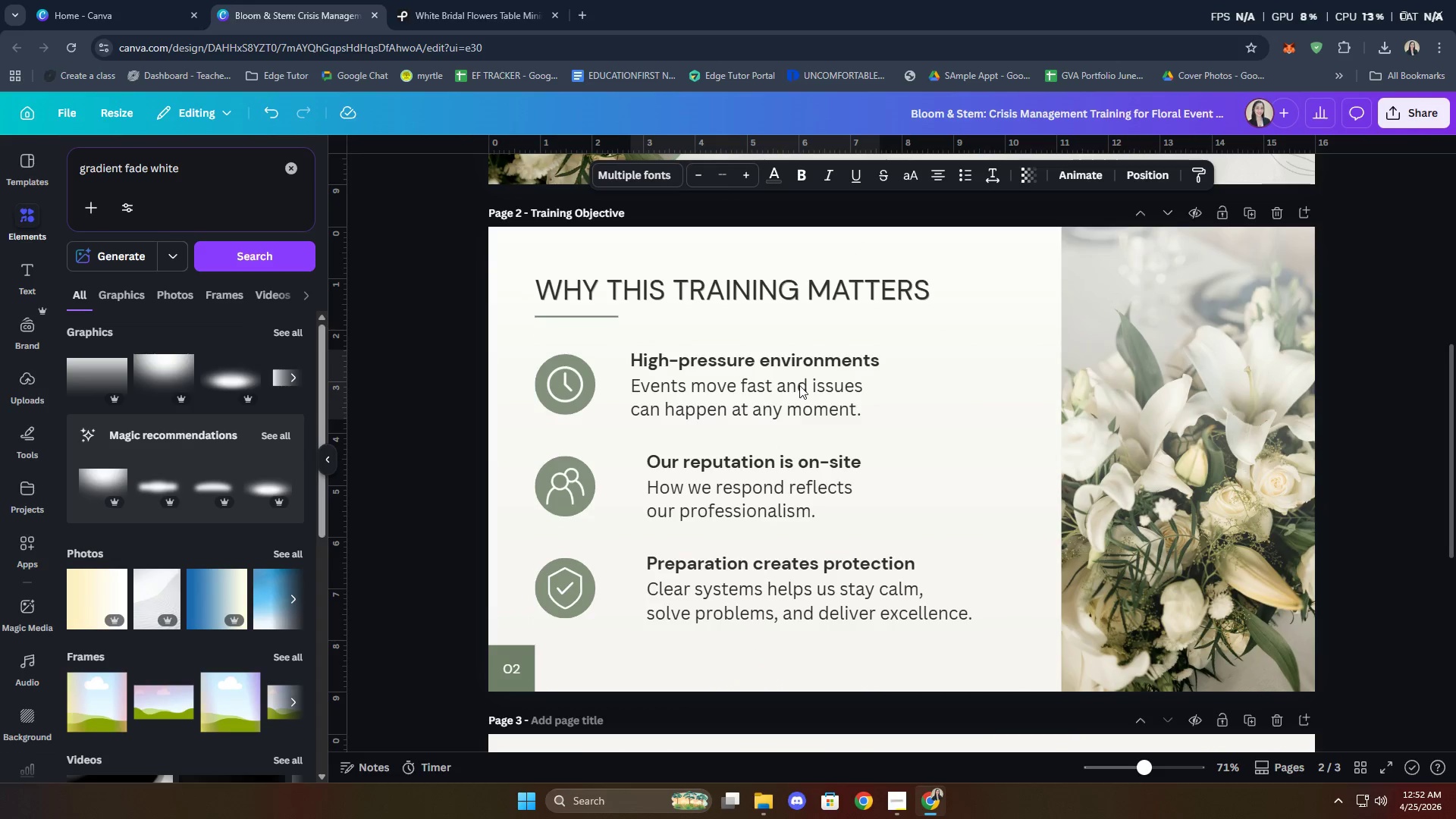 
key(ArrowLeft)
 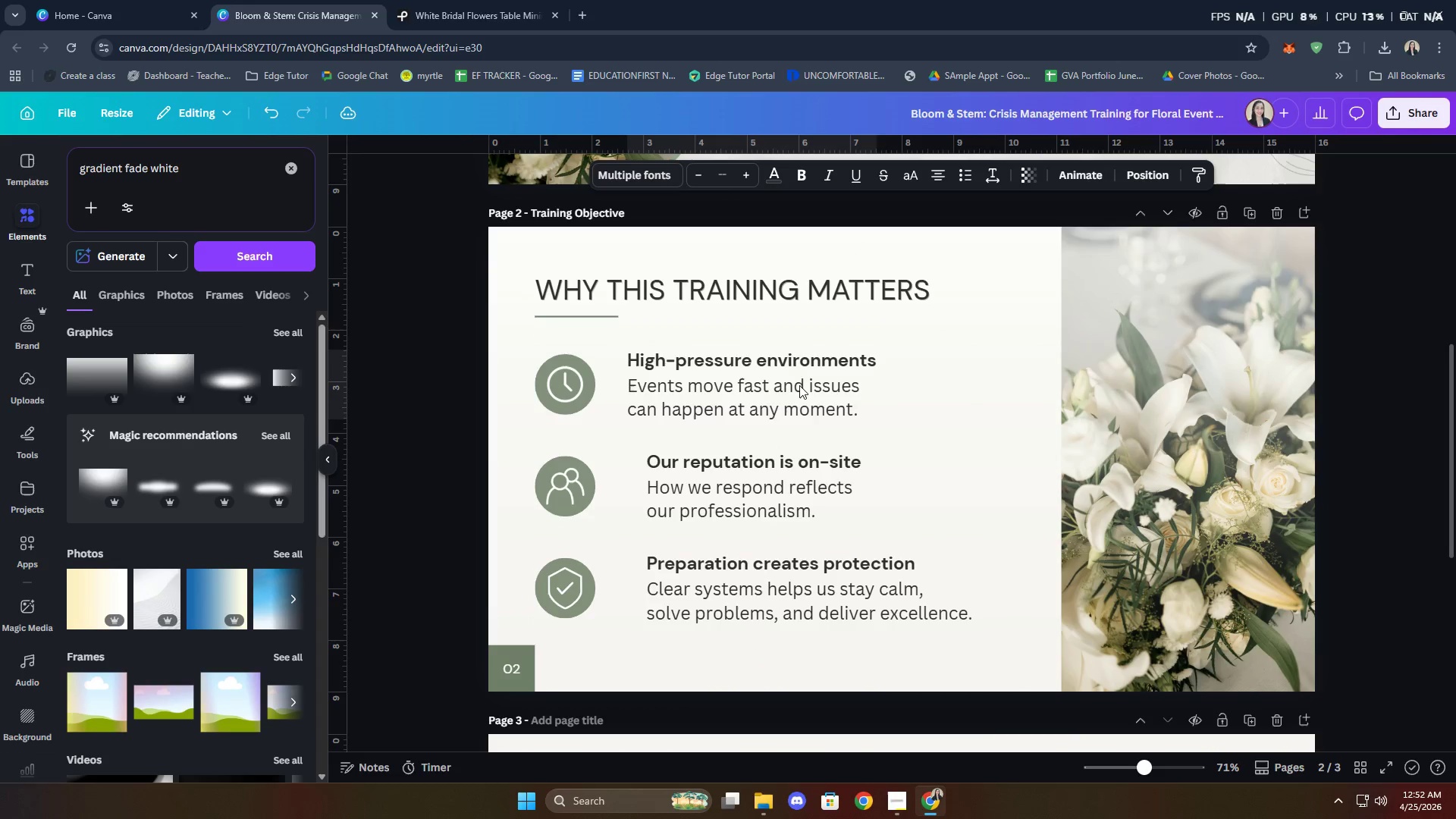 
key(ArrowLeft)
 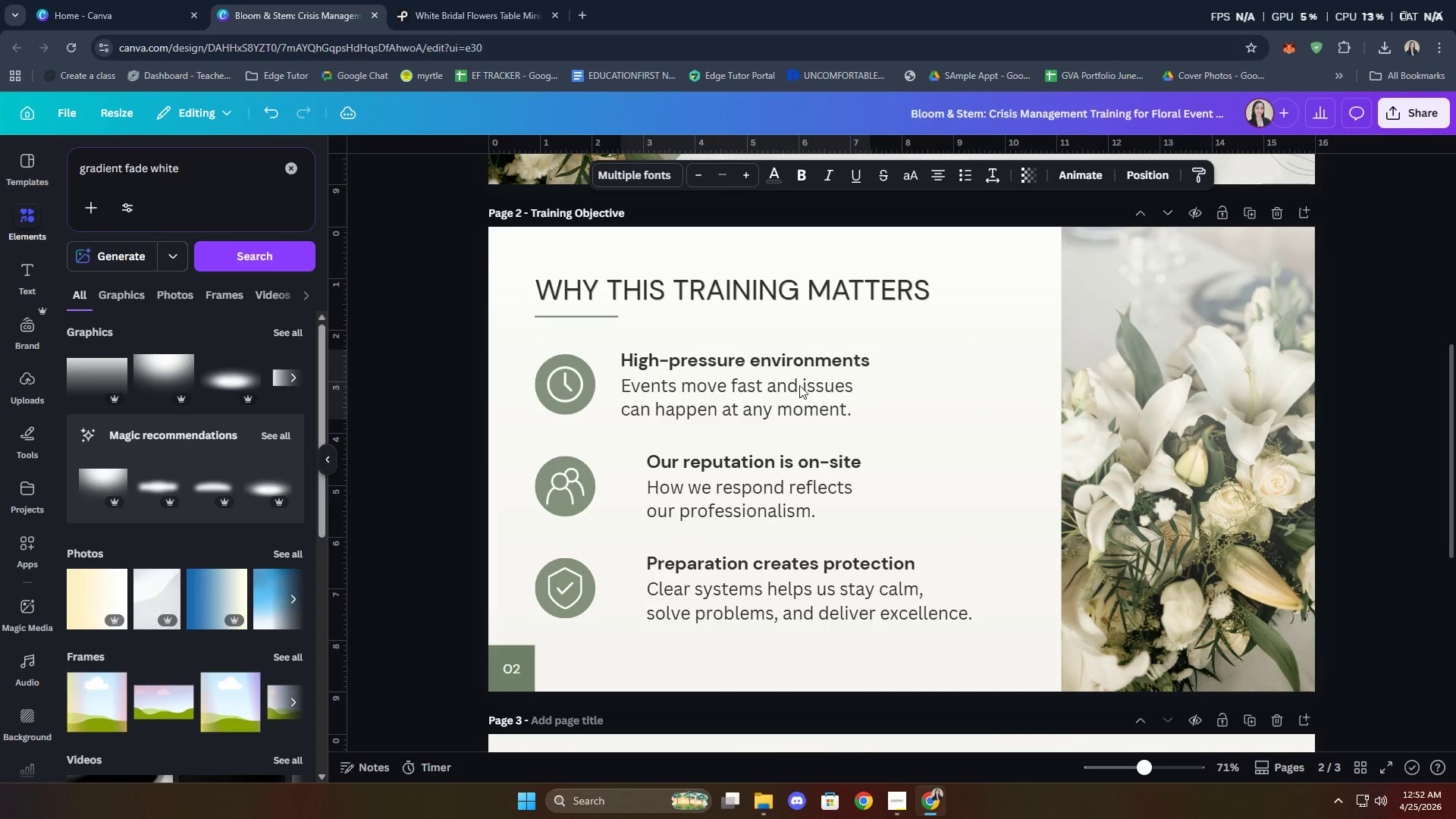 
key(ArrowLeft)
 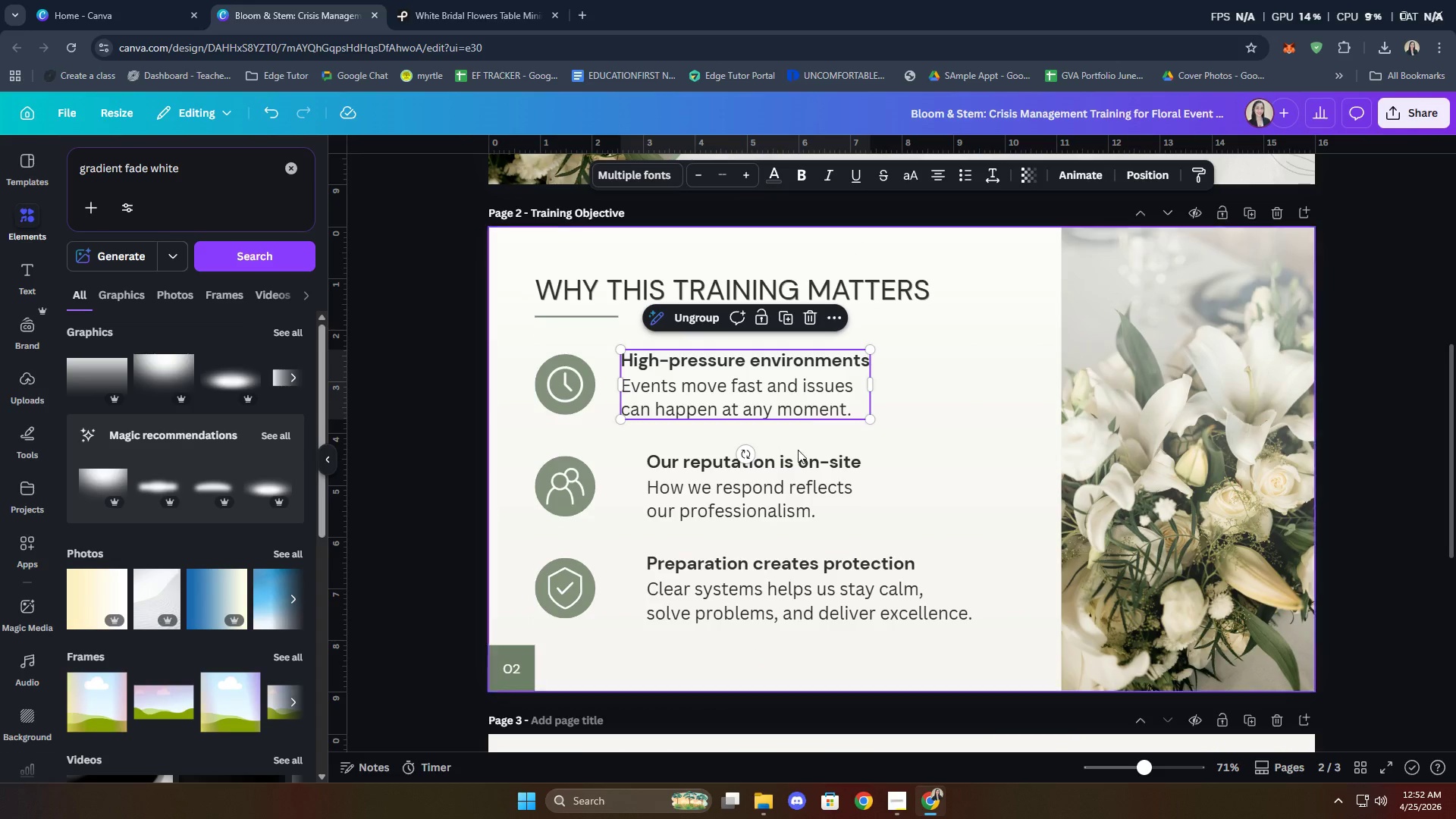 
left_click([788, 490])
 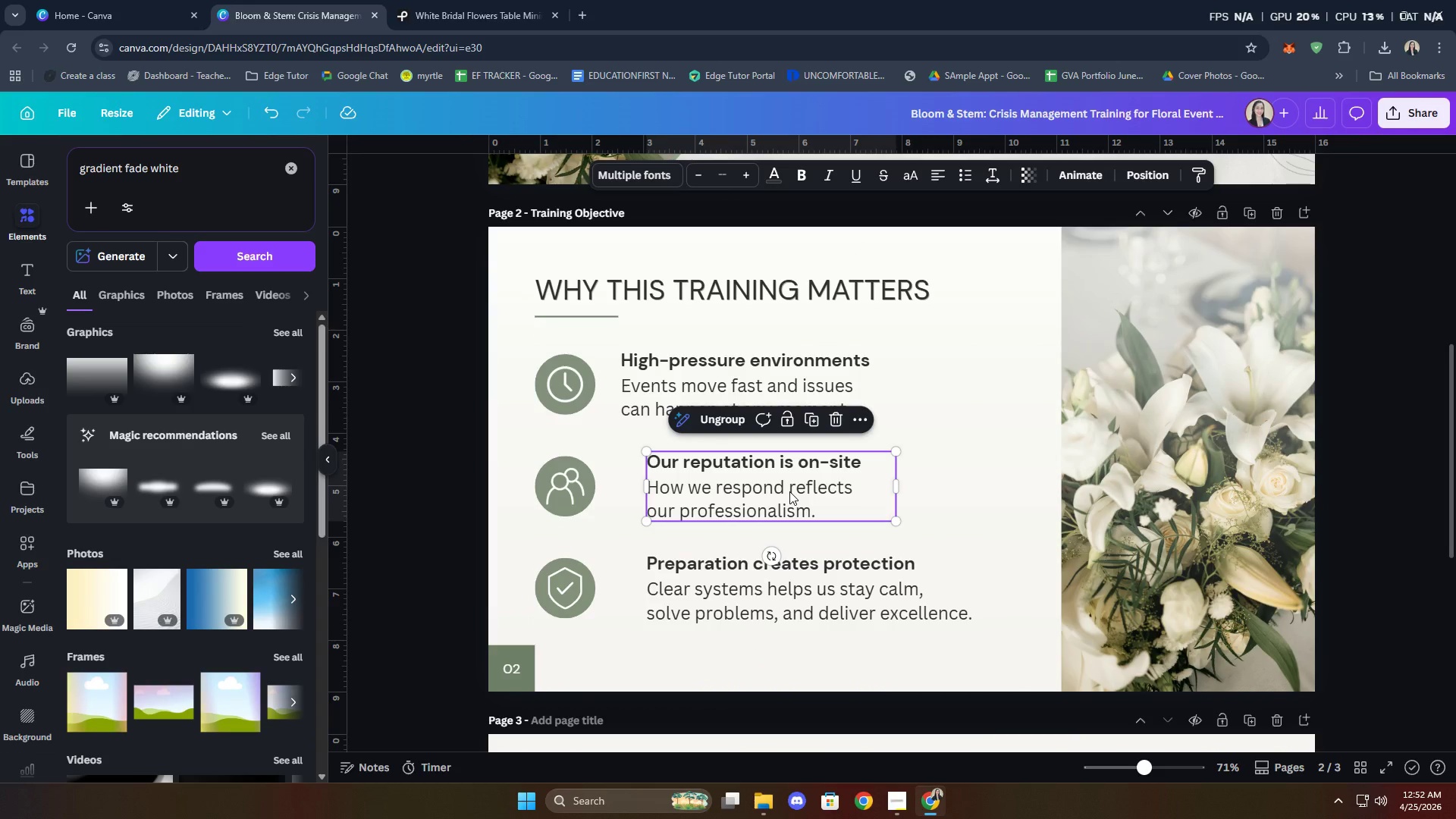 
key(ArrowLeft)
 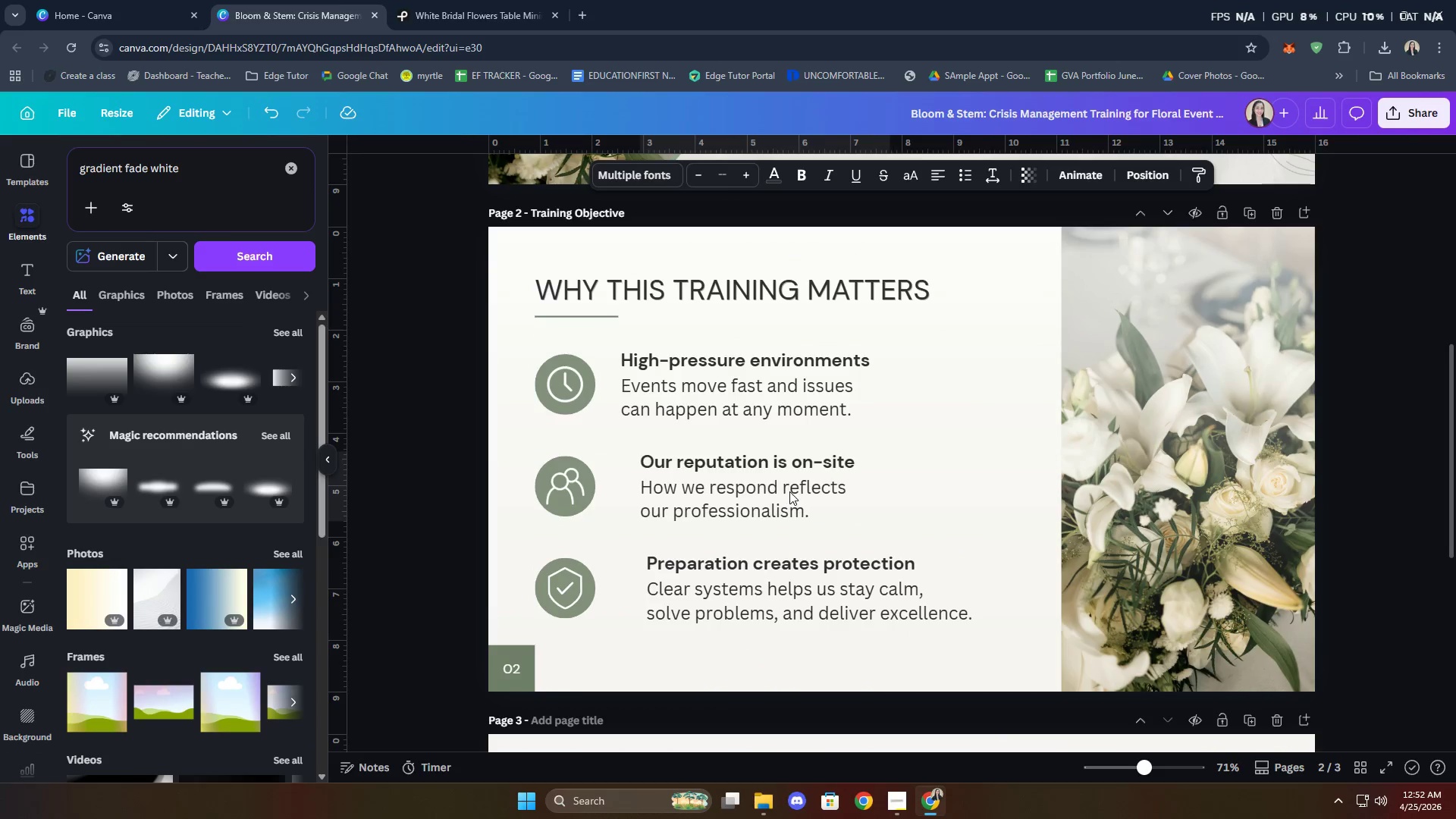 
key(ArrowLeft)
 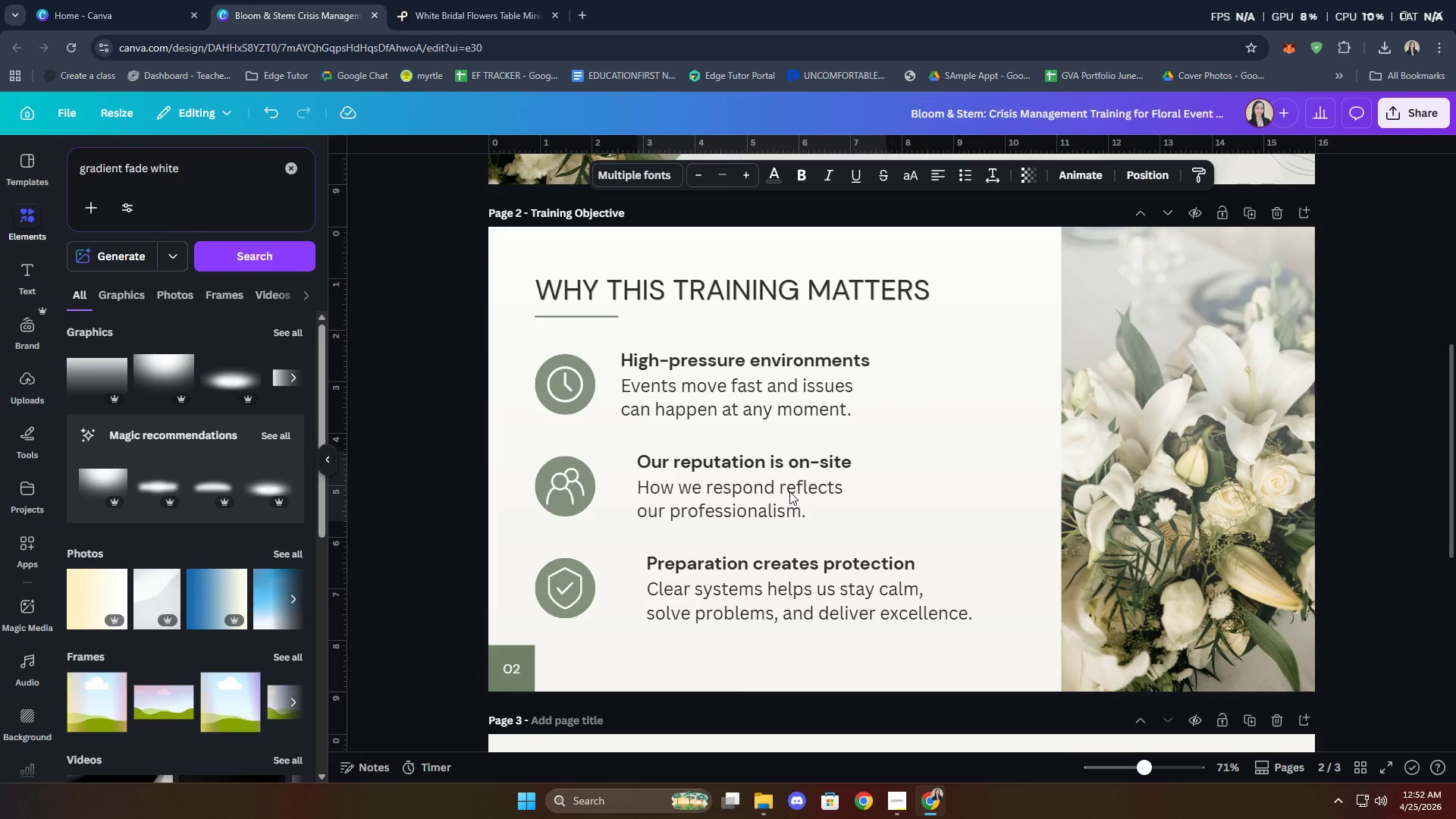 
key(ArrowLeft)
 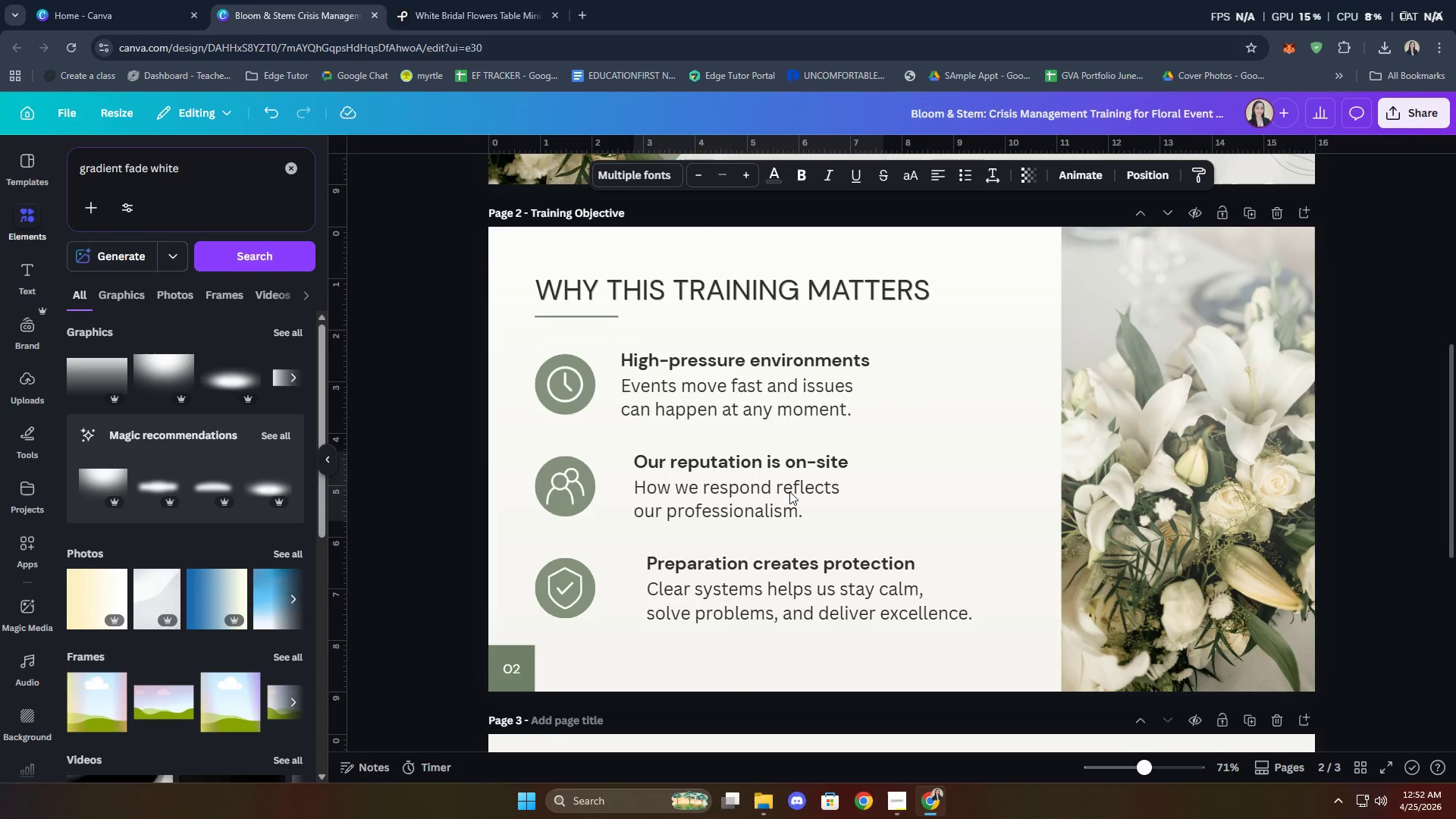 
key(ArrowLeft)
 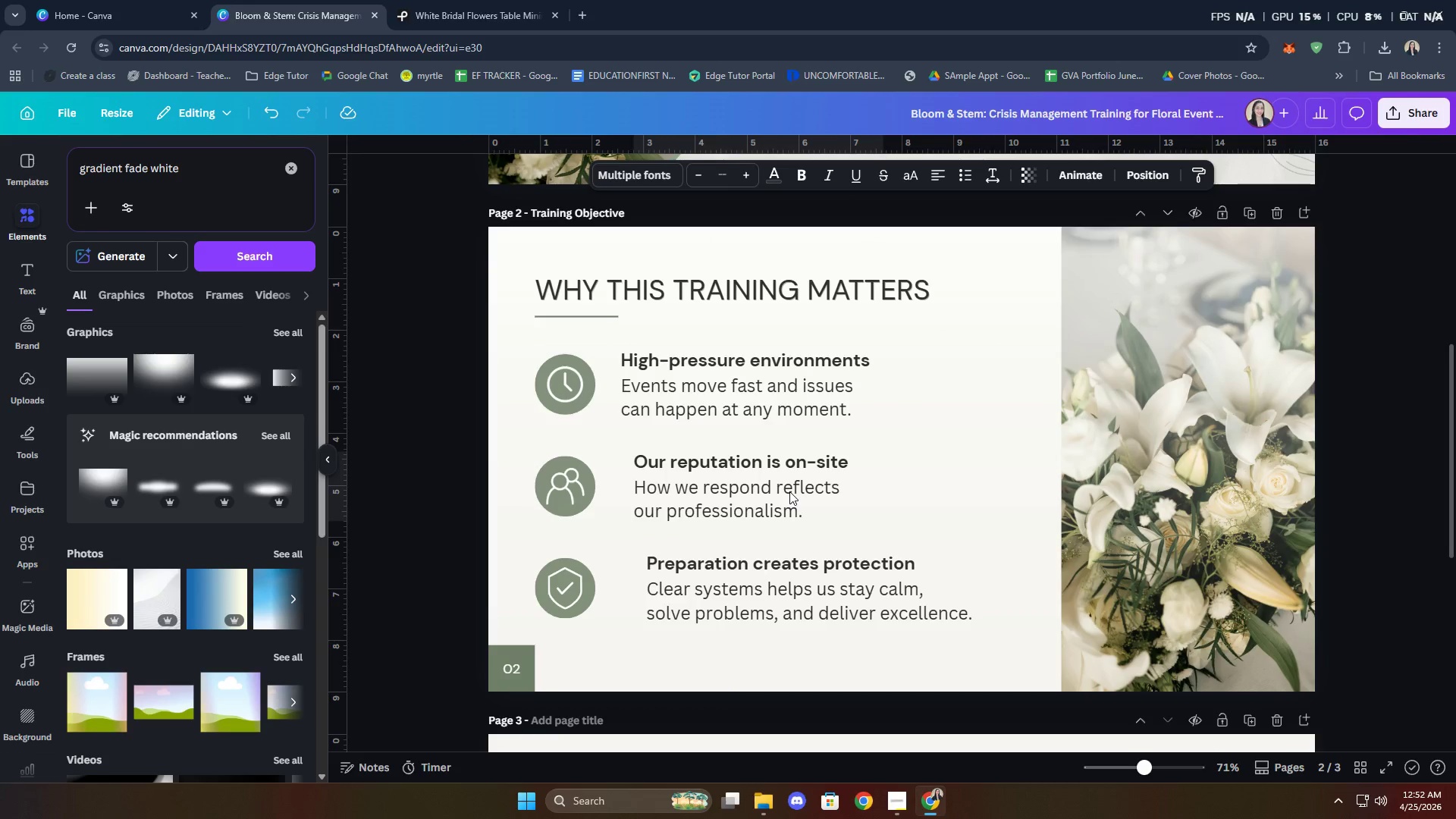 
key(ArrowLeft)
 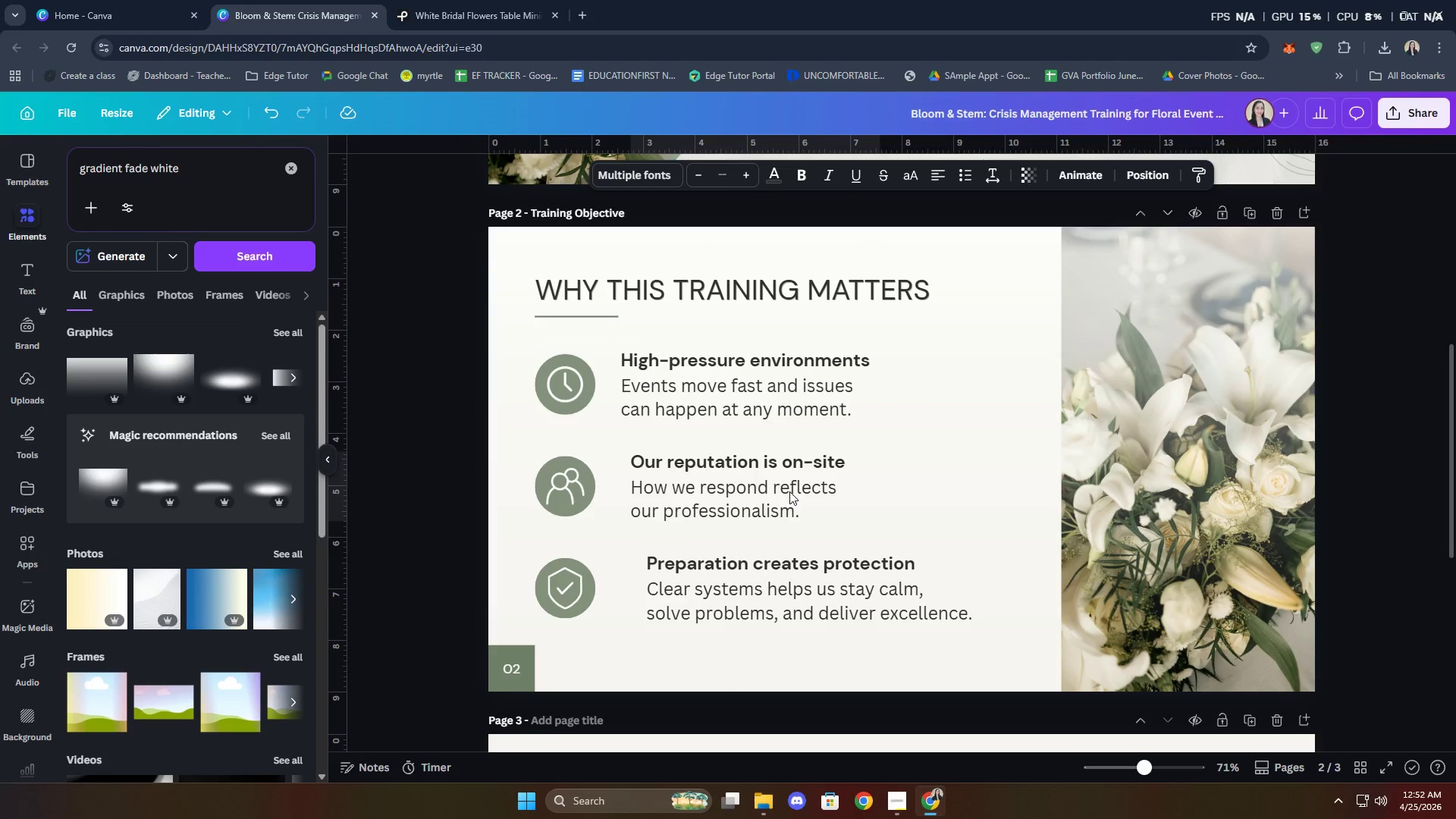 
key(ArrowLeft)
 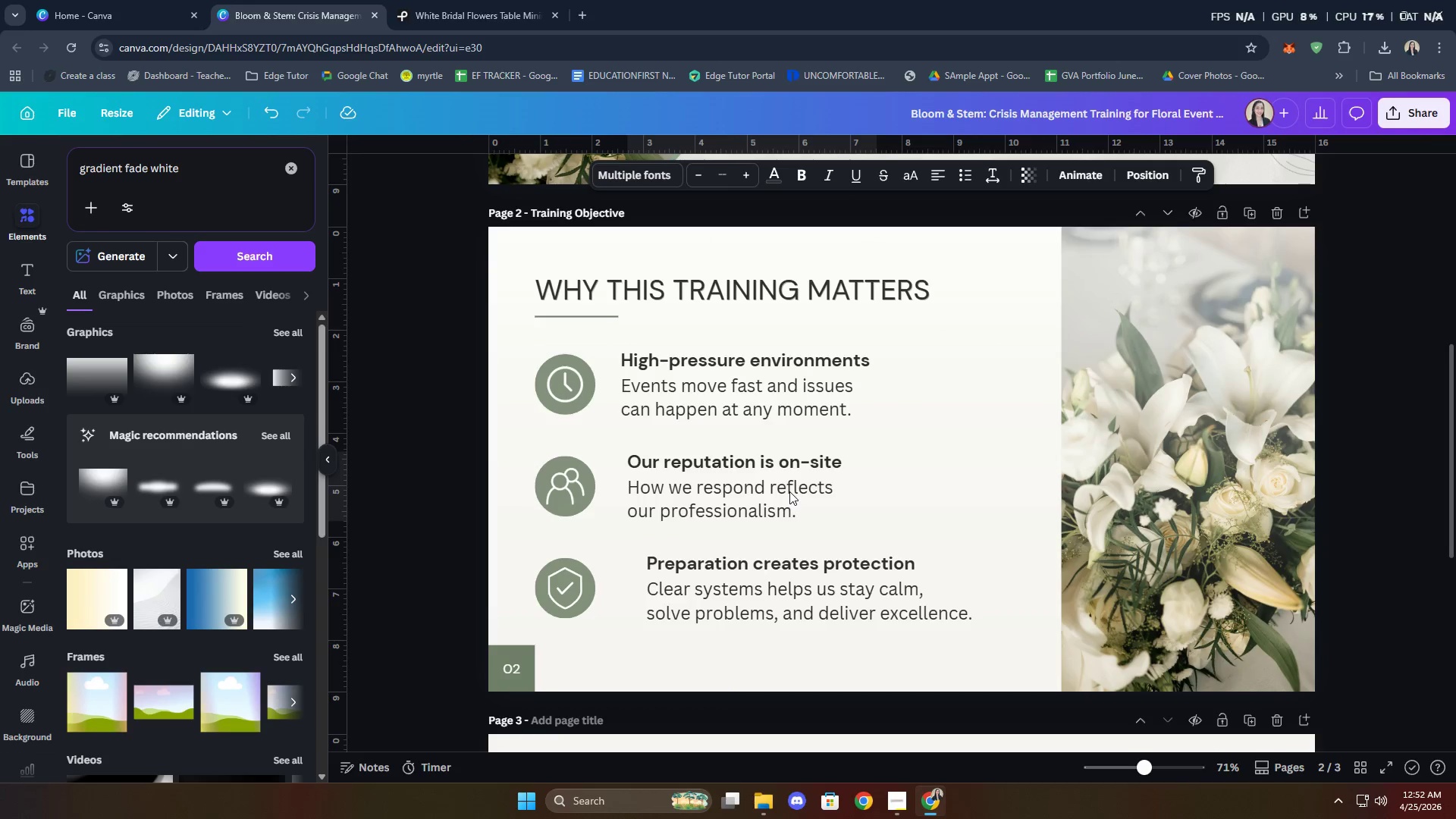 
key(ArrowLeft)
 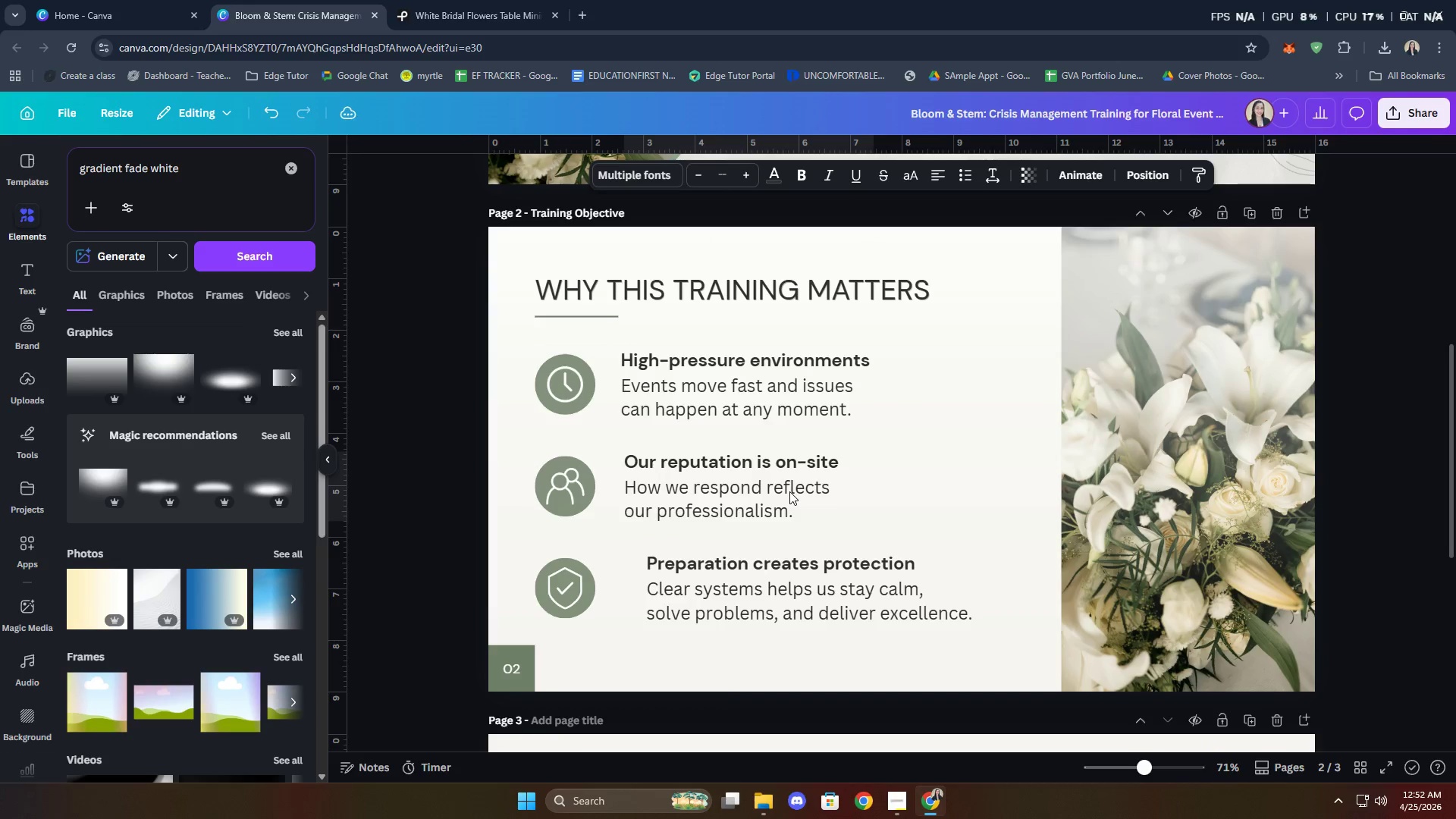 
key(ArrowLeft)
 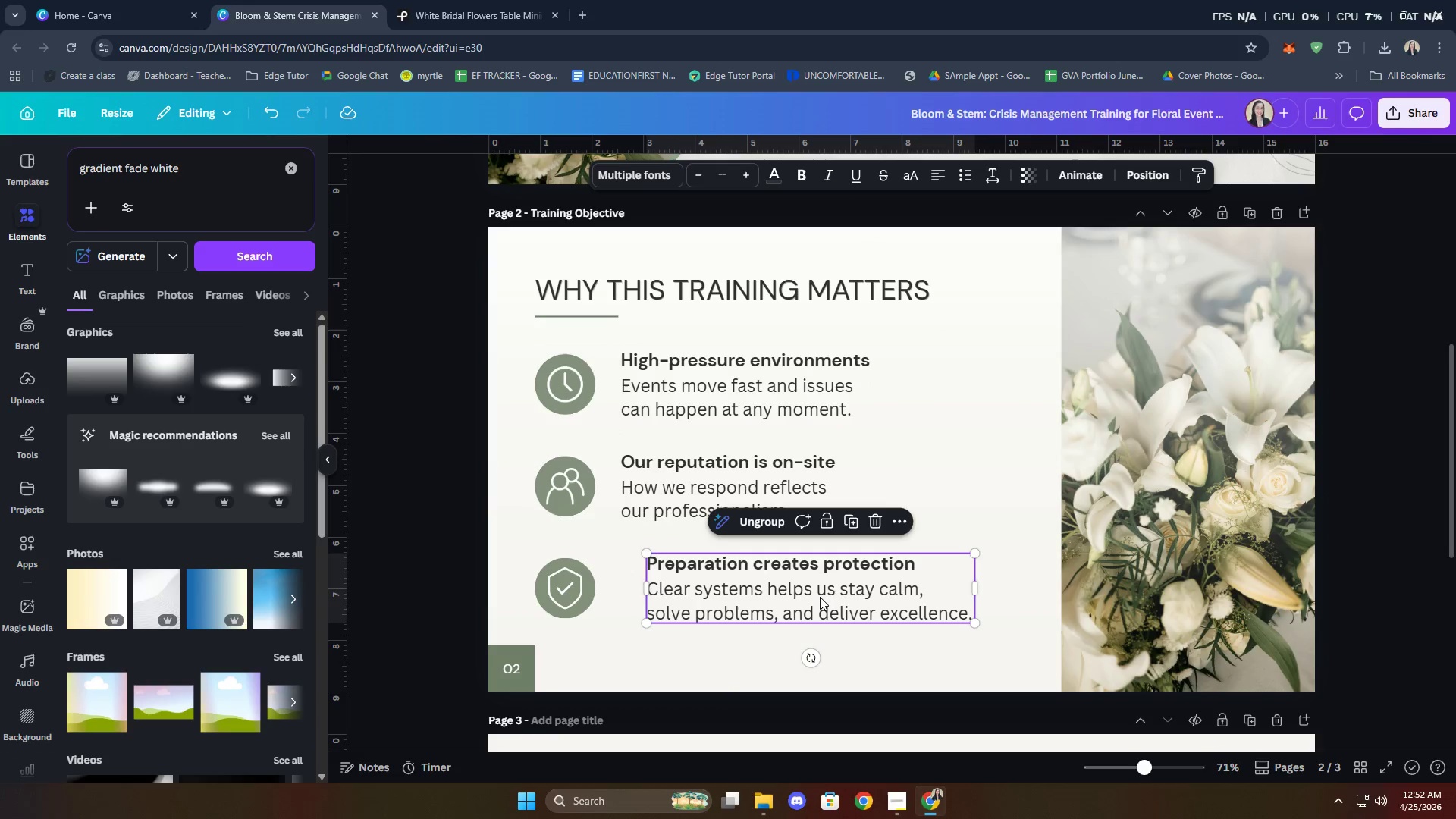 
key(ArrowLeft)
 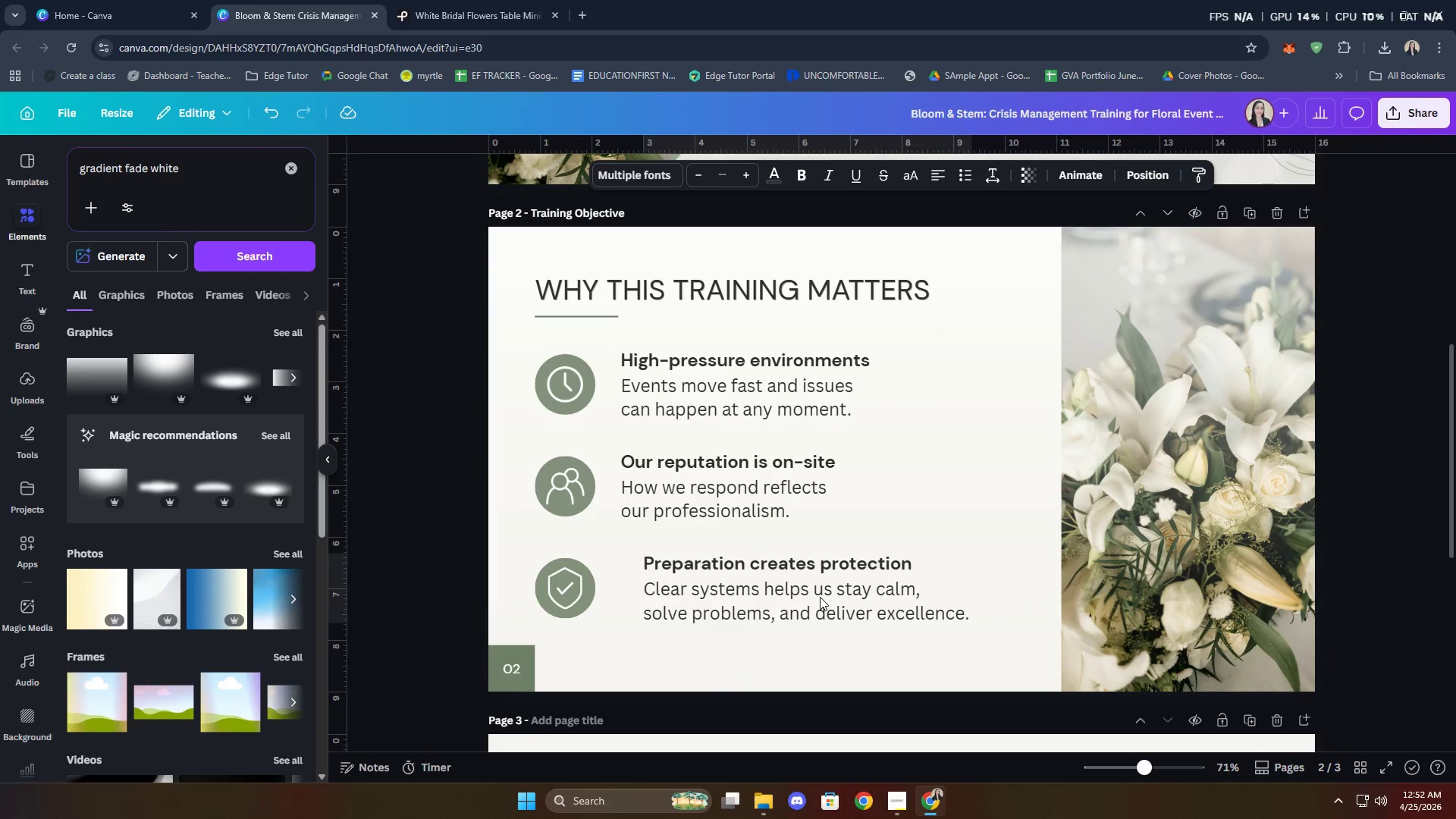 
key(ArrowLeft)
 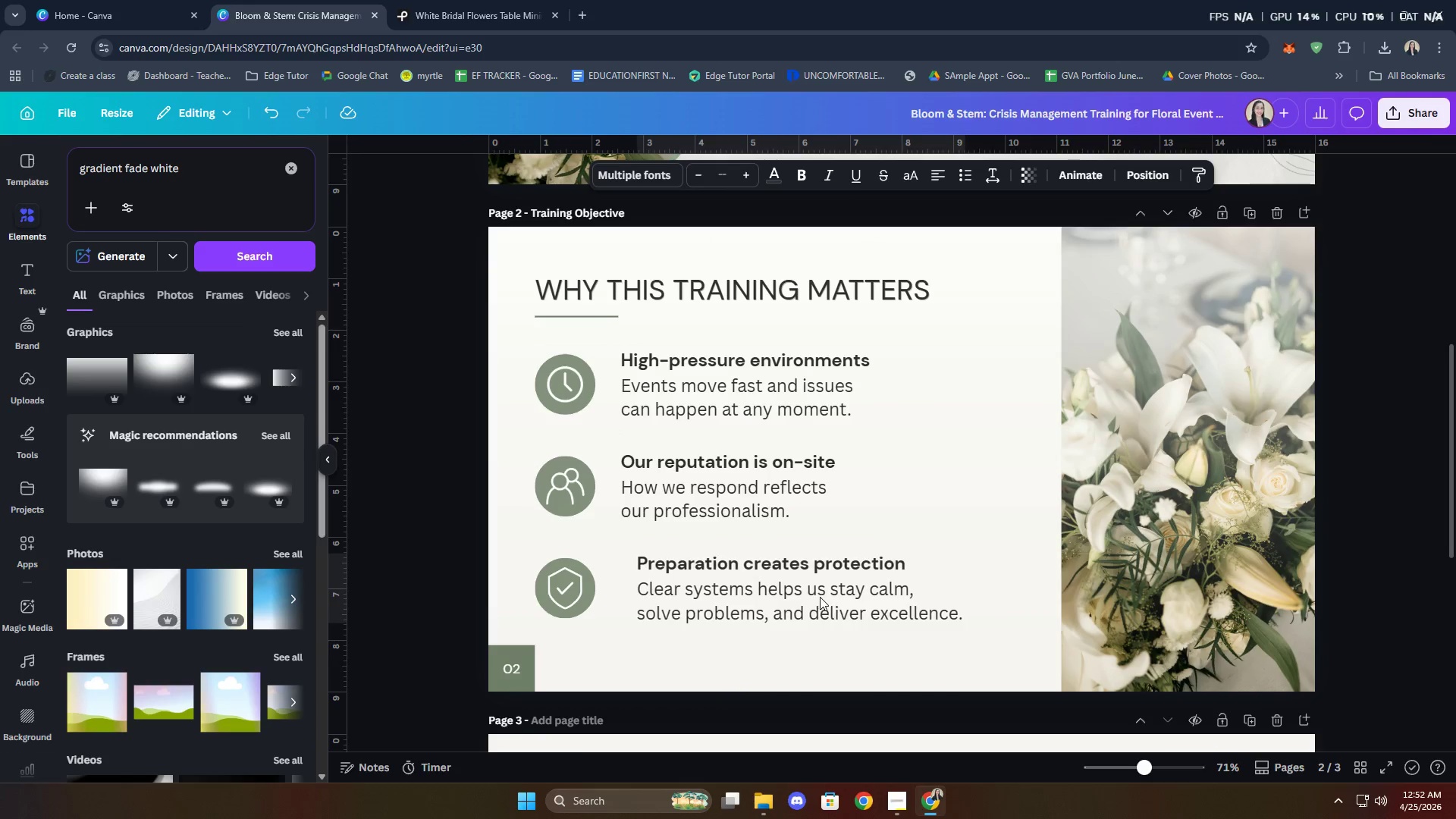 
key(ArrowLeft)
 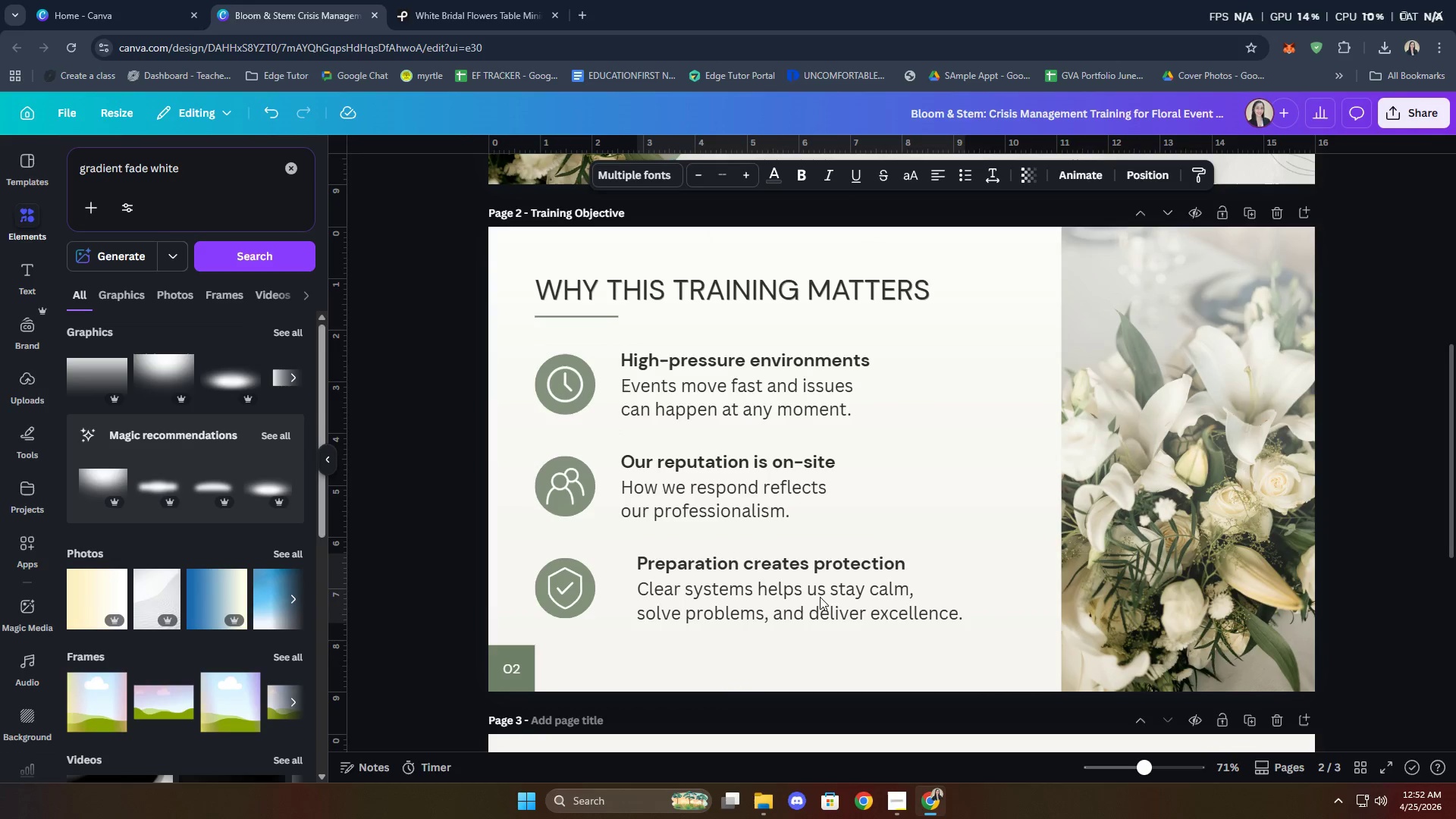 
key(ArrowLeft)
 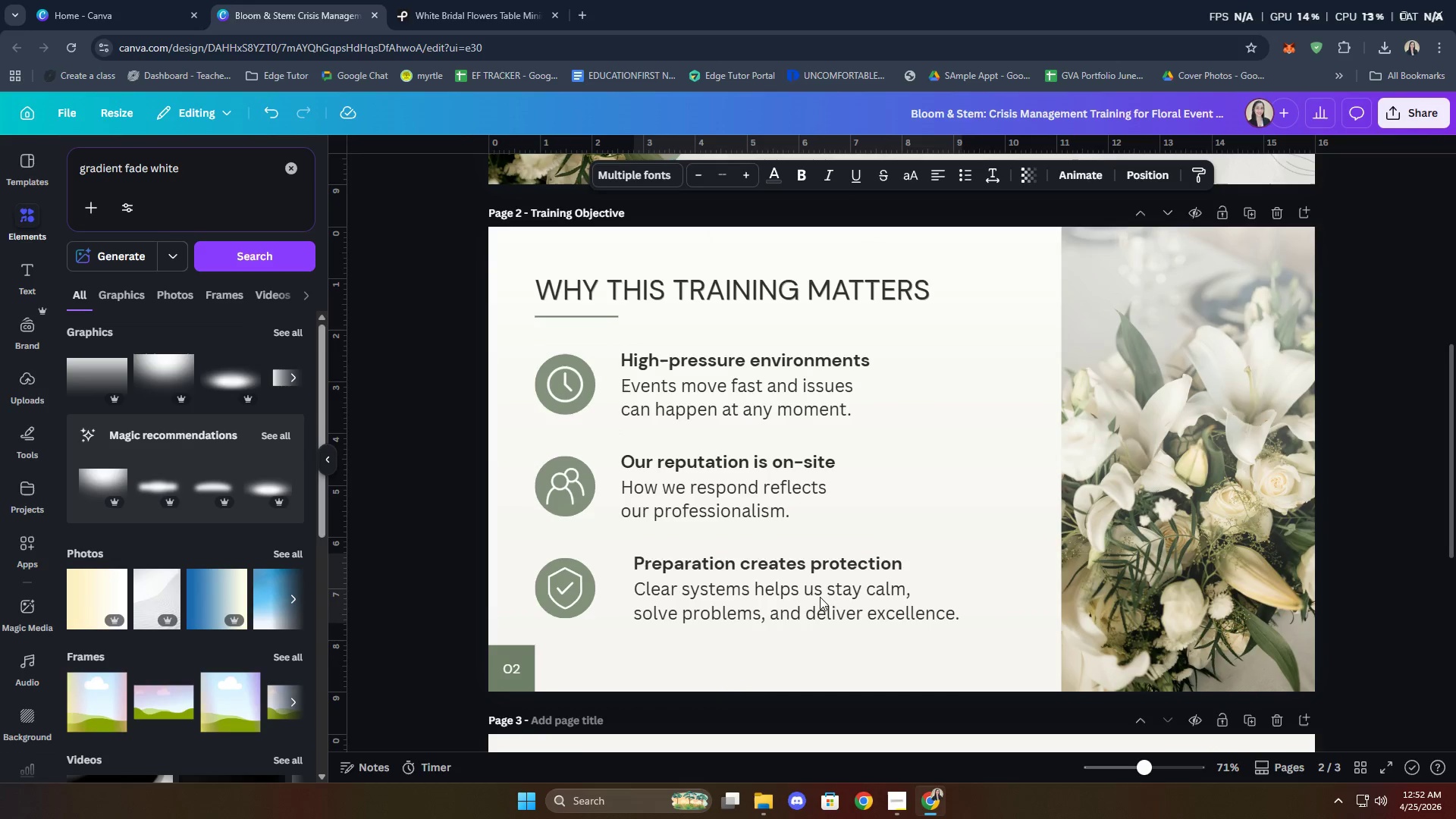 
key(ArrowLeft)
 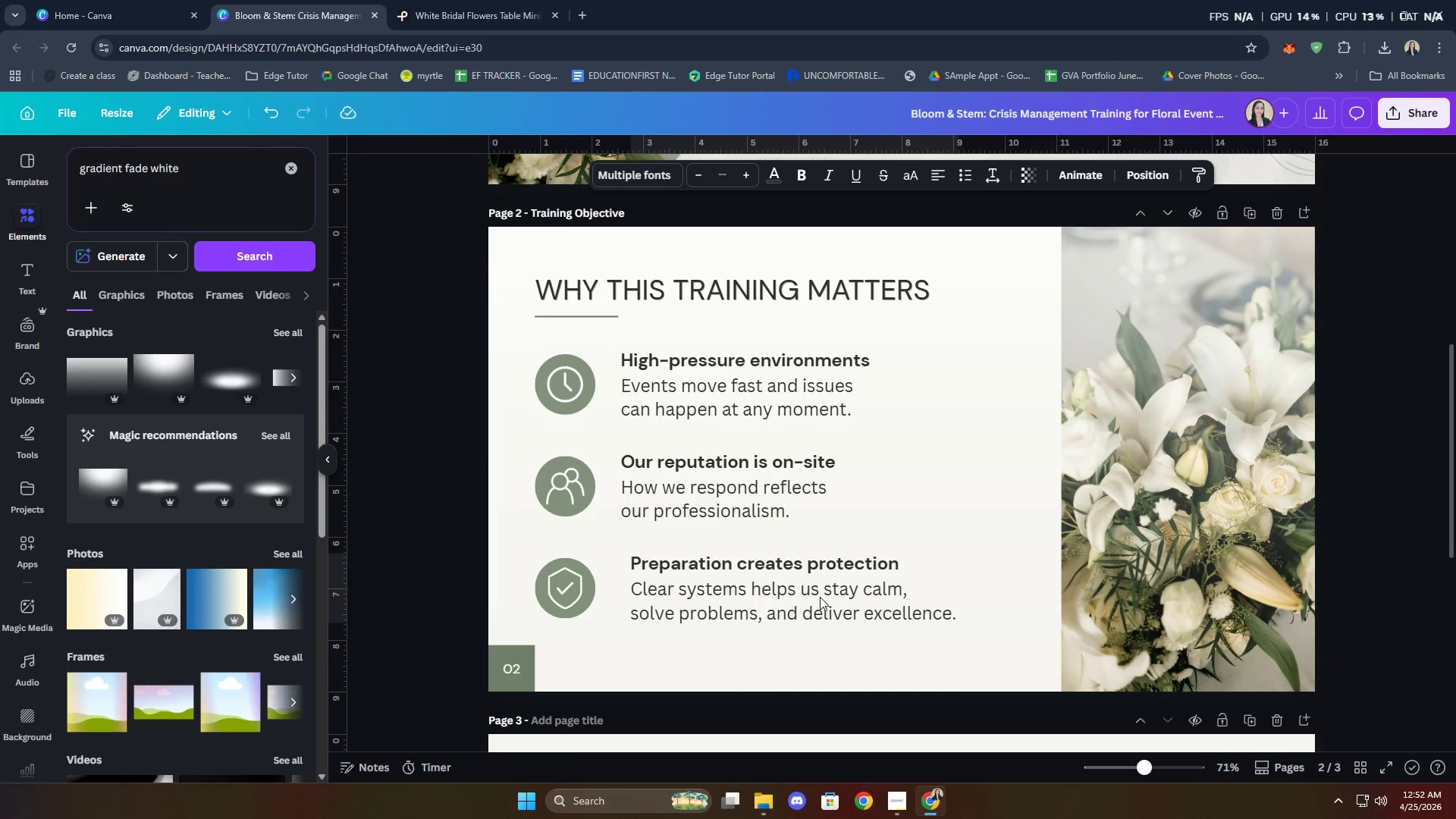 
key(ArrowLeft)
 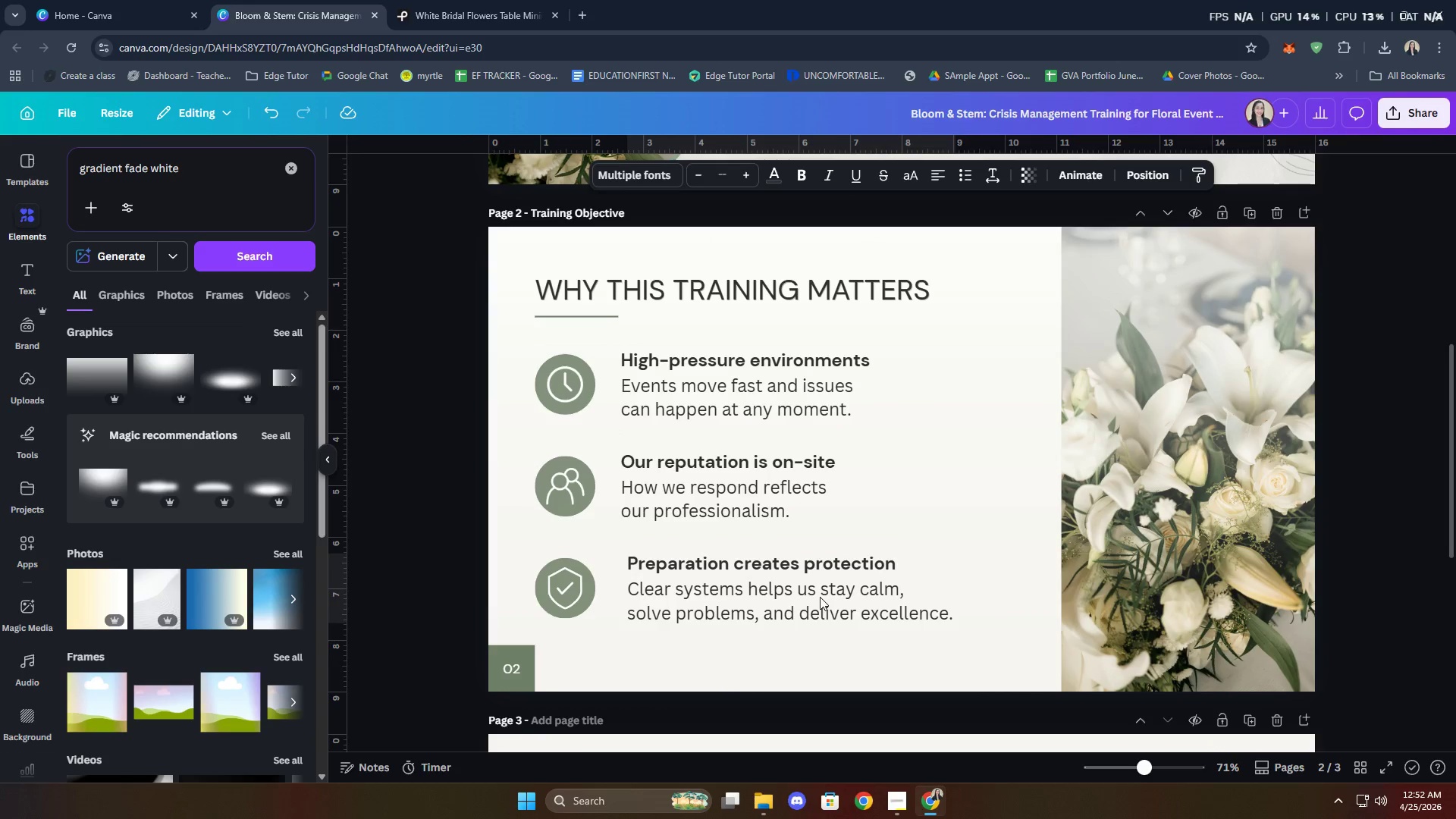 
key(ArrowLeft)
 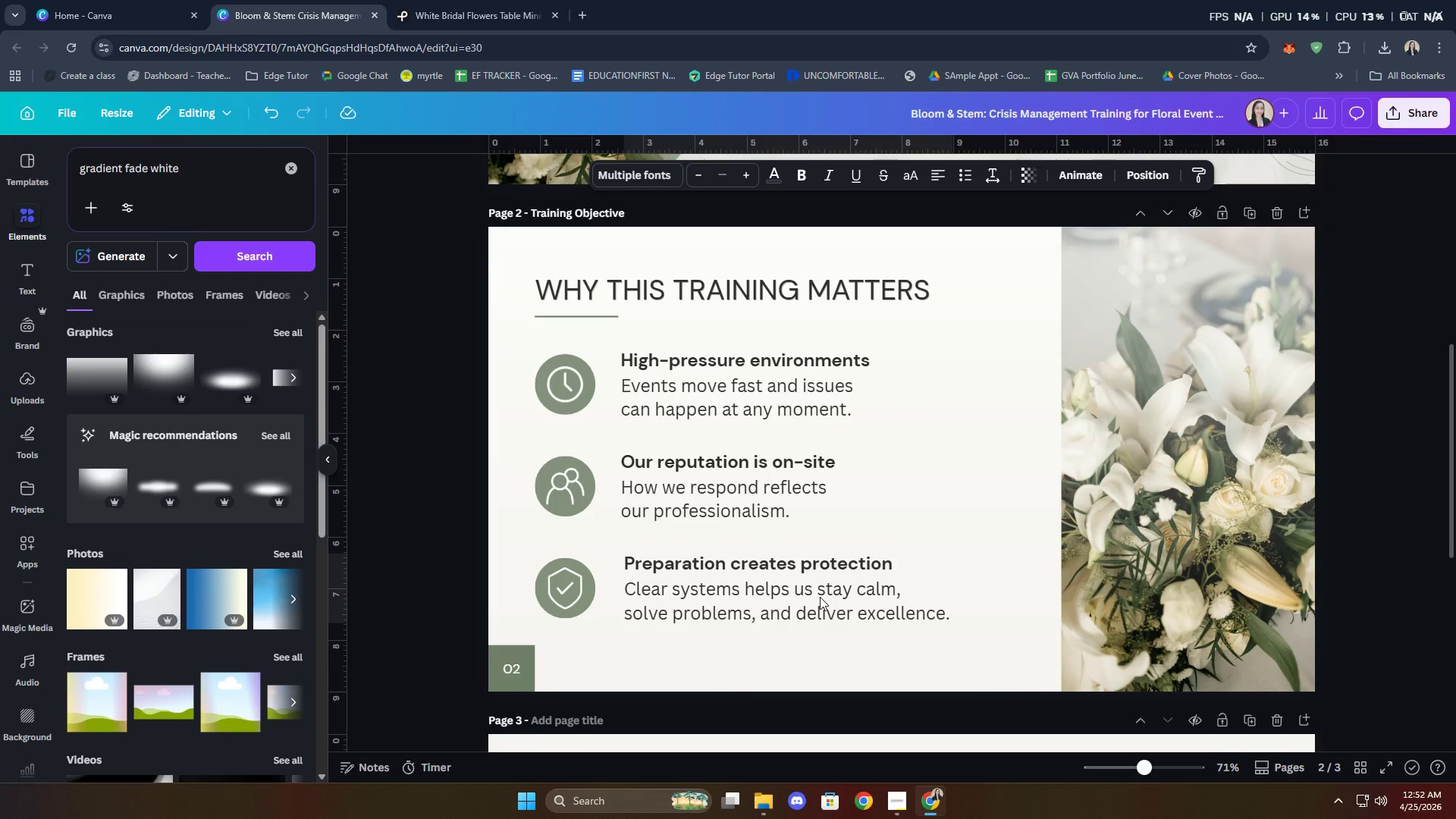 
key(ArrowLeft)
 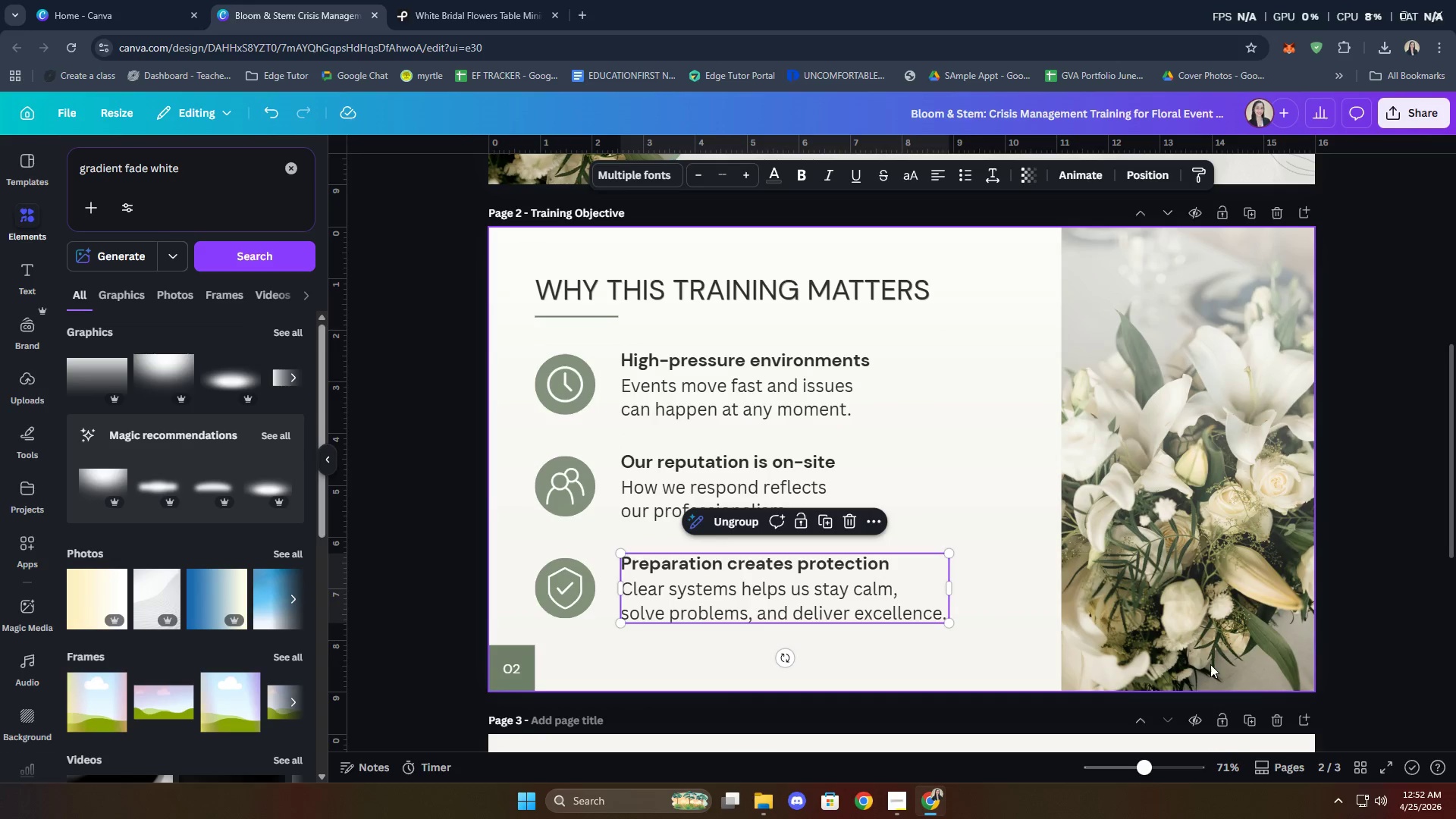 
left_click([1360, 567])
 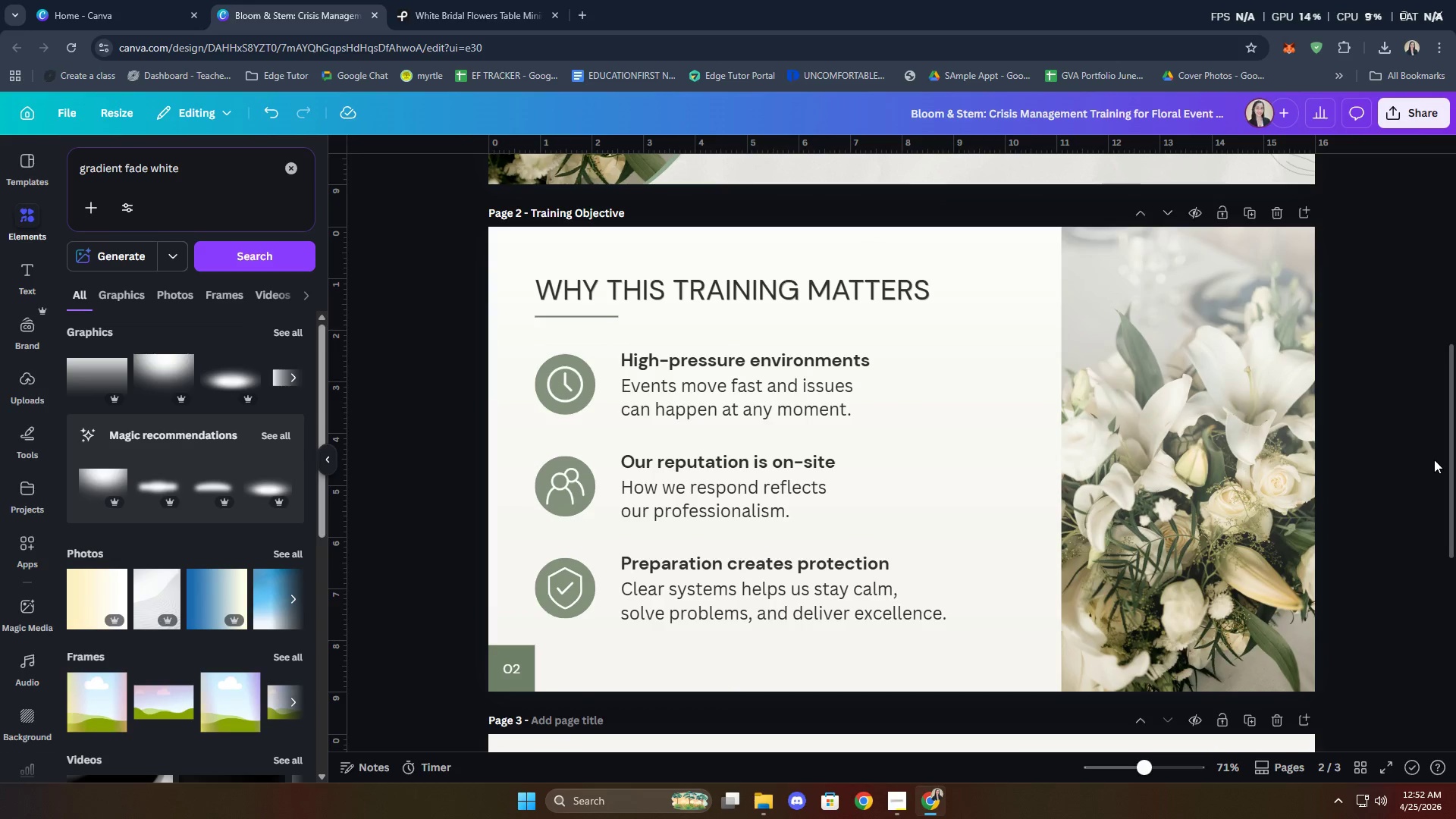 
wait(24.62)
 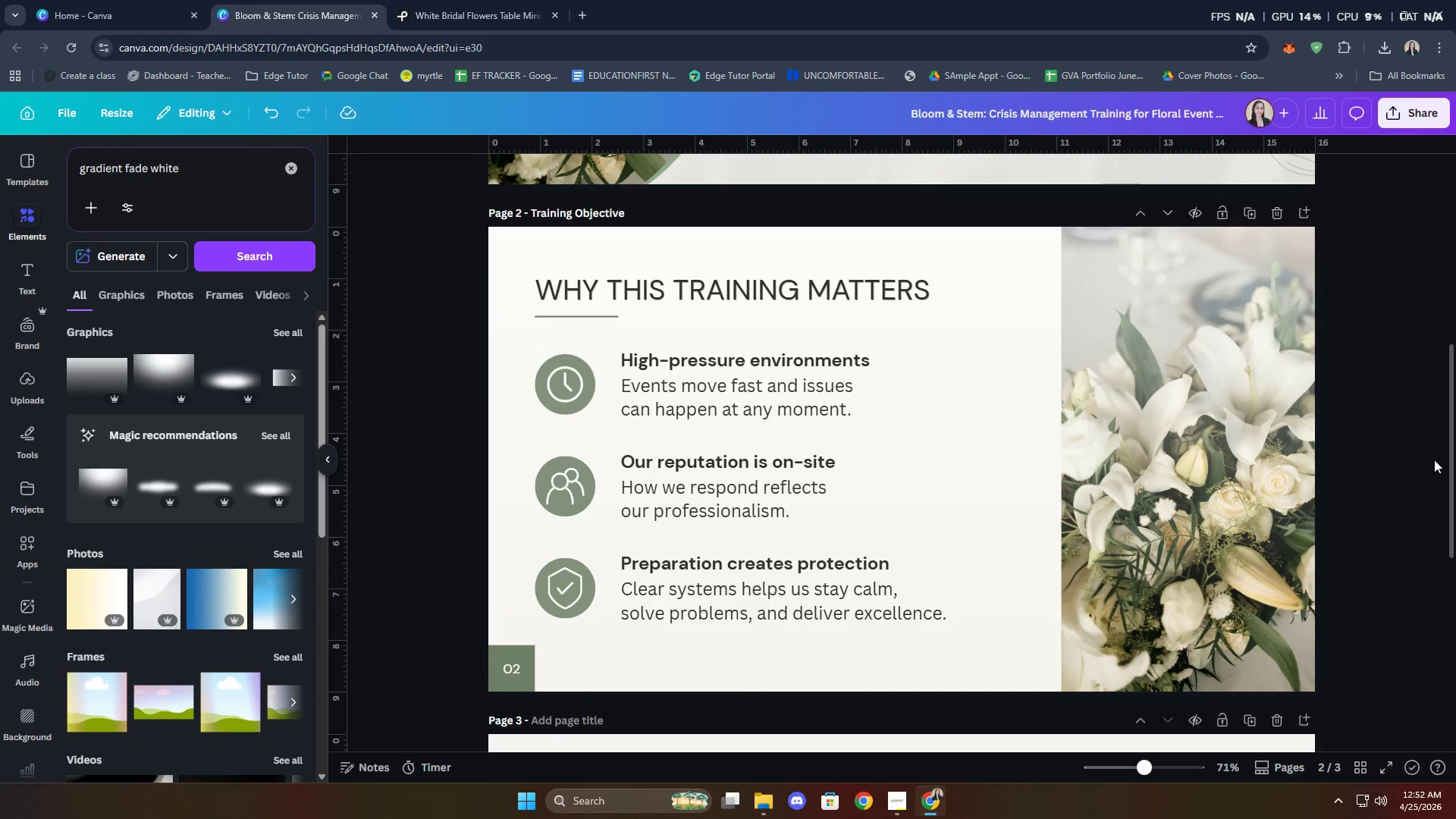 
left_click([516, 657])
 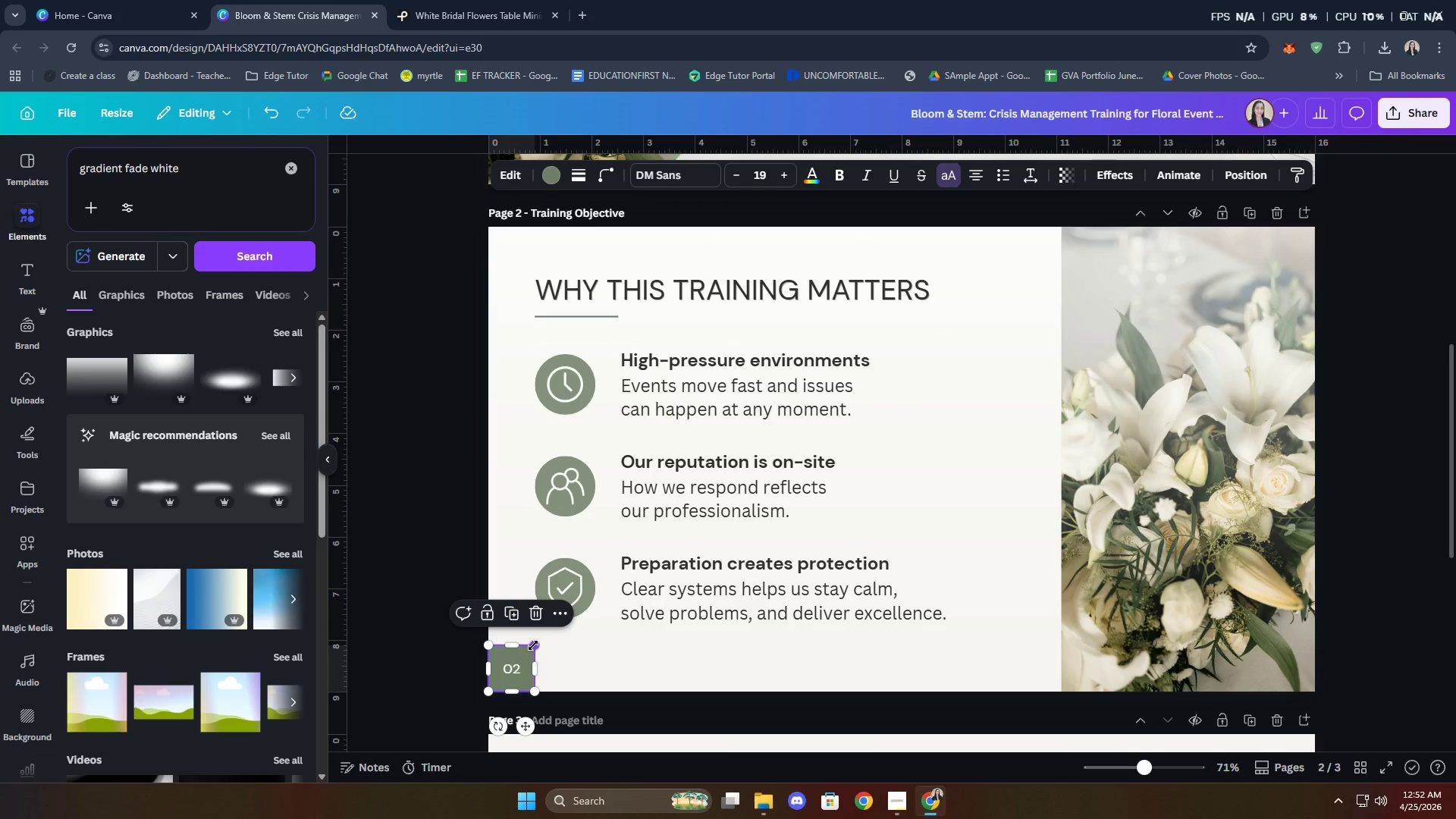 
left_click_drag(start_coordinate=[533, 645], to_coordinate=[537, 642])
 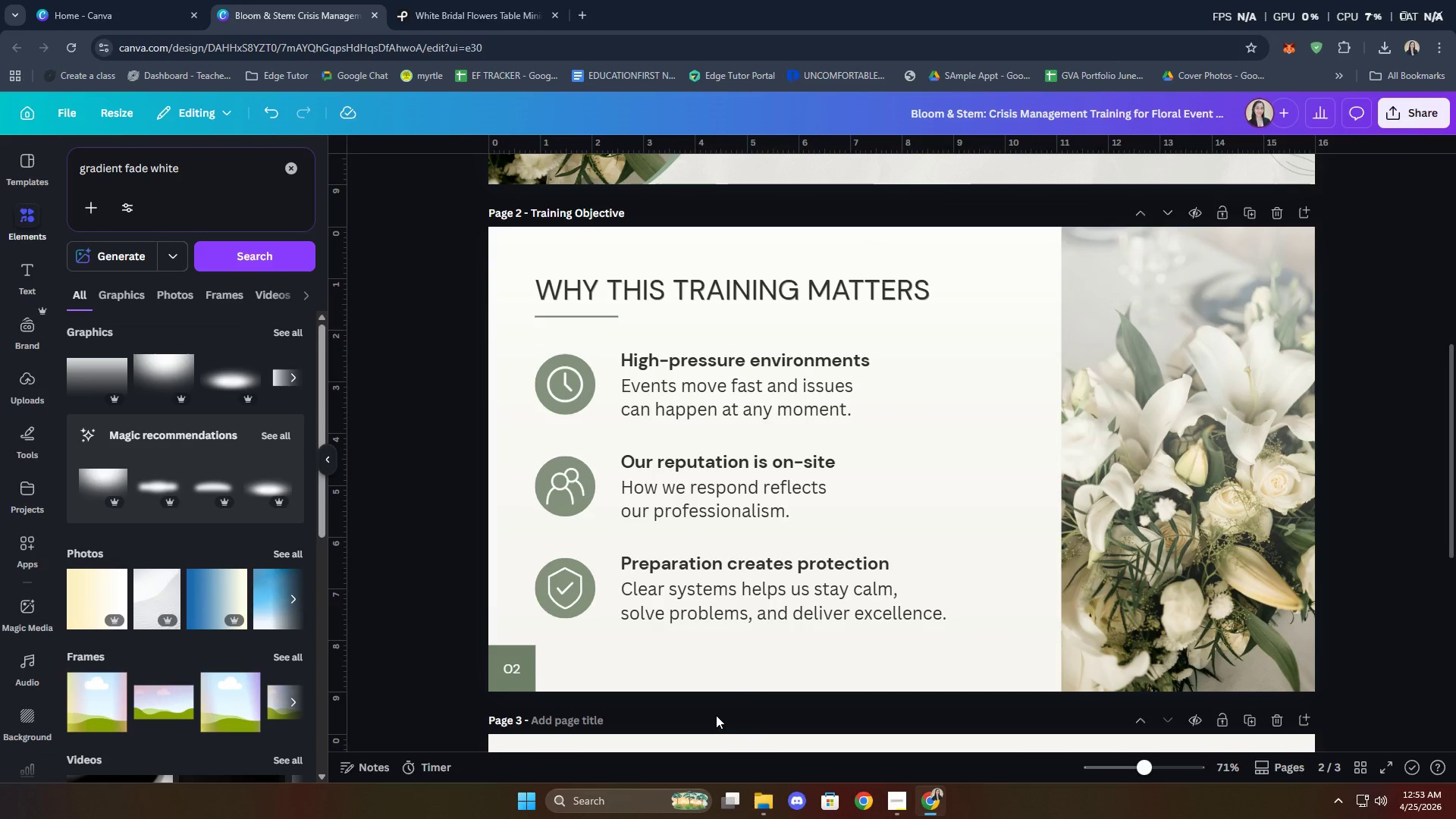 
wait(20.22)
 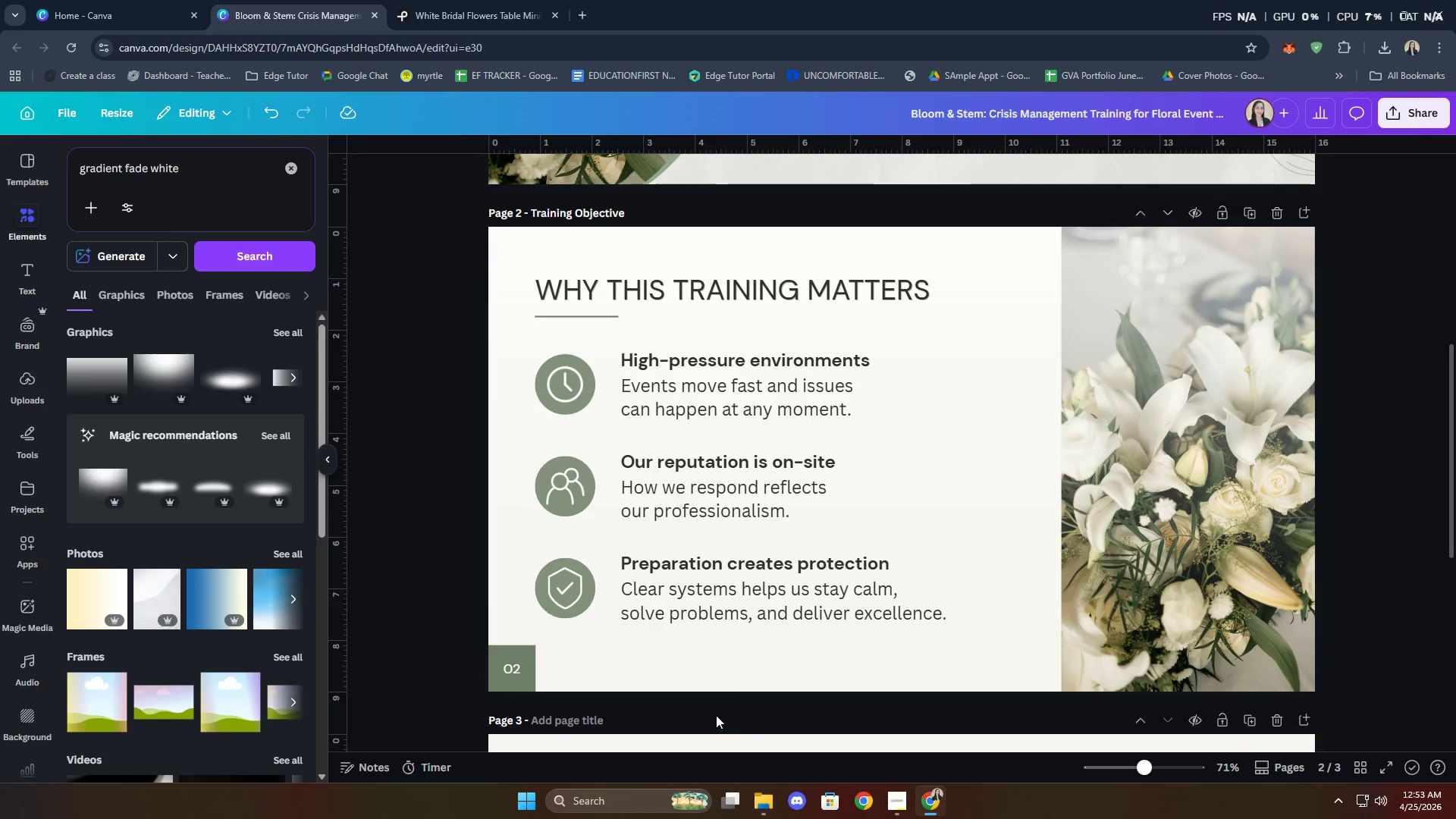 
left_click([1401, 497])
 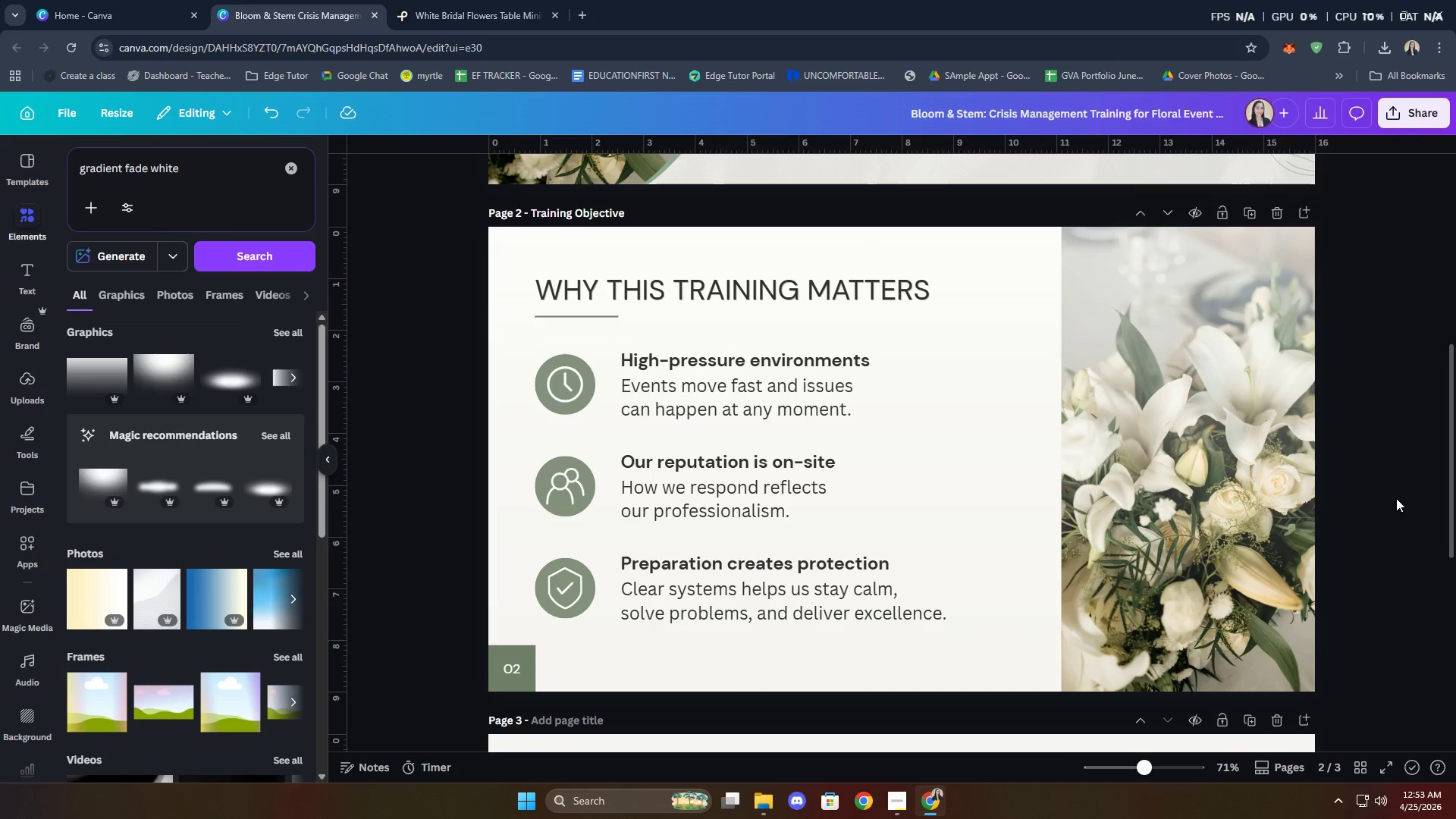 
scroll: coordinate [1172, 552], scroll_direction: down, amount: 11.0
 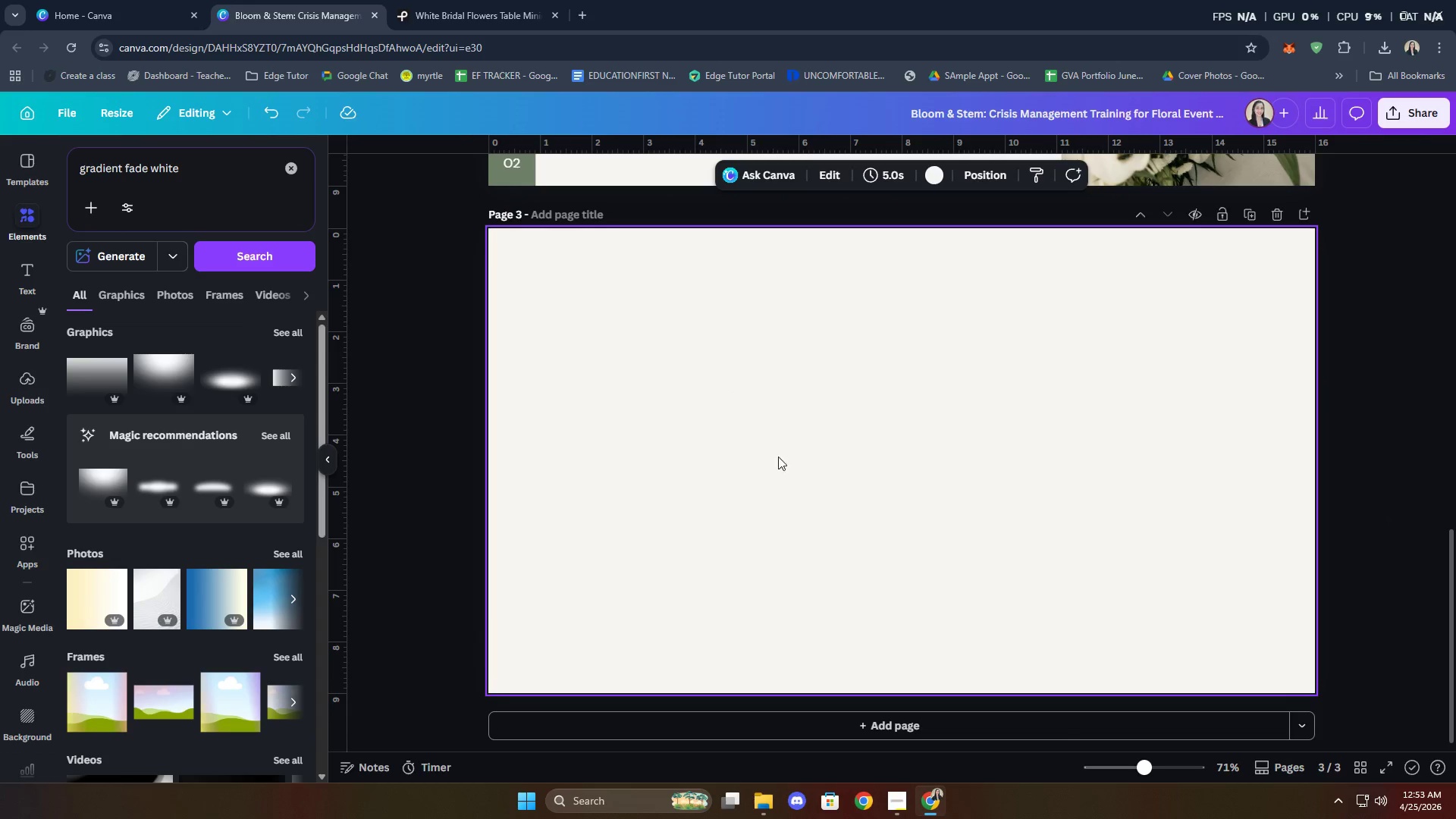 
left_click([563, 221])
 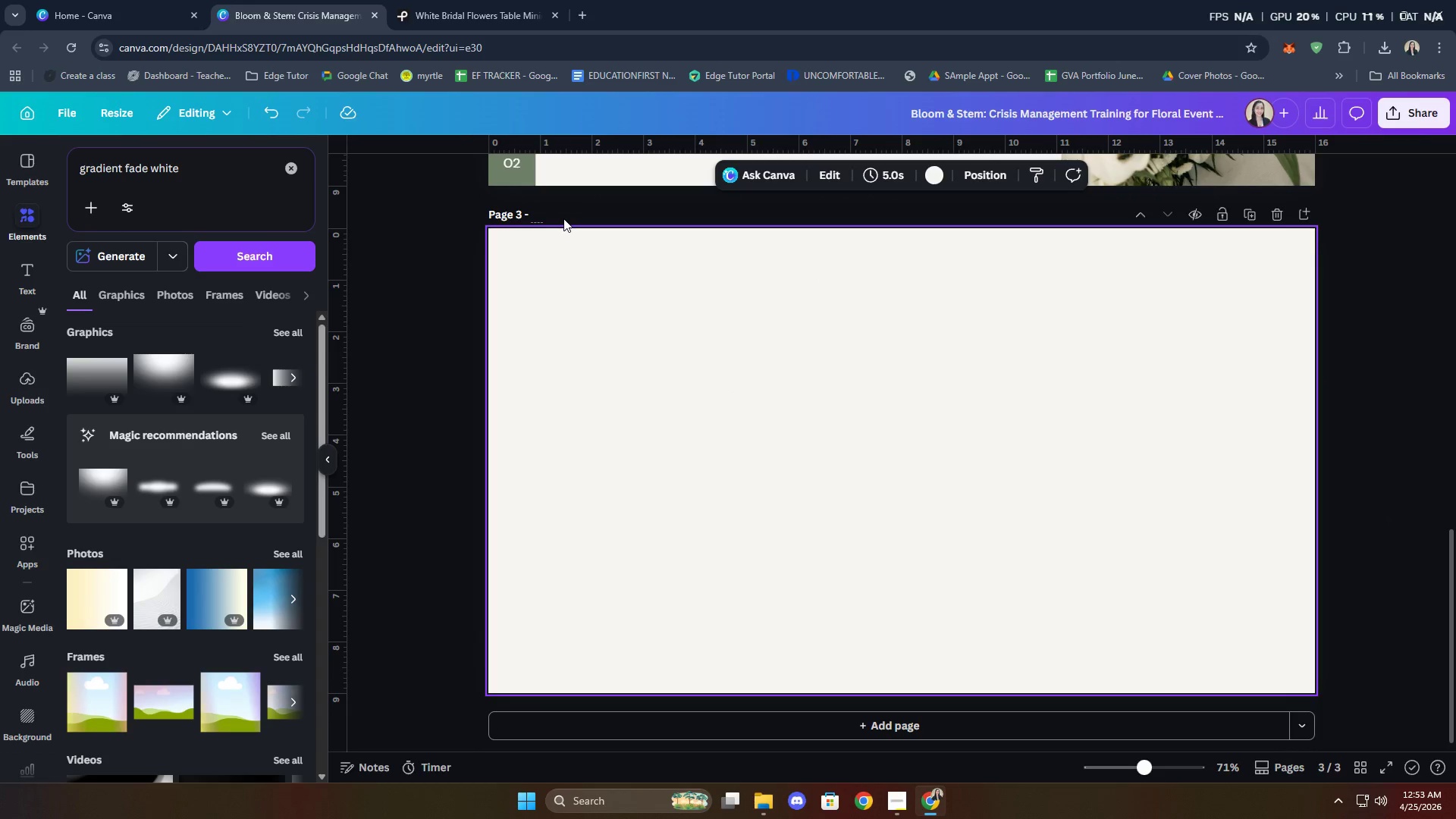 
type(frane )
key(Backspace)
key(Backspace)
key(Backspace)
key(Backspace)
key(Backspace)
key(Backspace)
type(Frame )
key(Backspace)
type(work)
 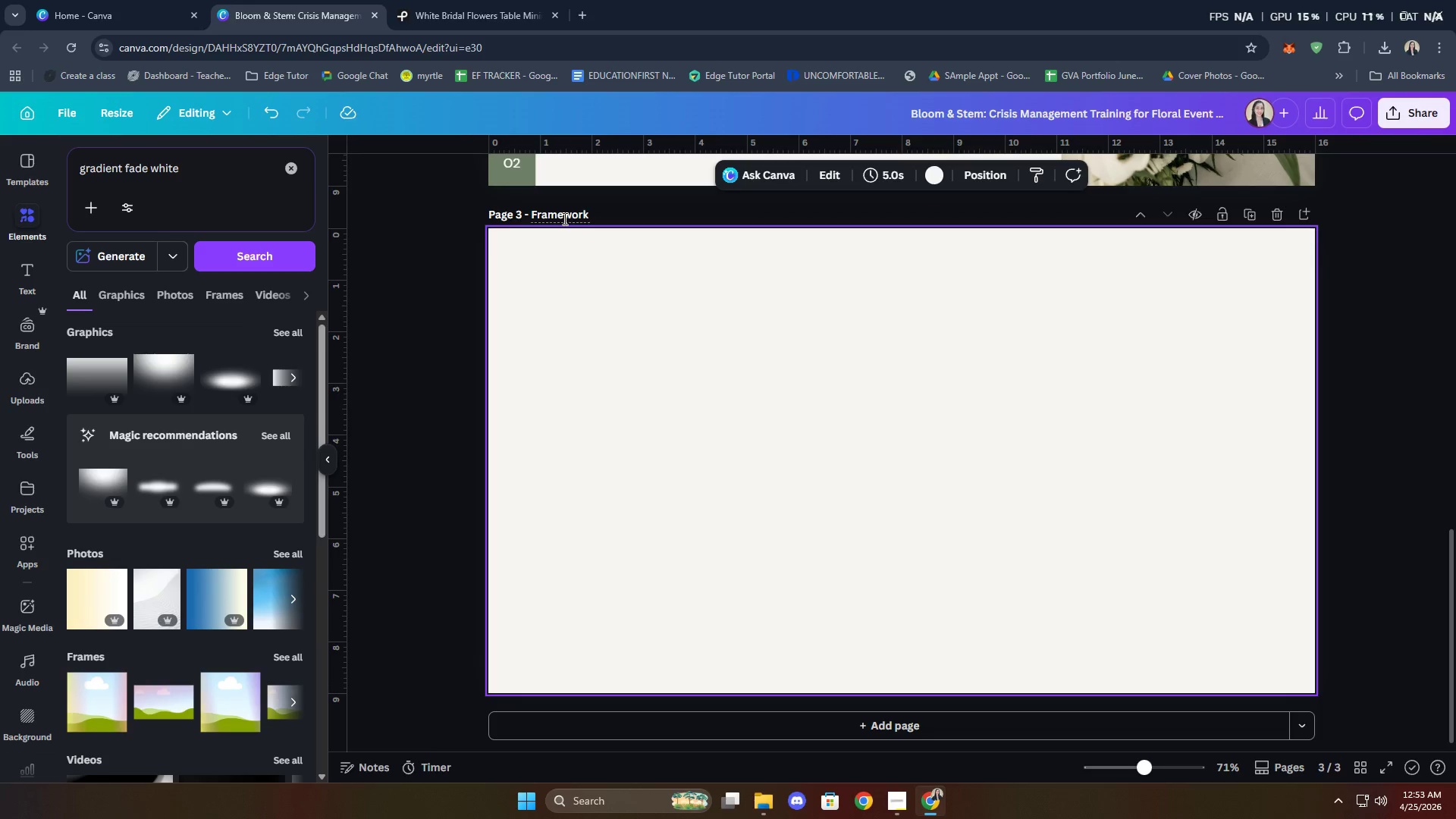 
left_click([718, 308])
 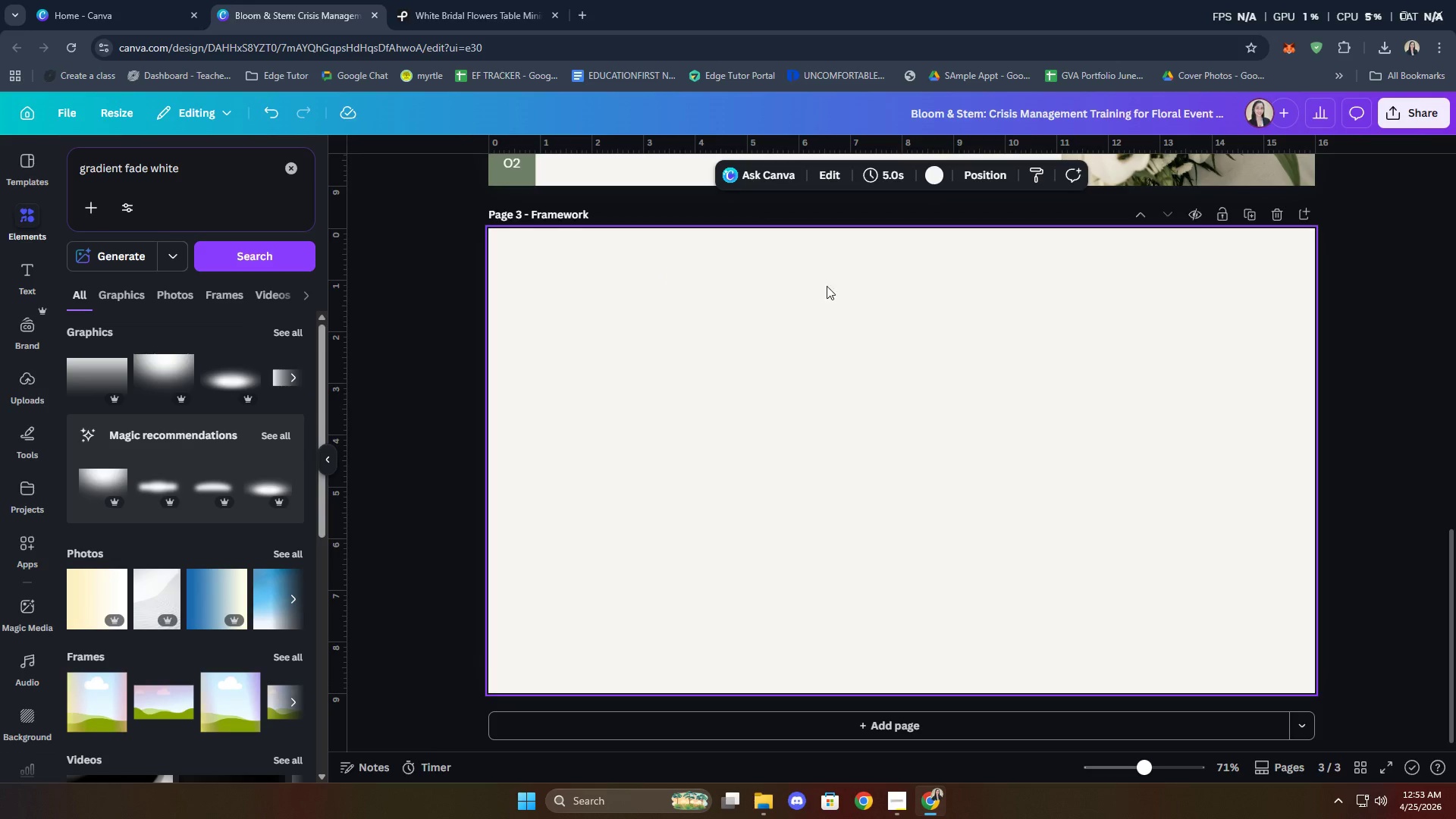 
scroll: coordinate [1131, 514], scroll_direction: up, amount: 4.0
 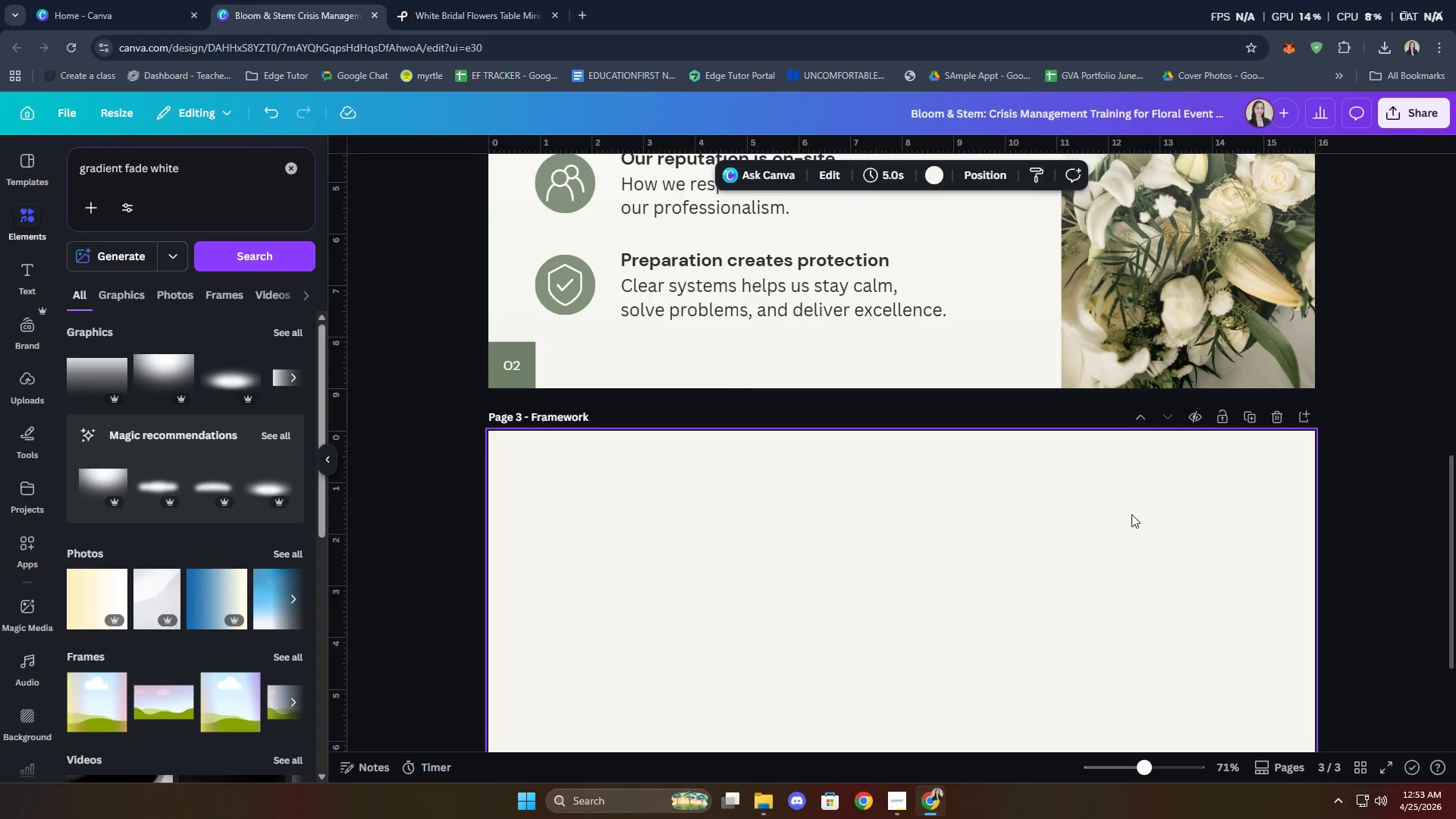 
wait(16.88)
 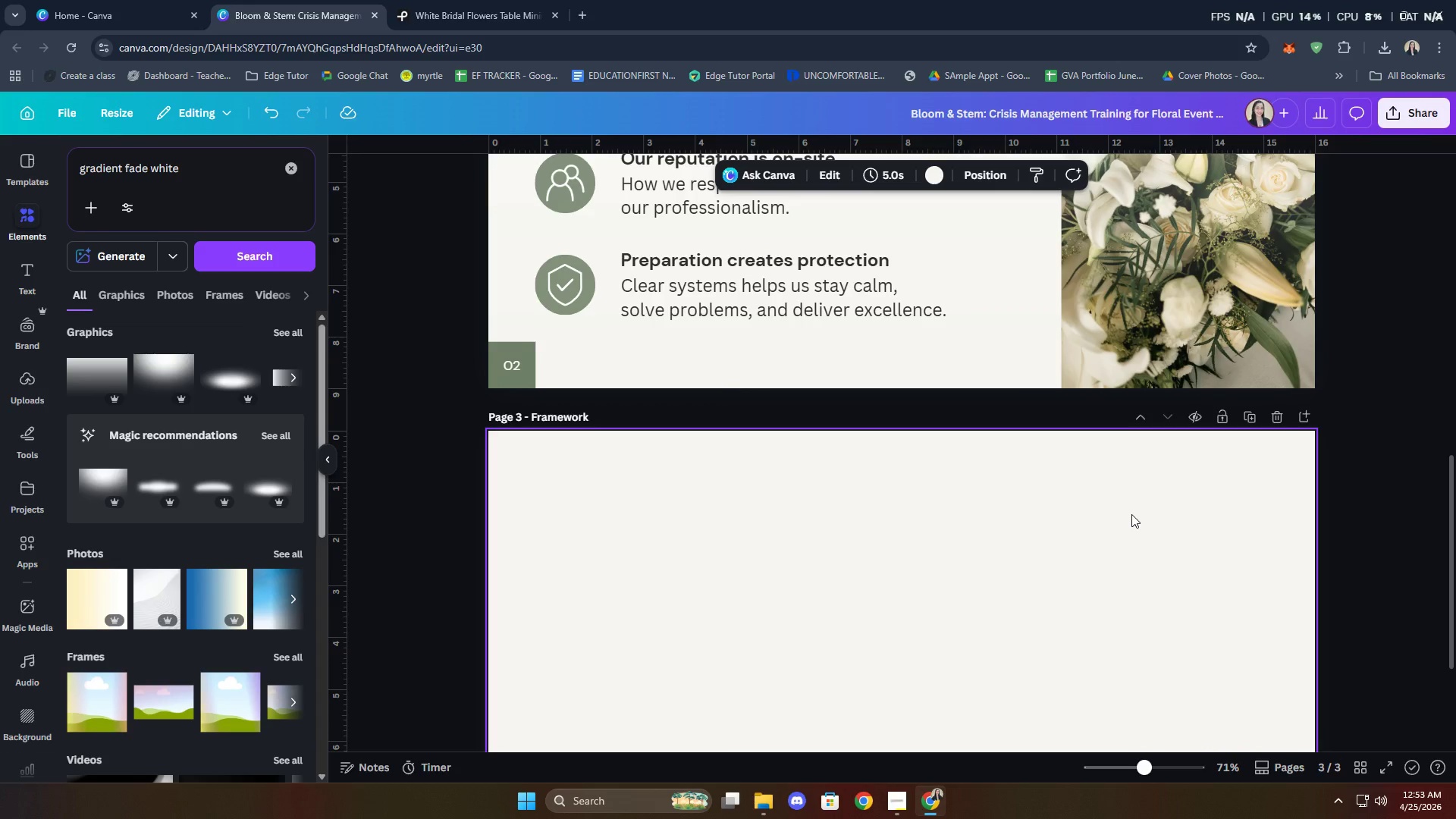 
left_click([522, 371])
 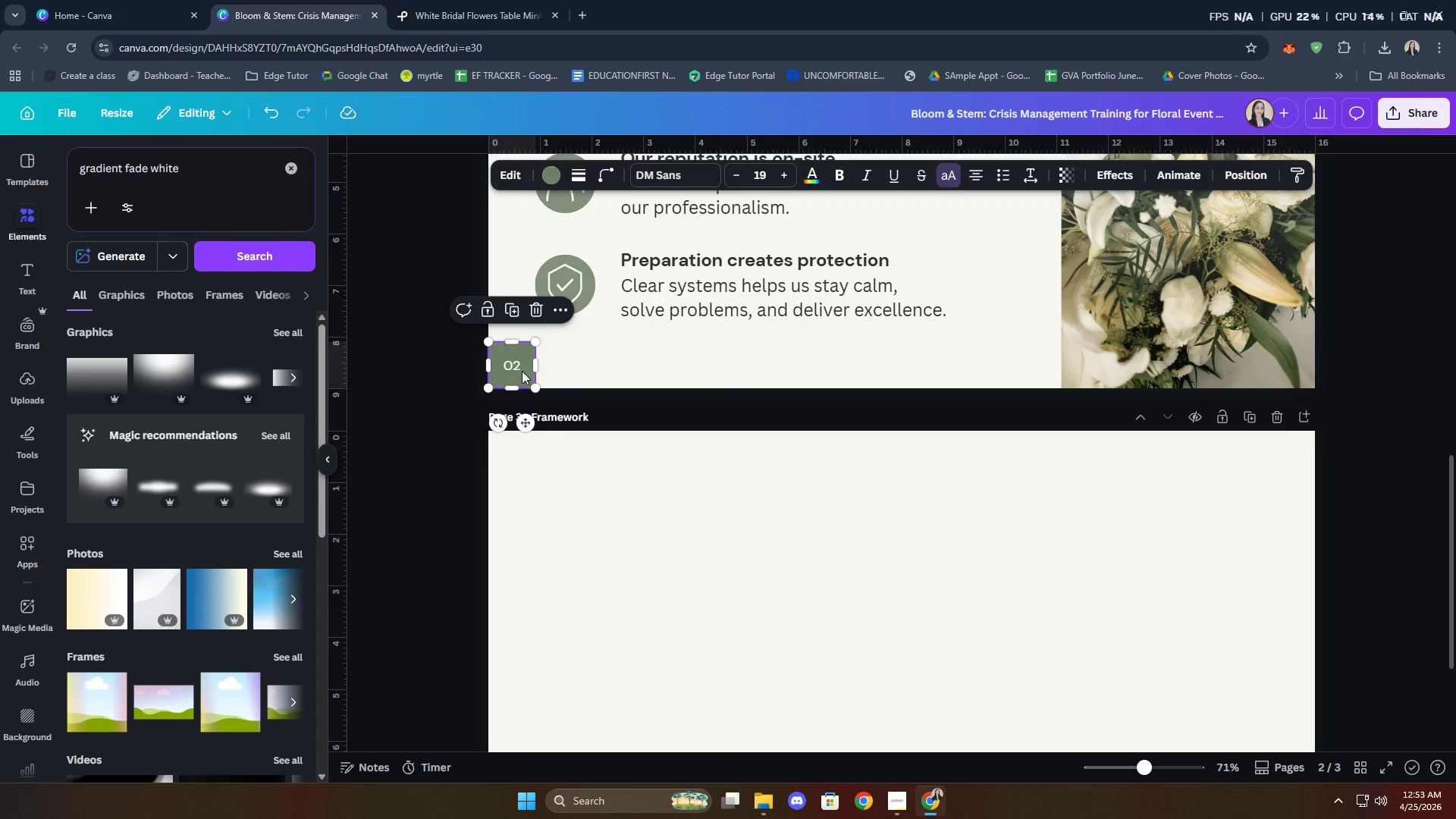 
key(Control+C)
 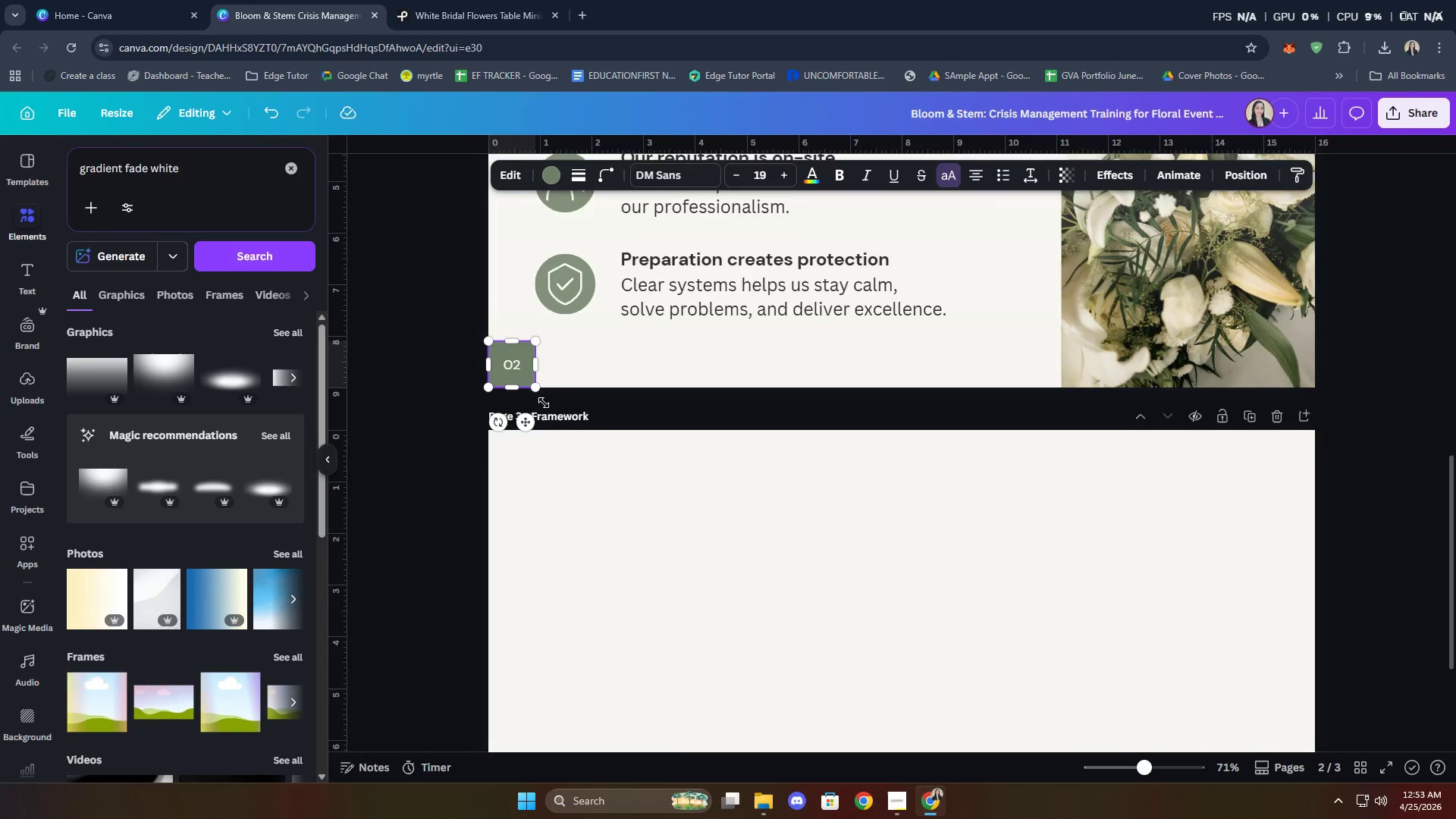 
left_click([1250, 655])
 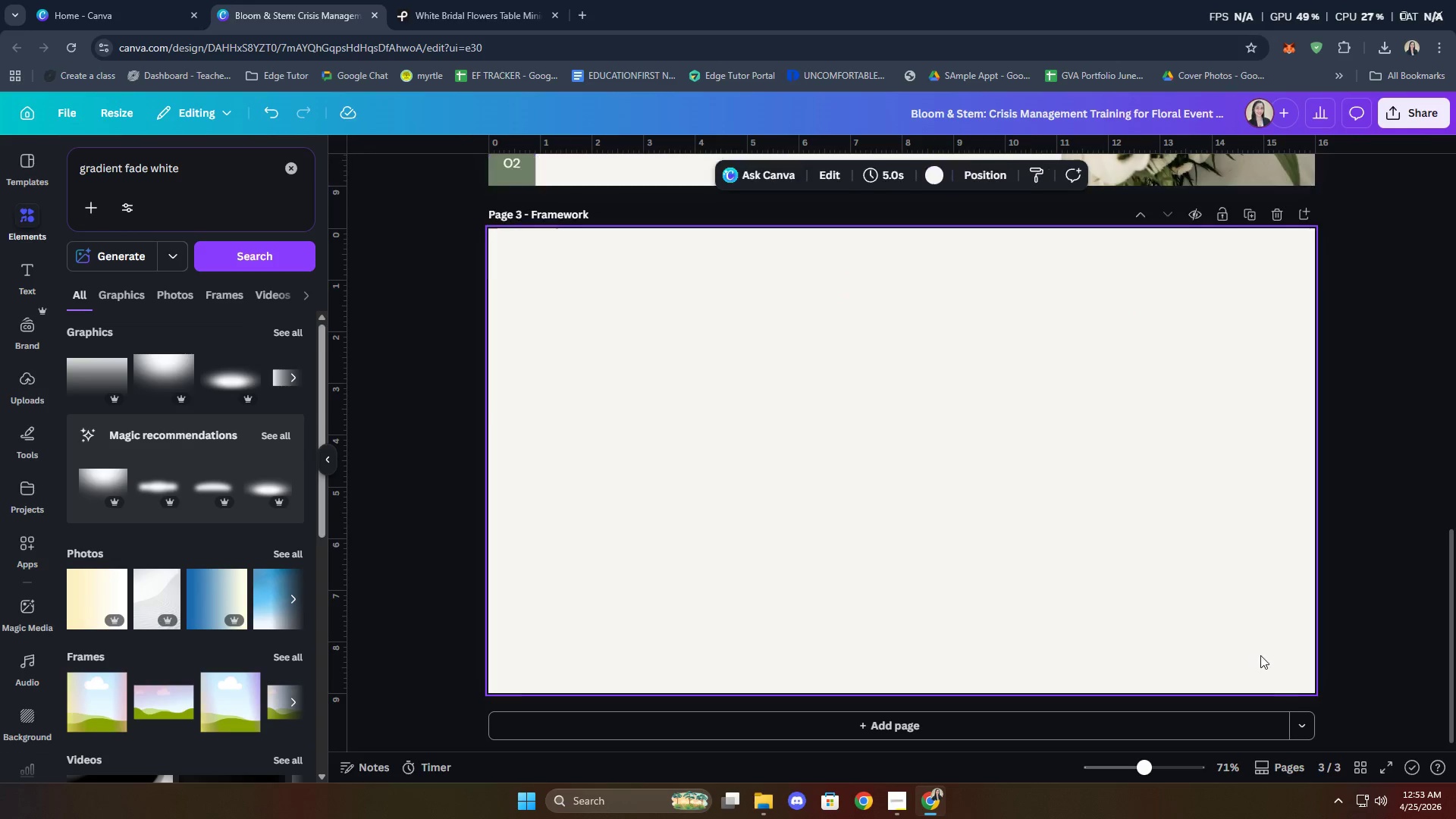 
scroll: coordinate [938, 604], scroll_direction: down, amount: 11.0
 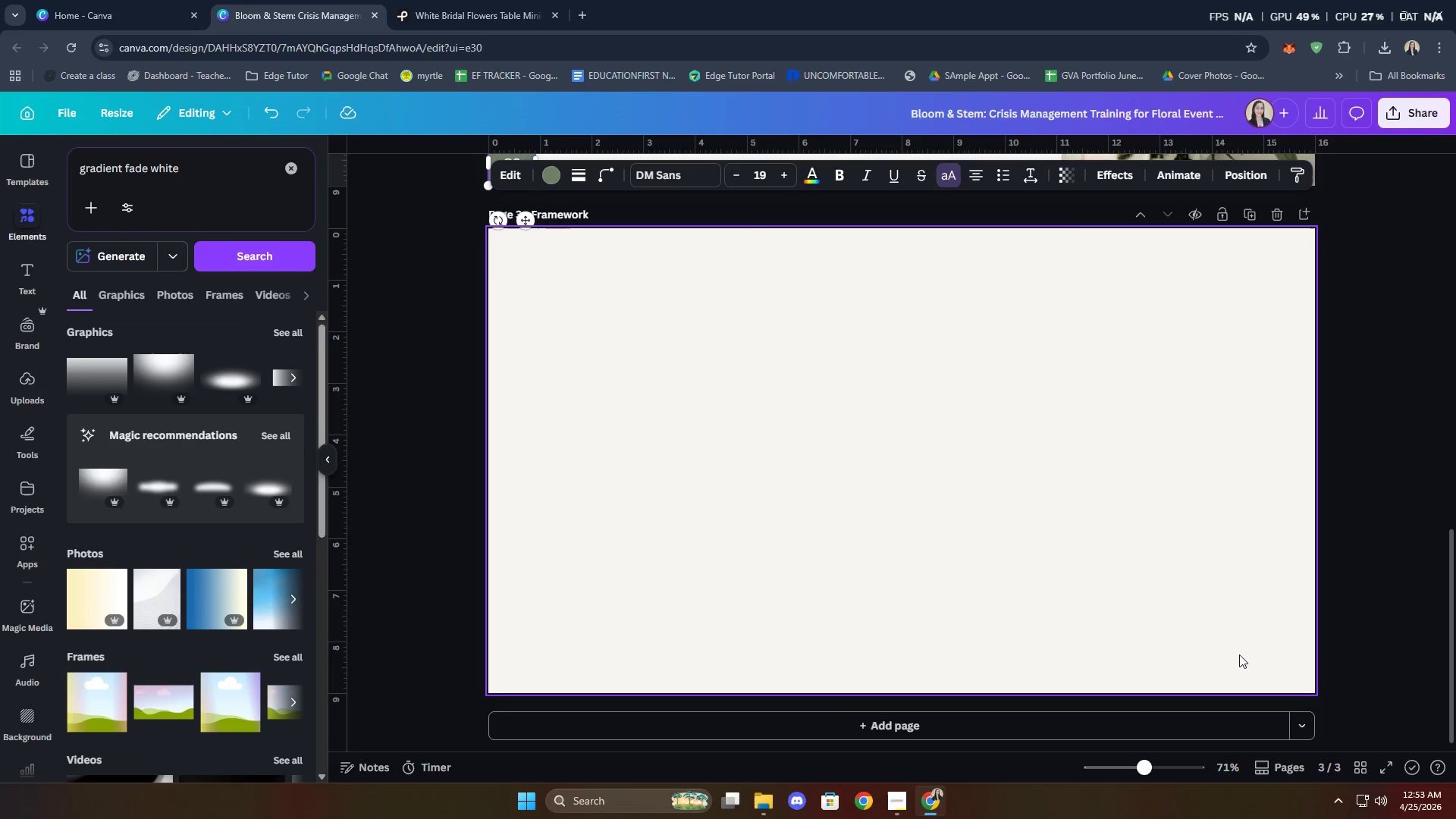 
key(Control+ControlLeft)
 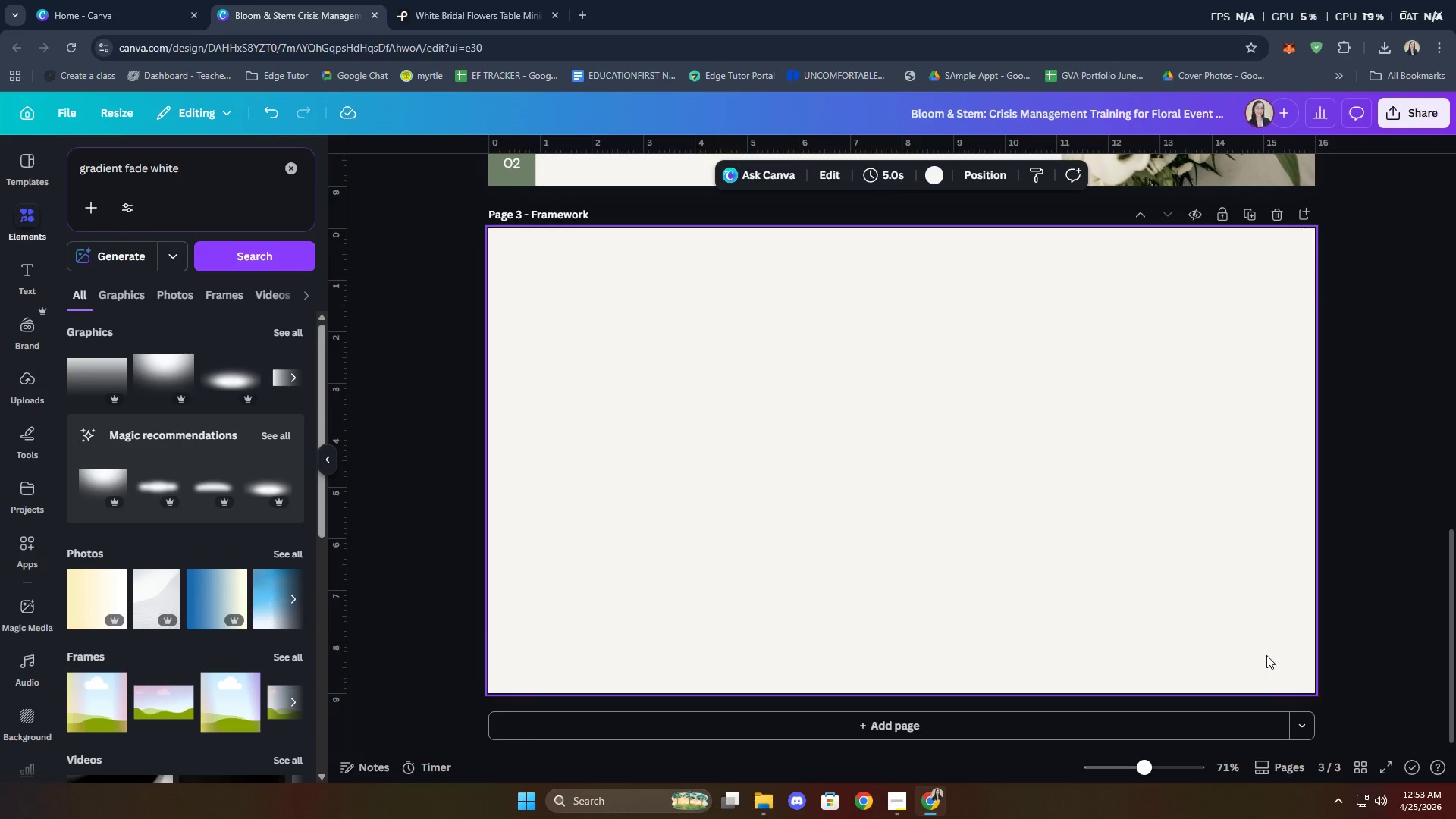 
key(Control+V)
 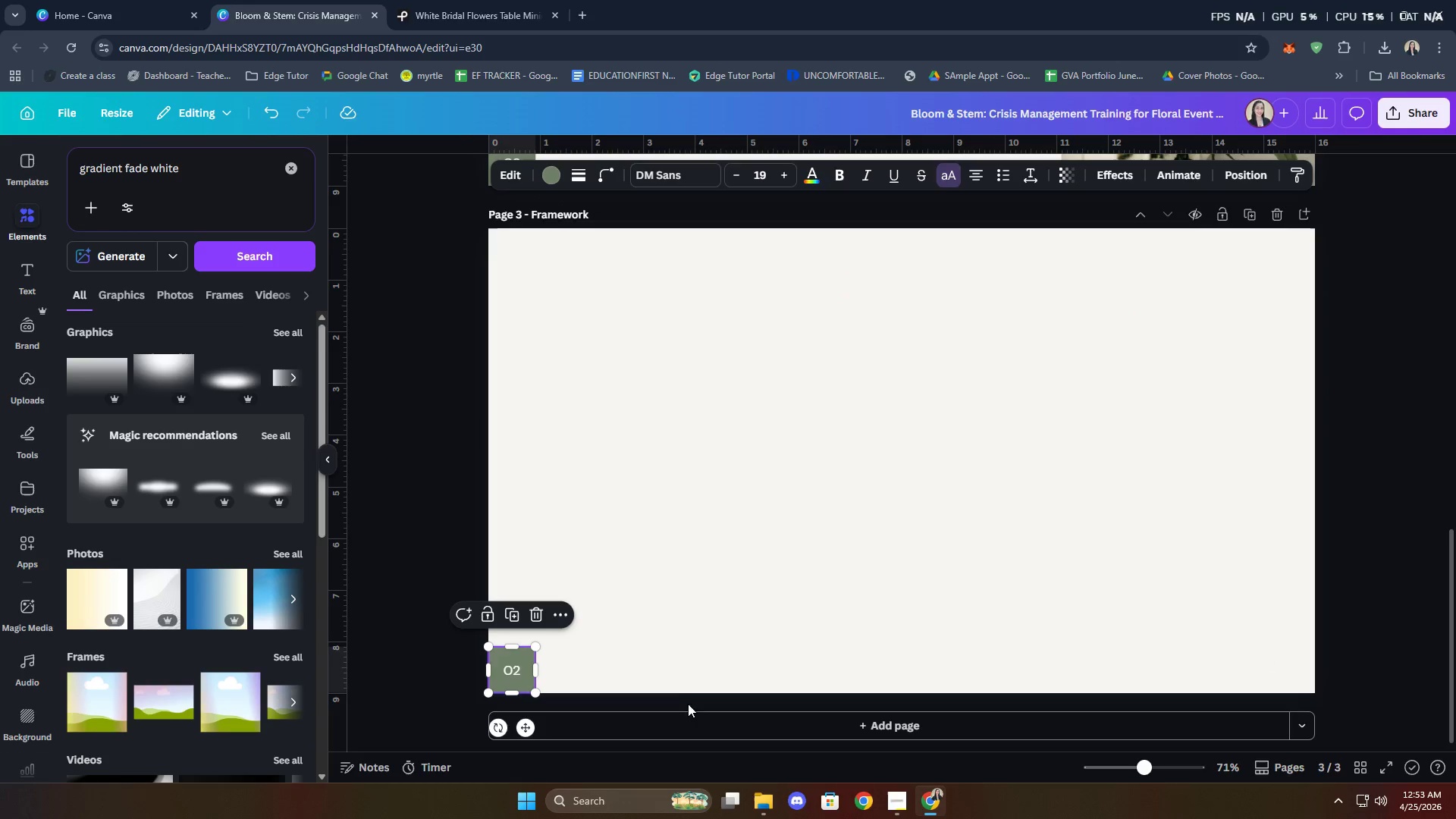 
left_click([680, 657])
 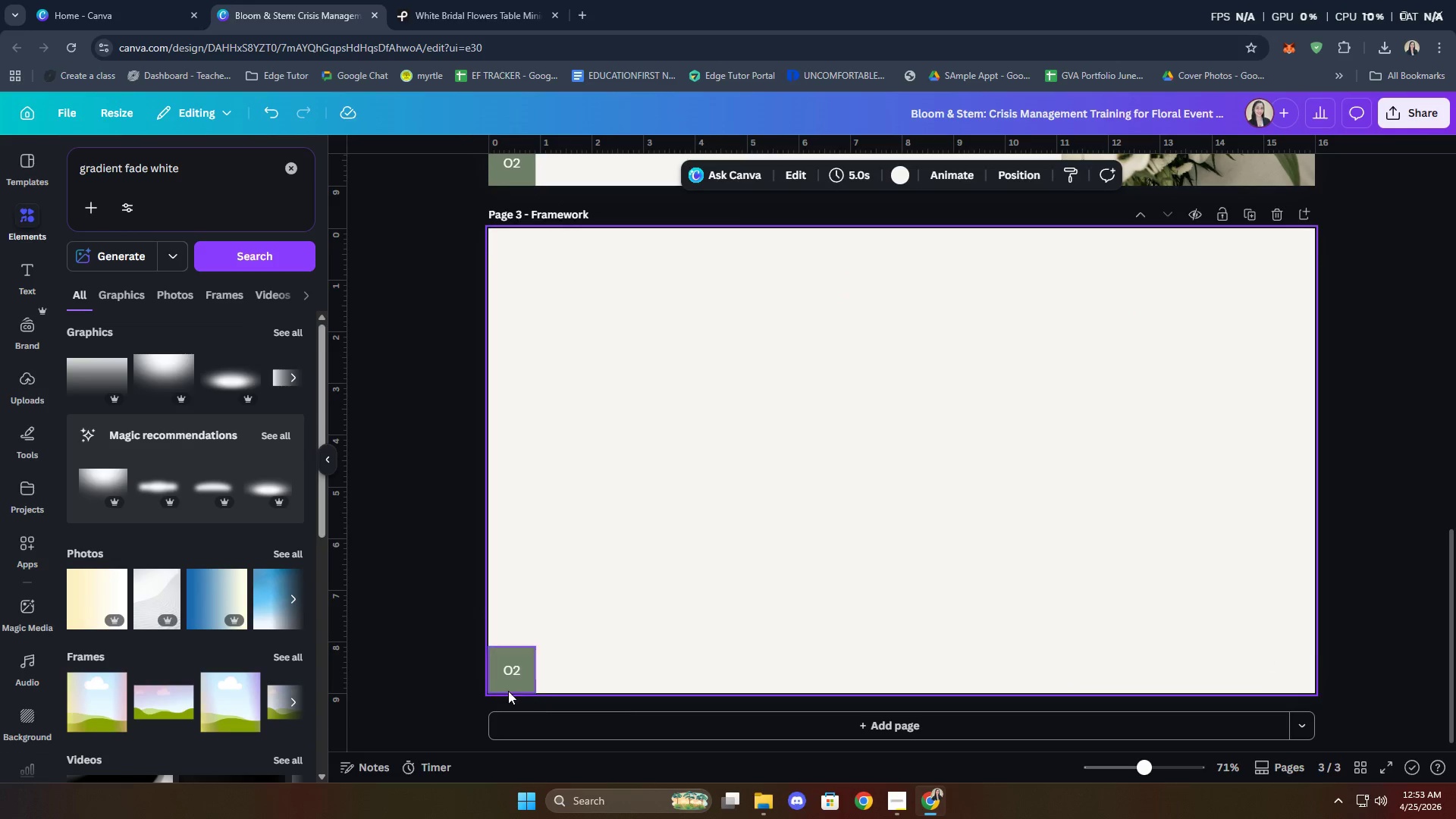 
left_click([509, 687])
 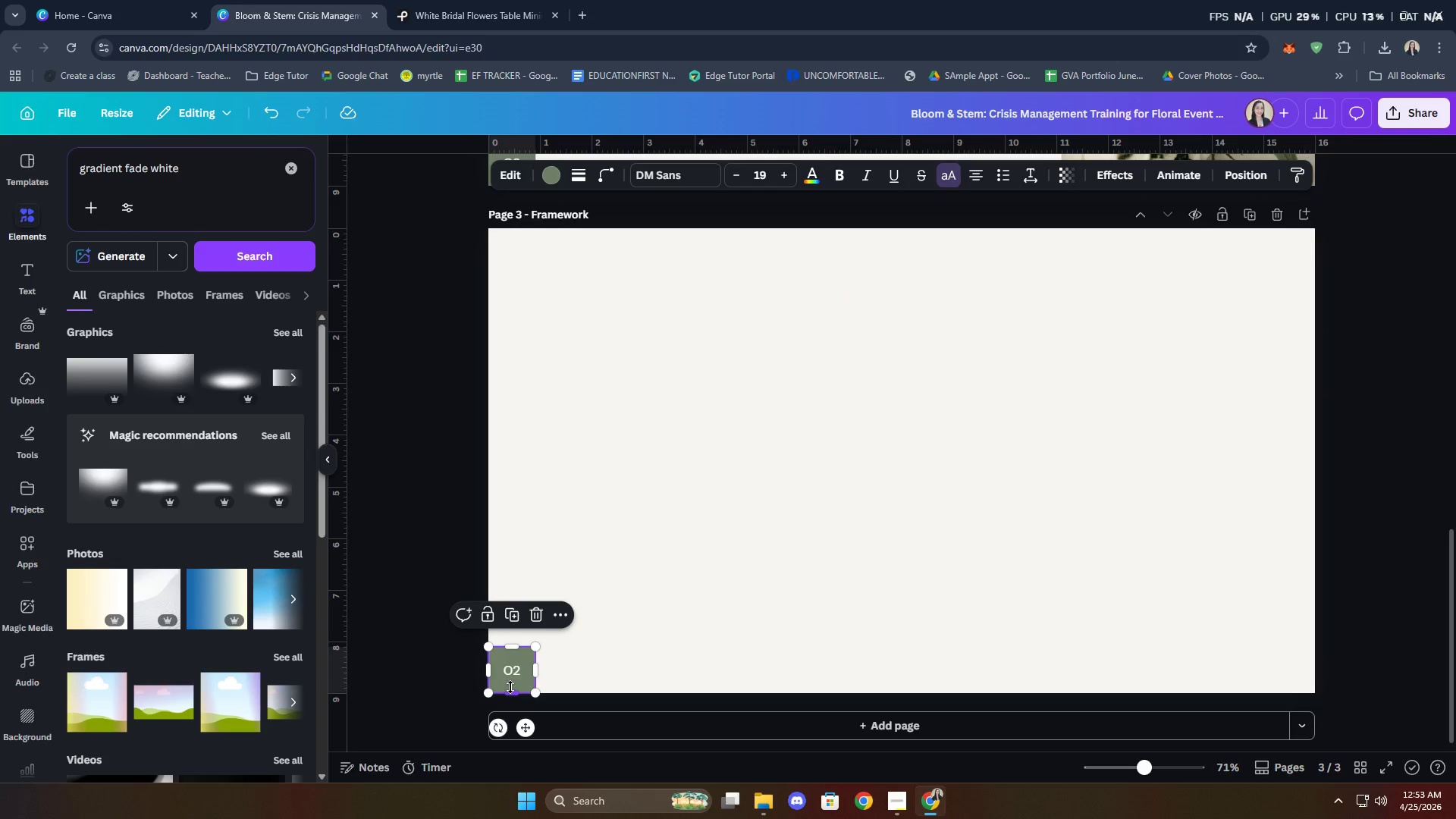 
hold_key(key=ArrowRight, duration=1.5)
 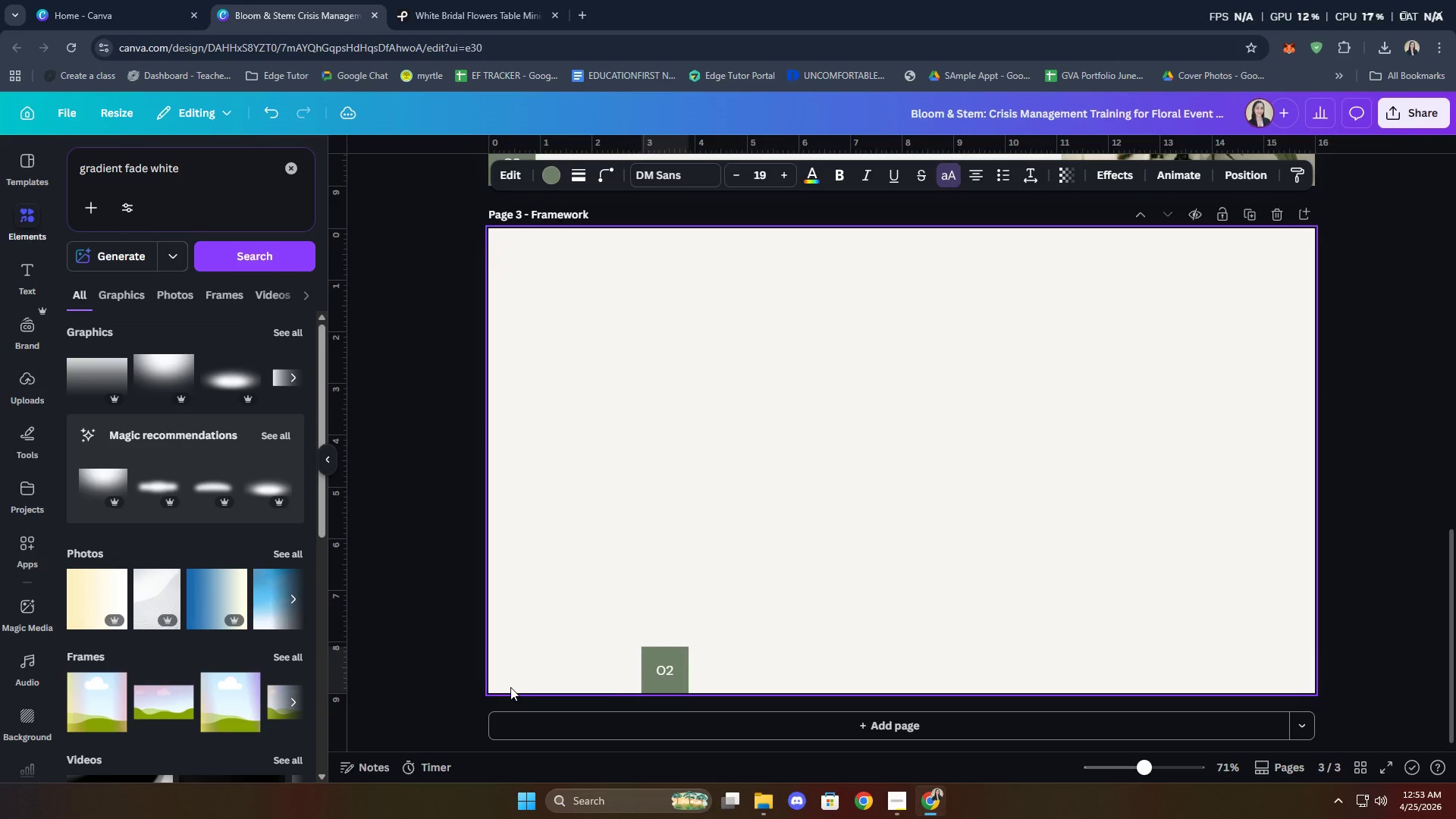 
hold_key(key=ArrowRight, duration=1.52)
 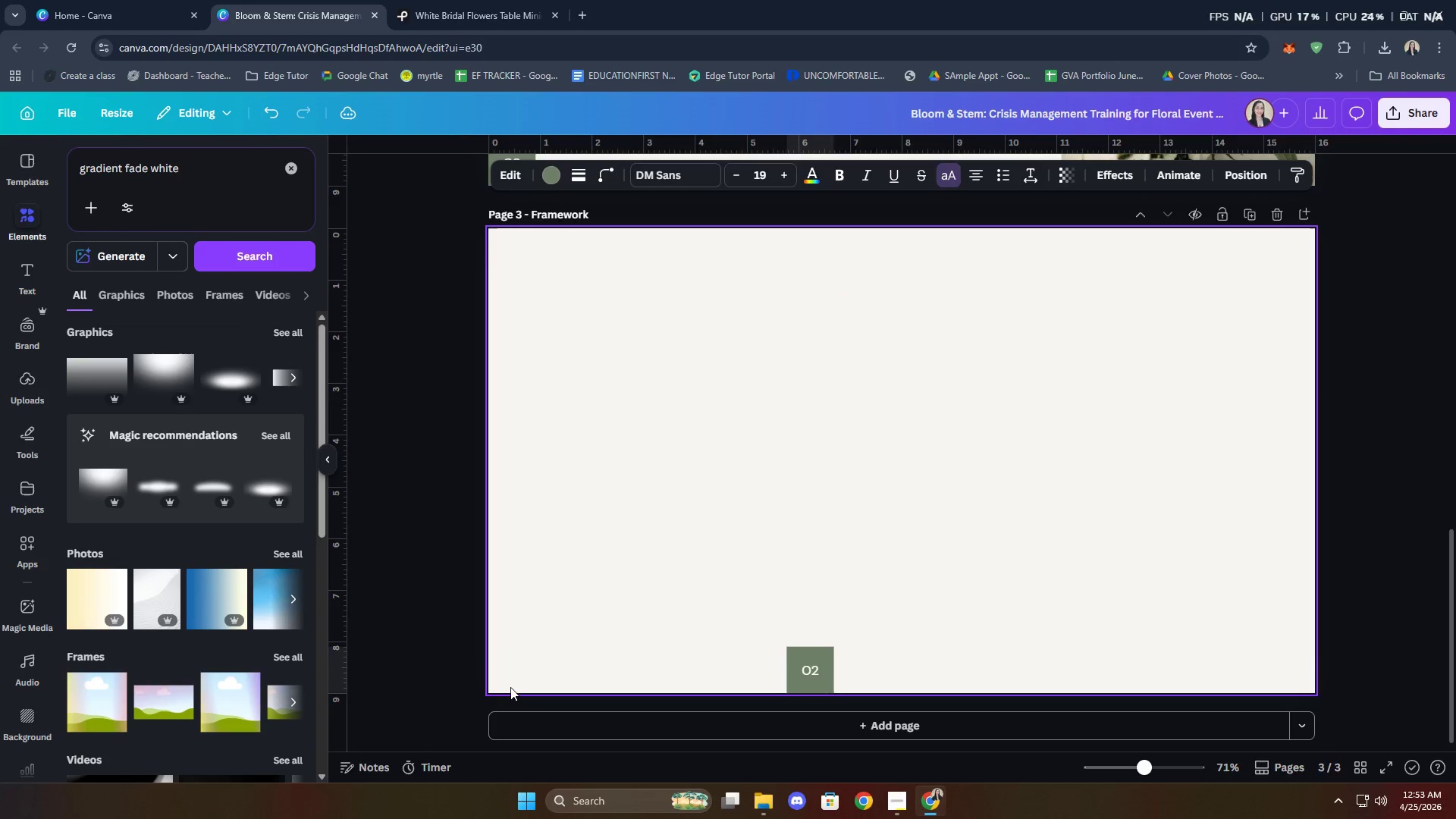 
hold_key(key=ArrowRight, duration=1.51)
 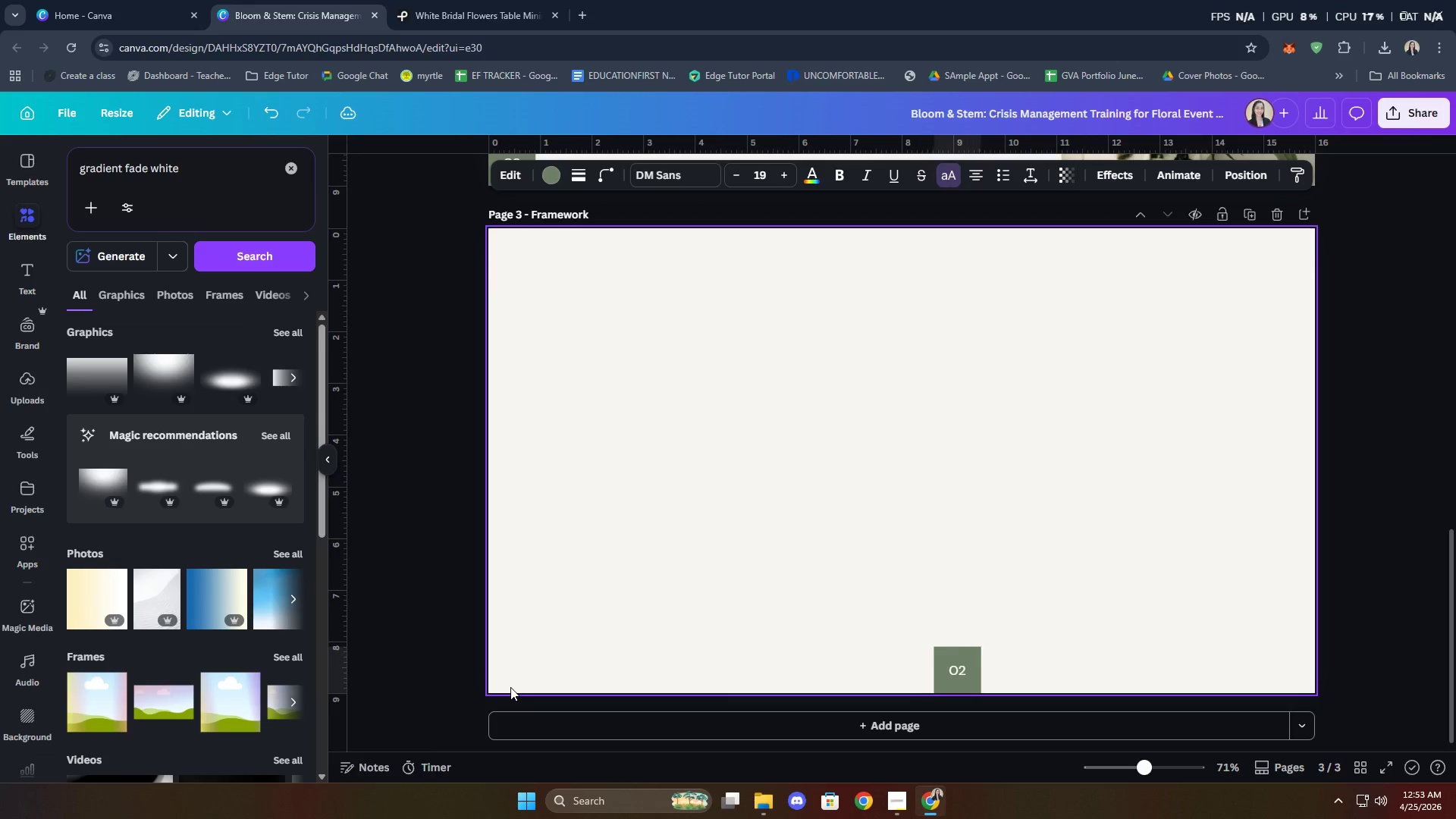 
hold_key(key=ArrowRight, duration=1.5)
 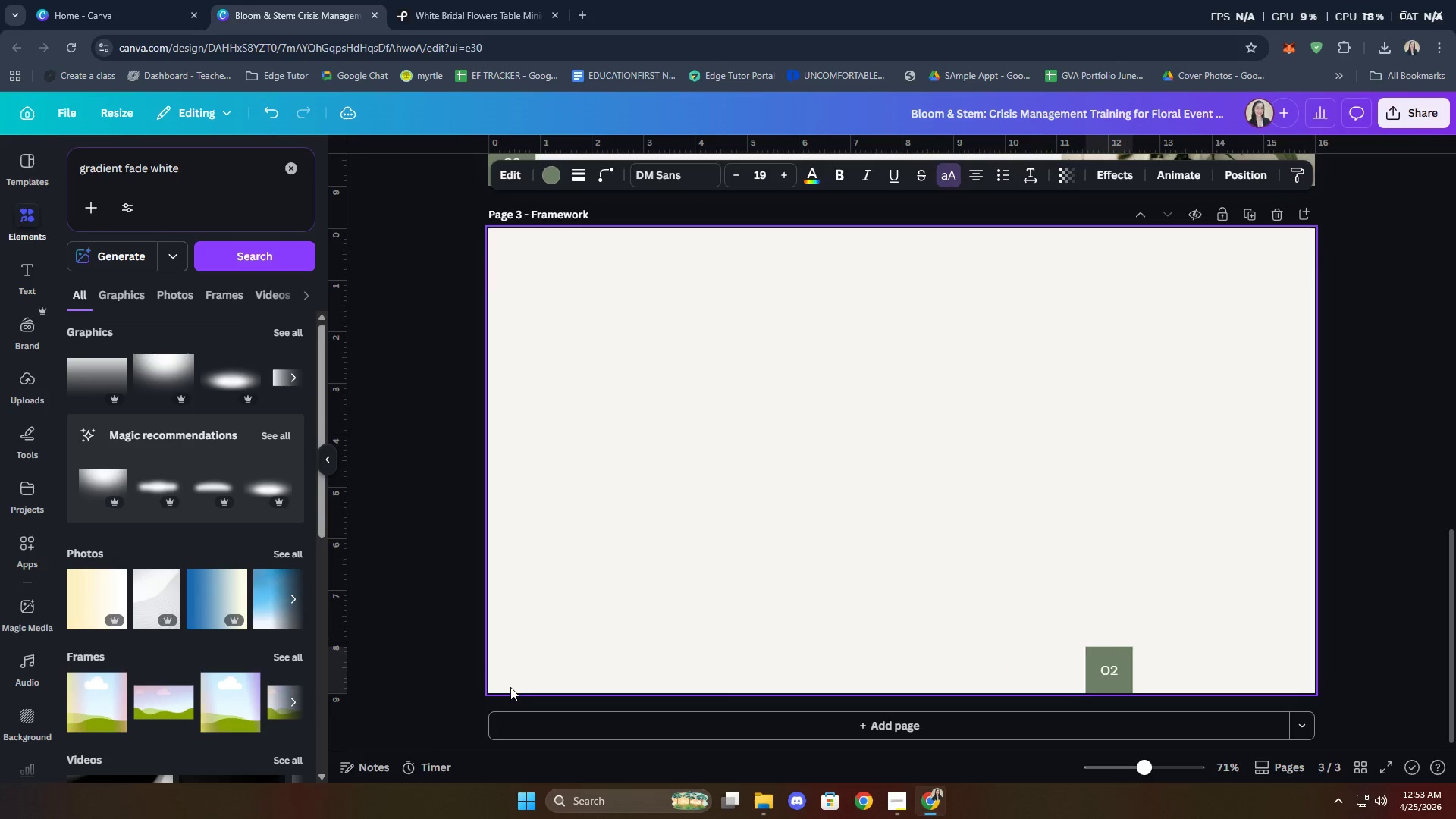 
hold_key(key=ArrowRight, duration=1.52)
 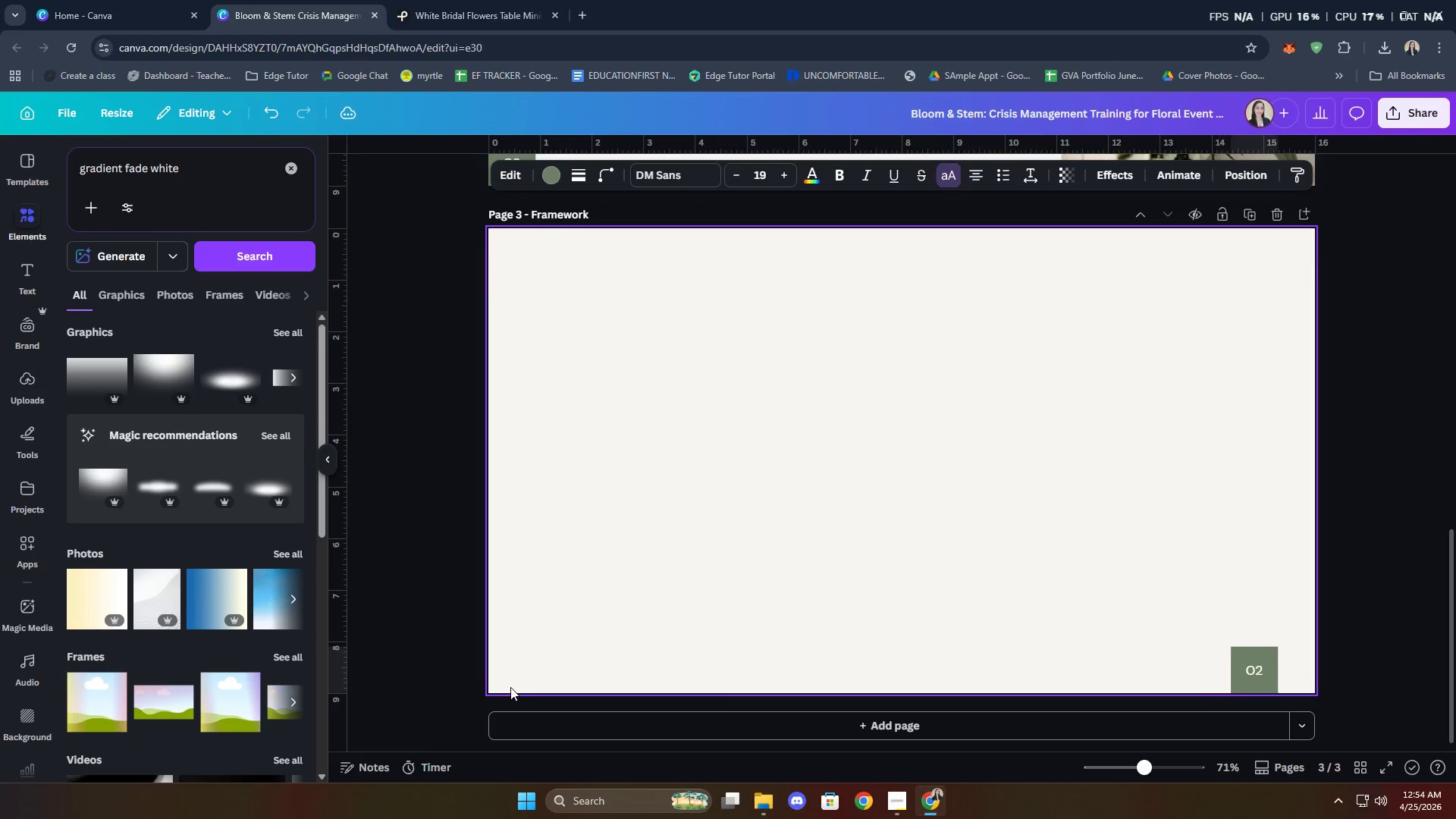 
hold_key(key=ArrowRight, duration=0.84)
 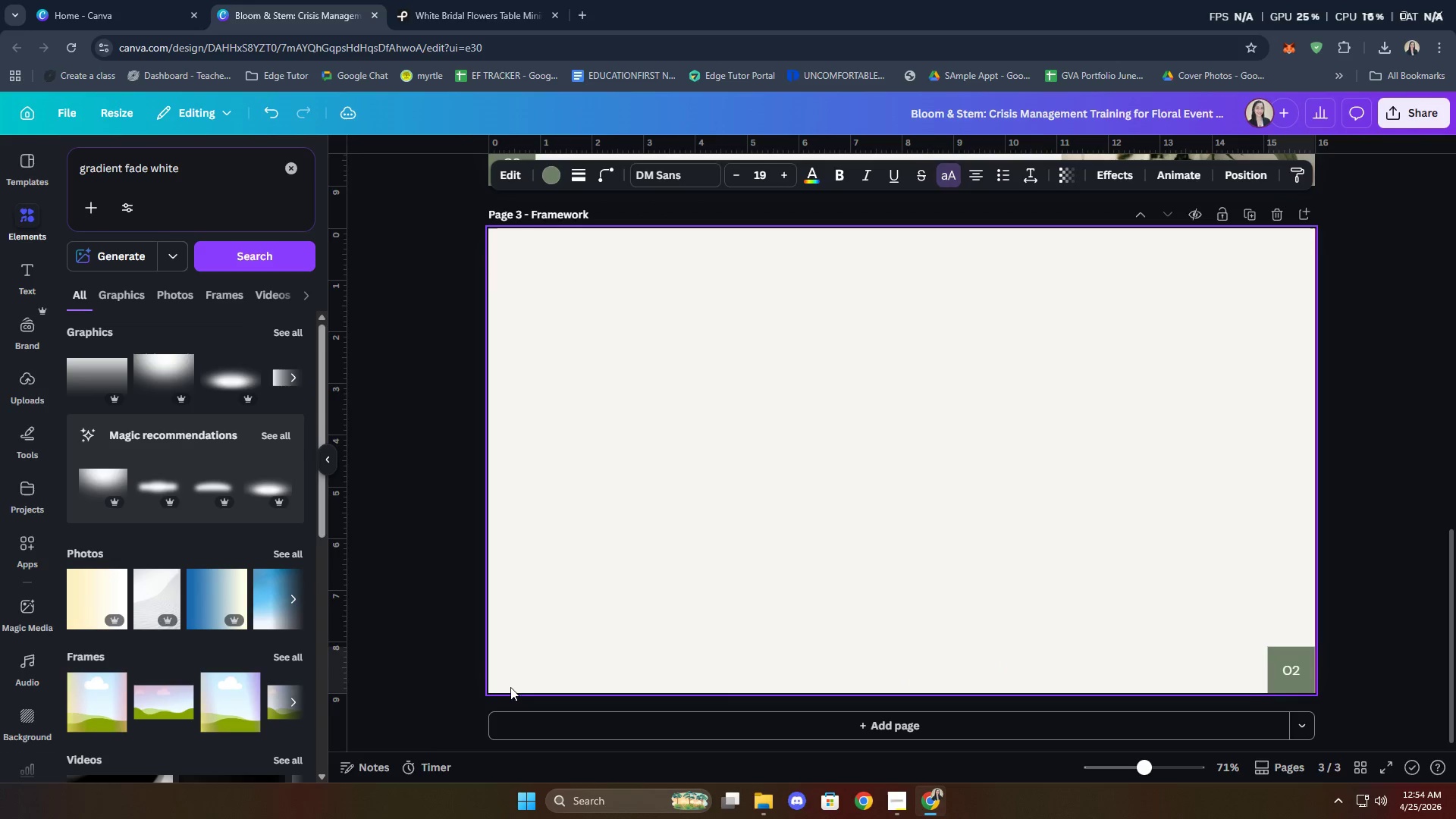 
key(ArrowRight)
 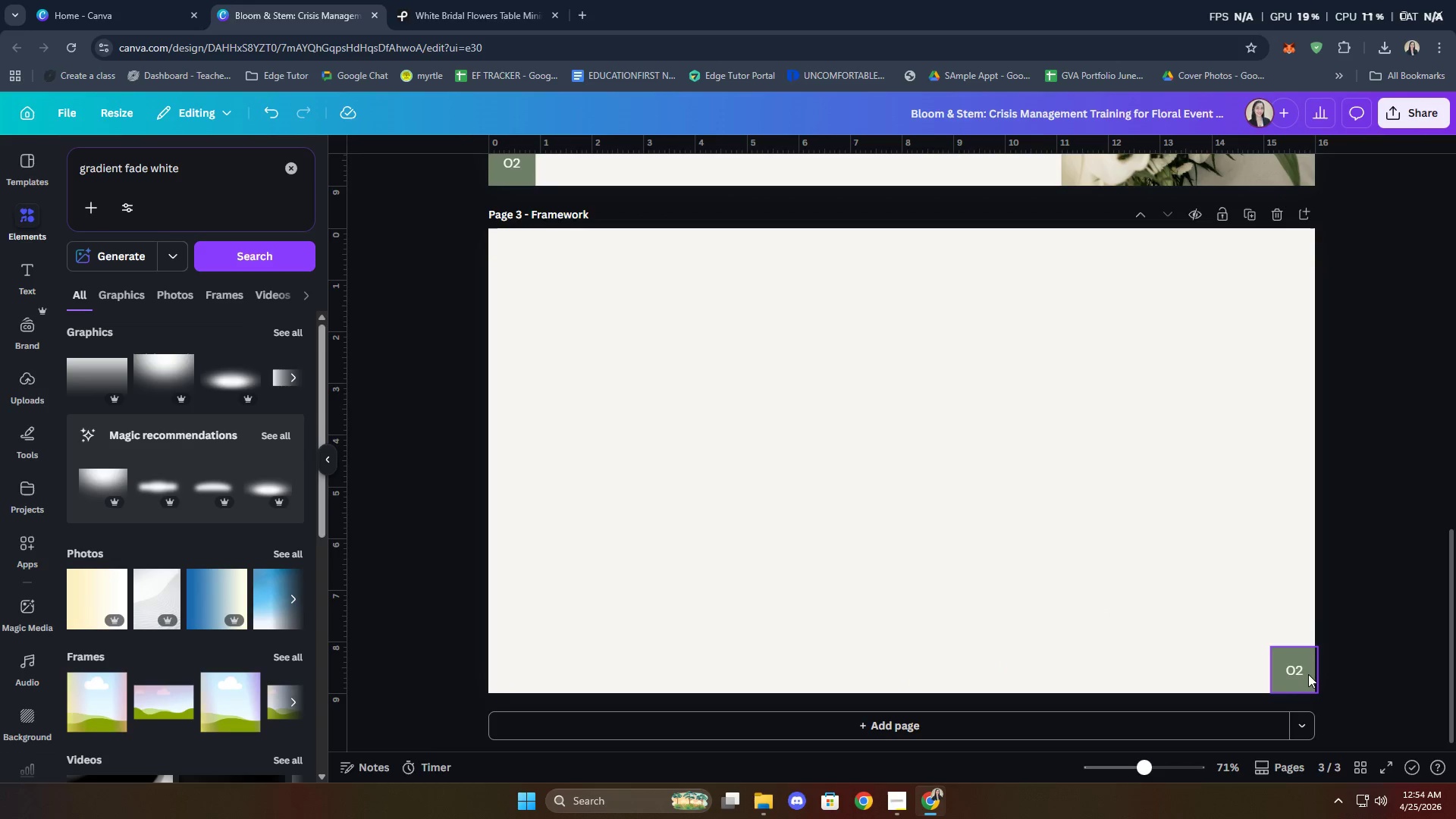 
double_click([1302, 673])
 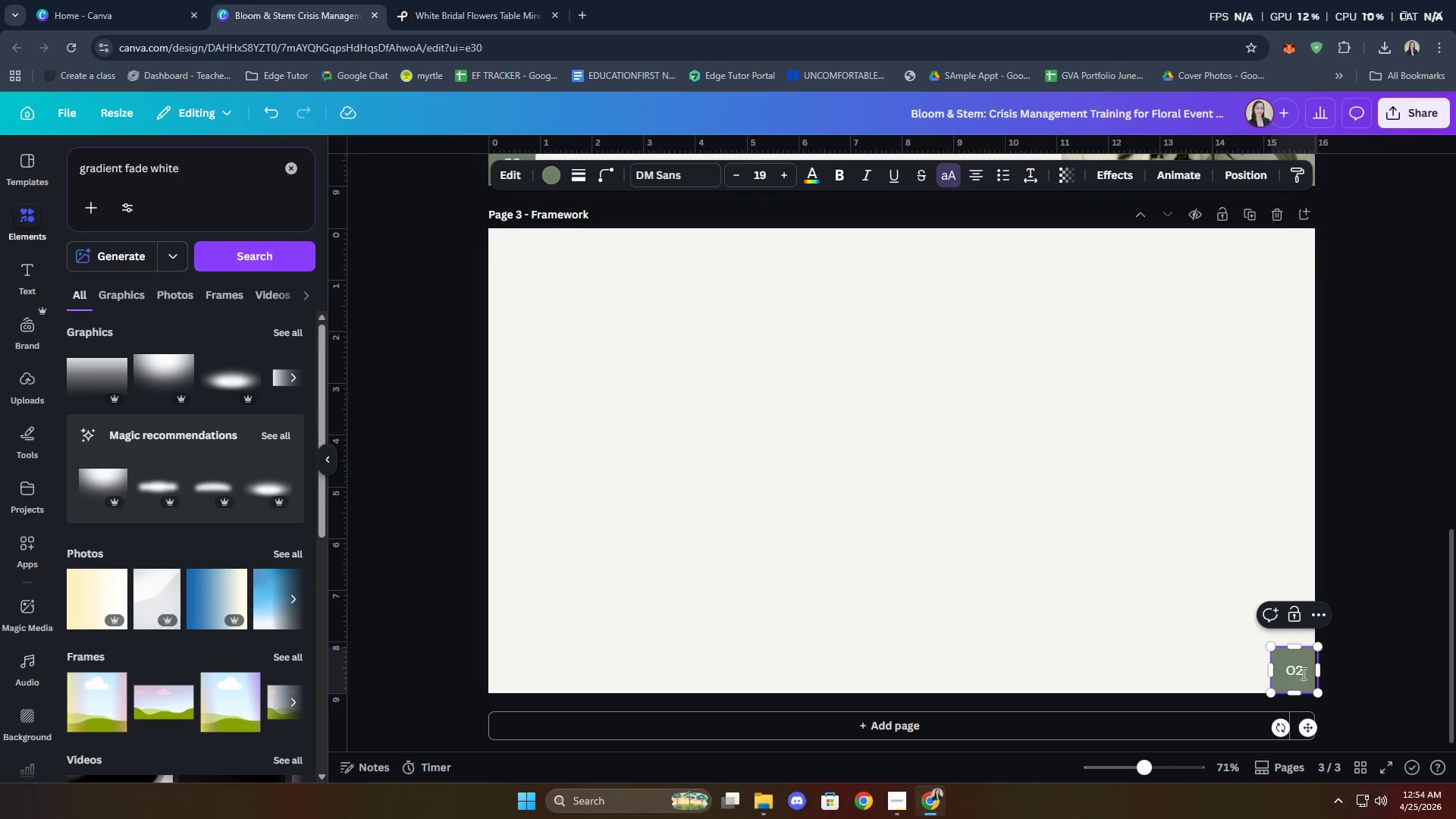 
key(Backspace)
 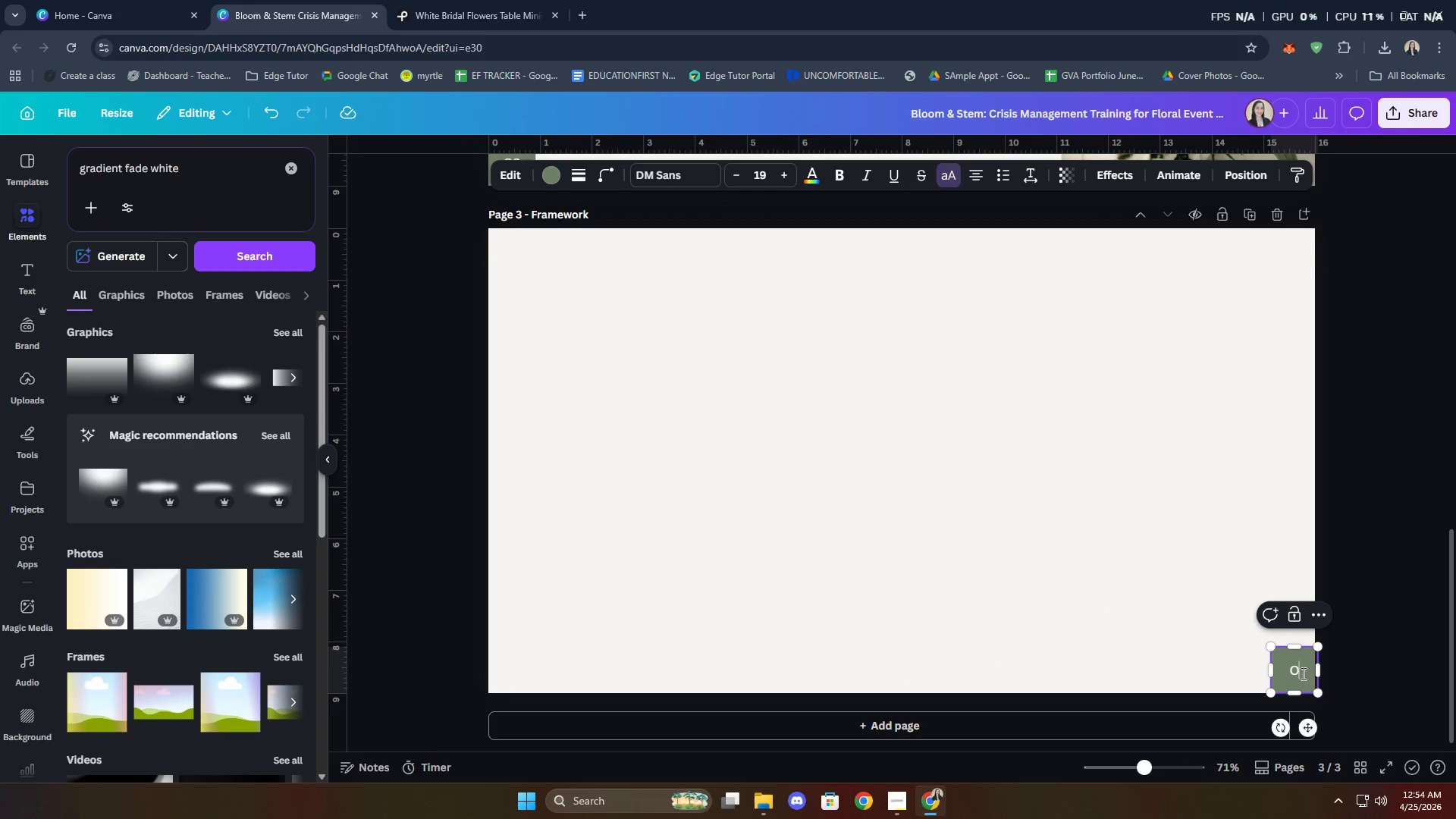 
key(3)
 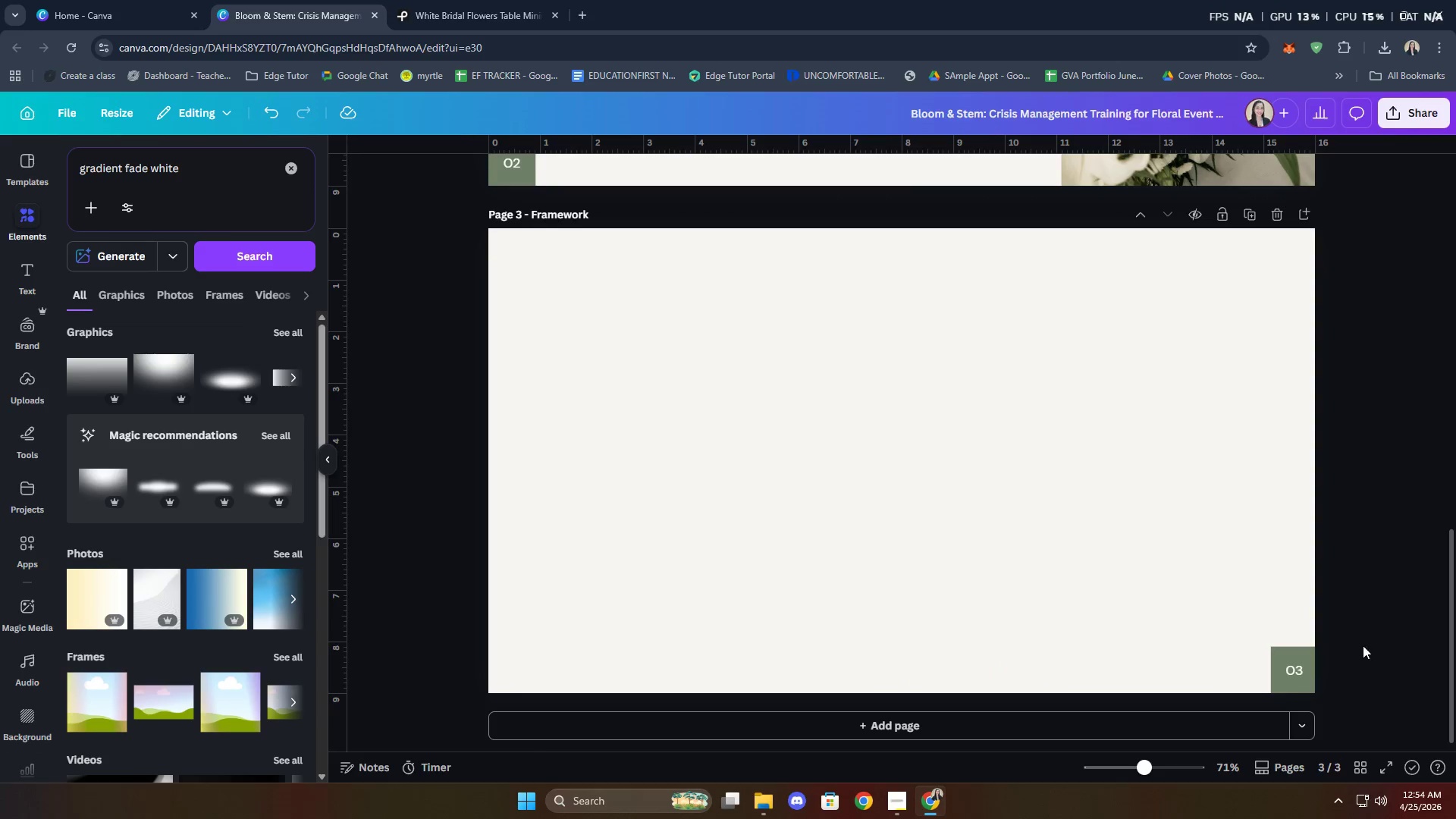 
scroll: coordinate [745, 538], scroll_direction: up, amount: 1.0
 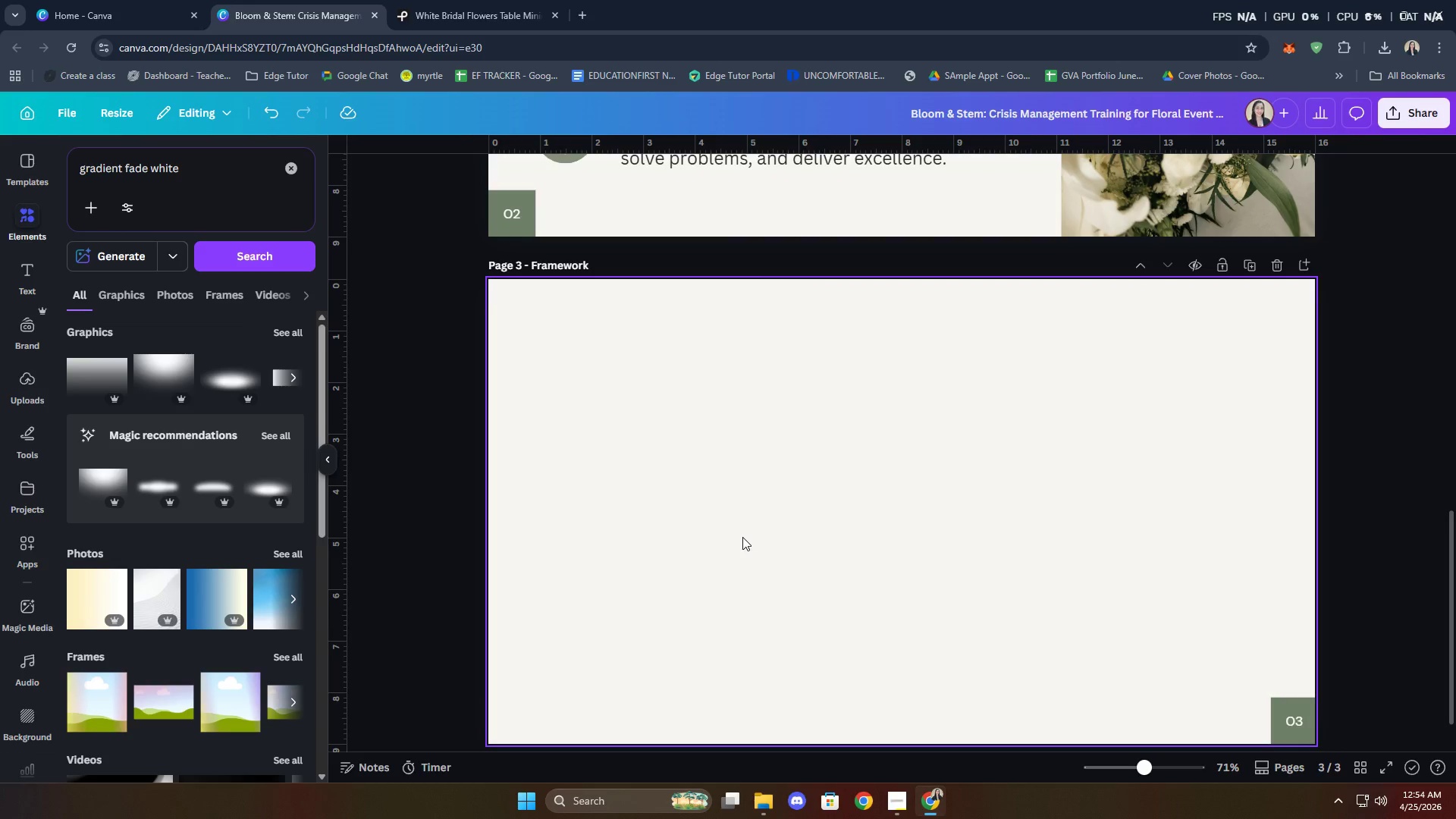 
scroll: coordinate [742, 537], scroll_direction: down, amount: 1.0
 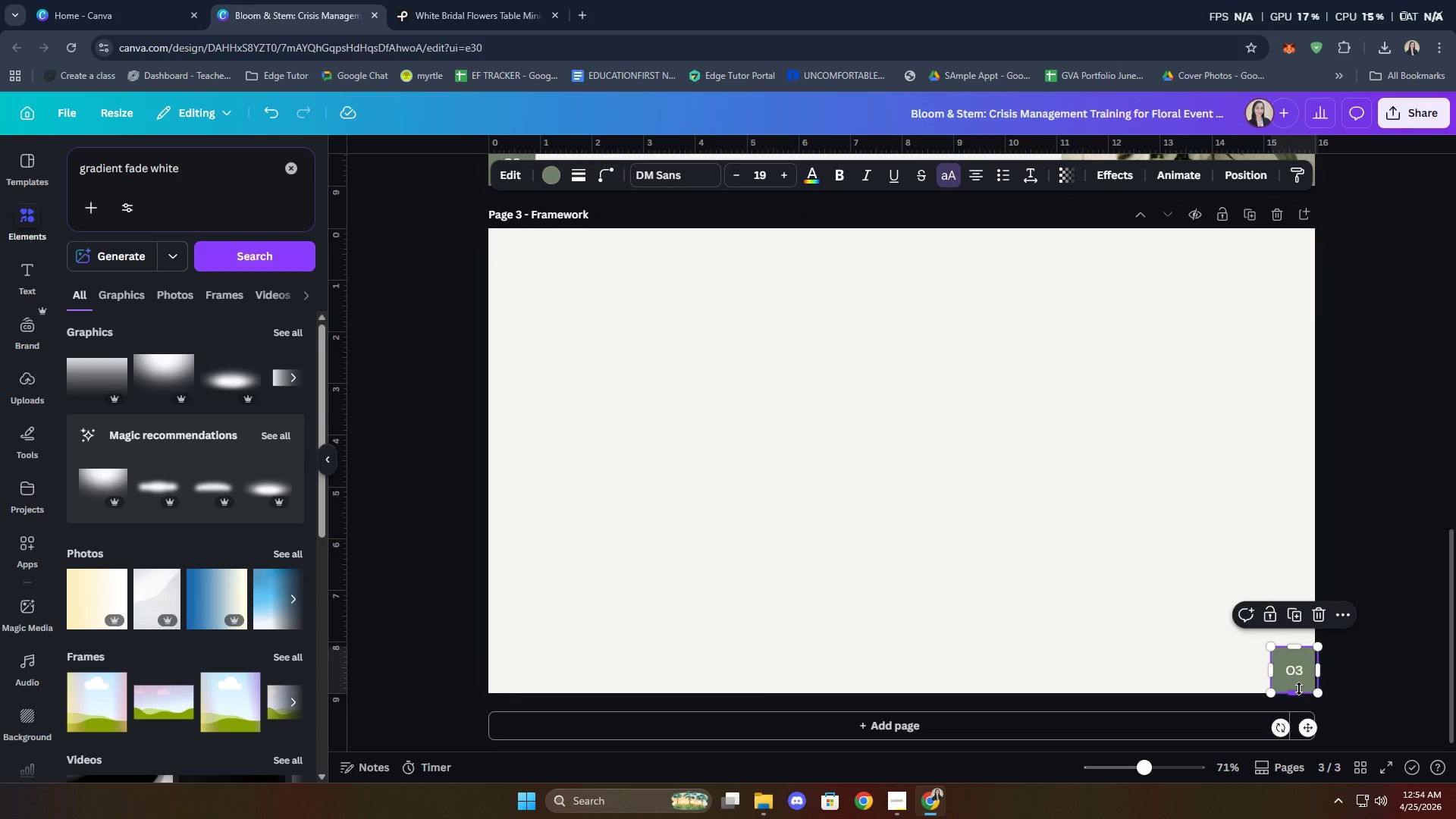 
key(ArrowLeft)
 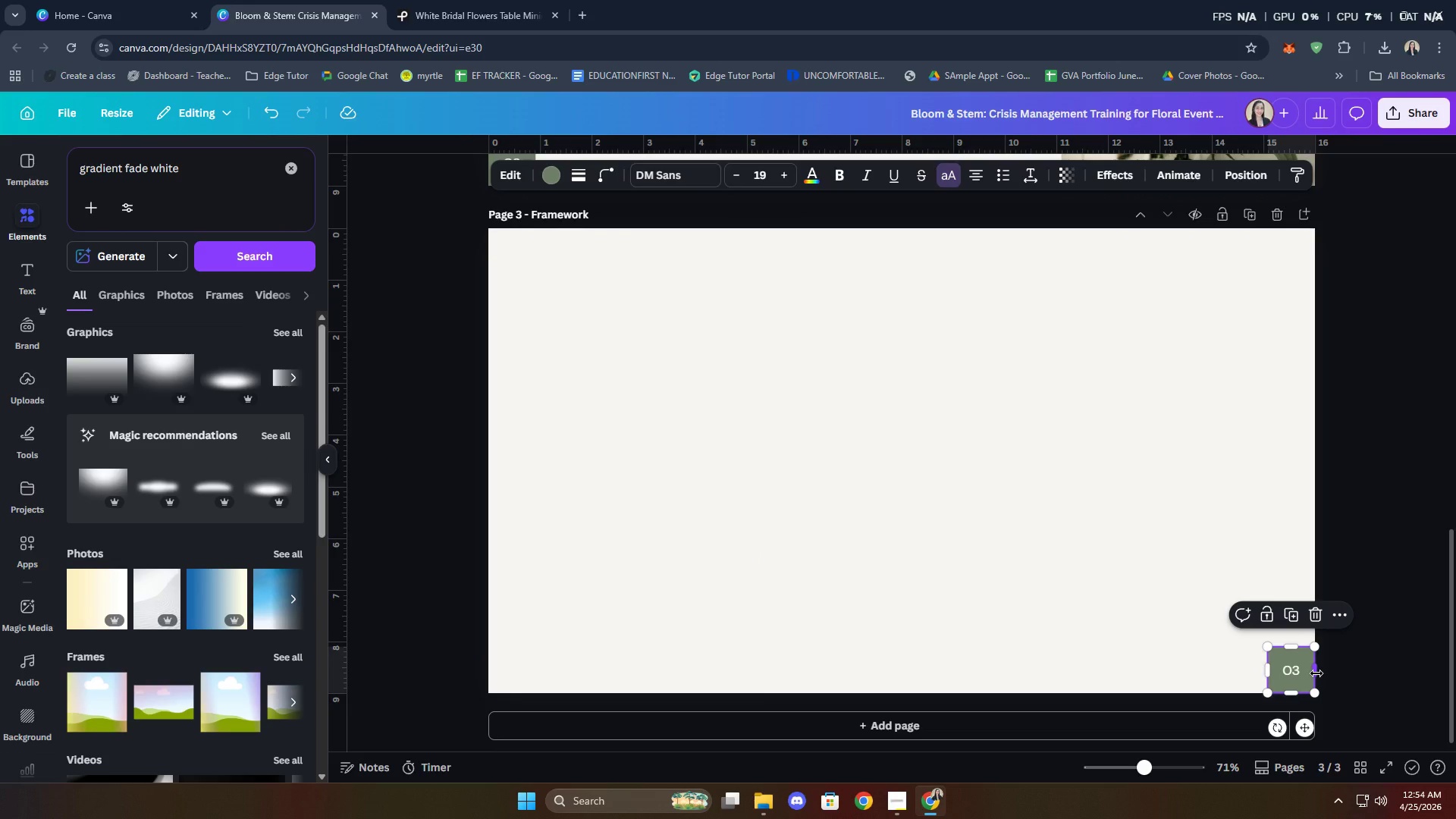 
left_click([1357, 671])
 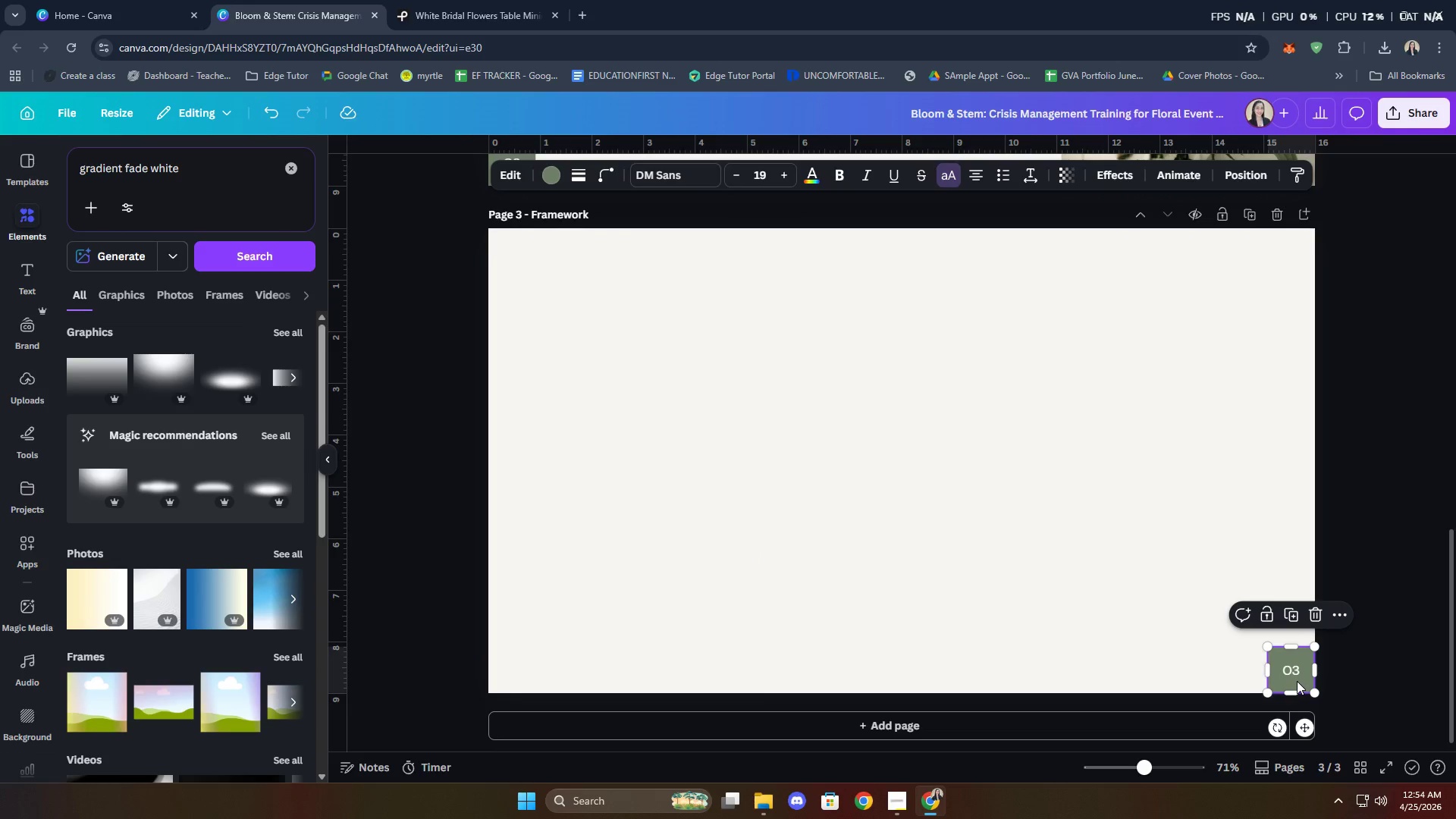 
key(ArrowRight)
 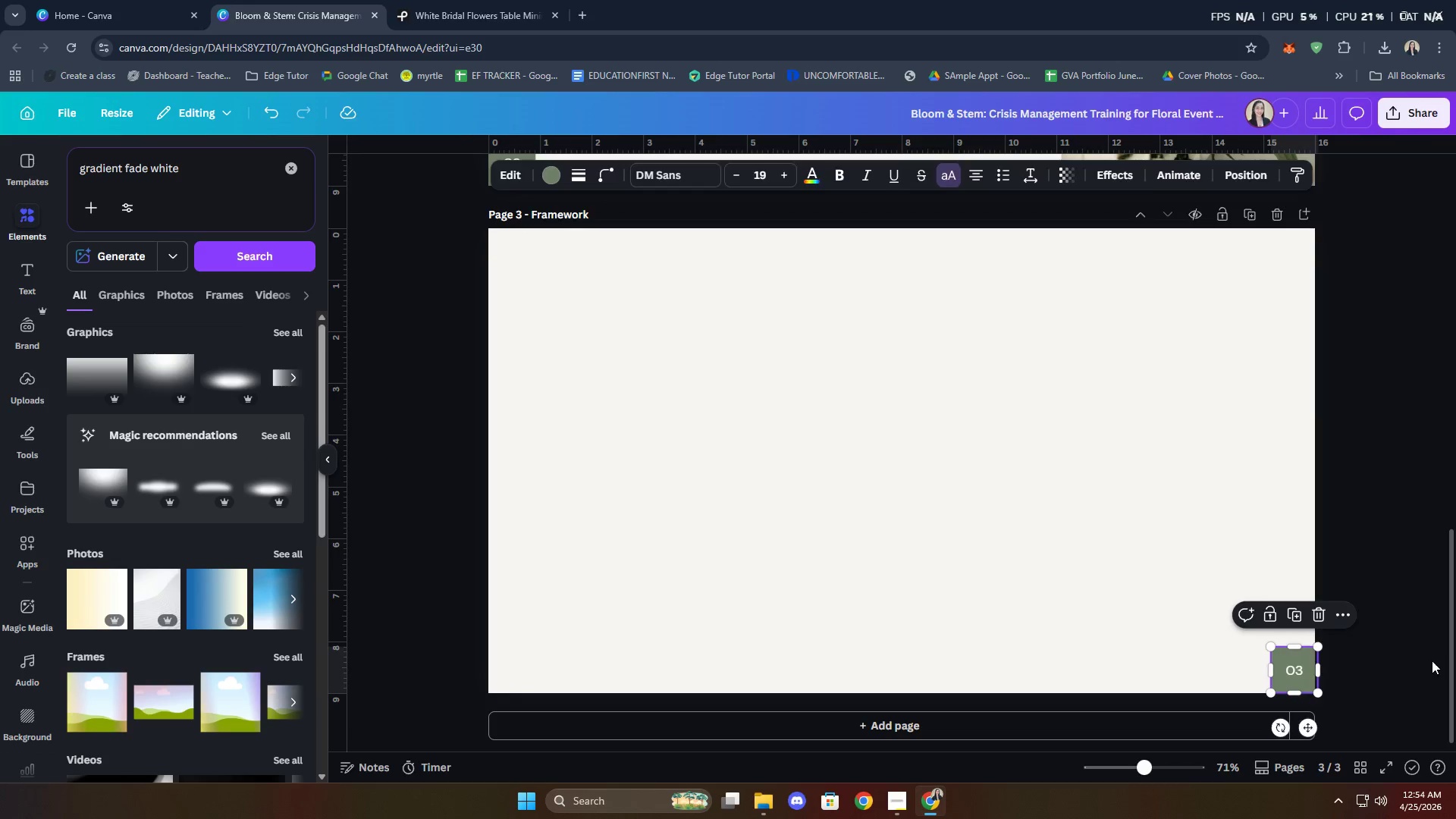 
double_click([1302, 684])
 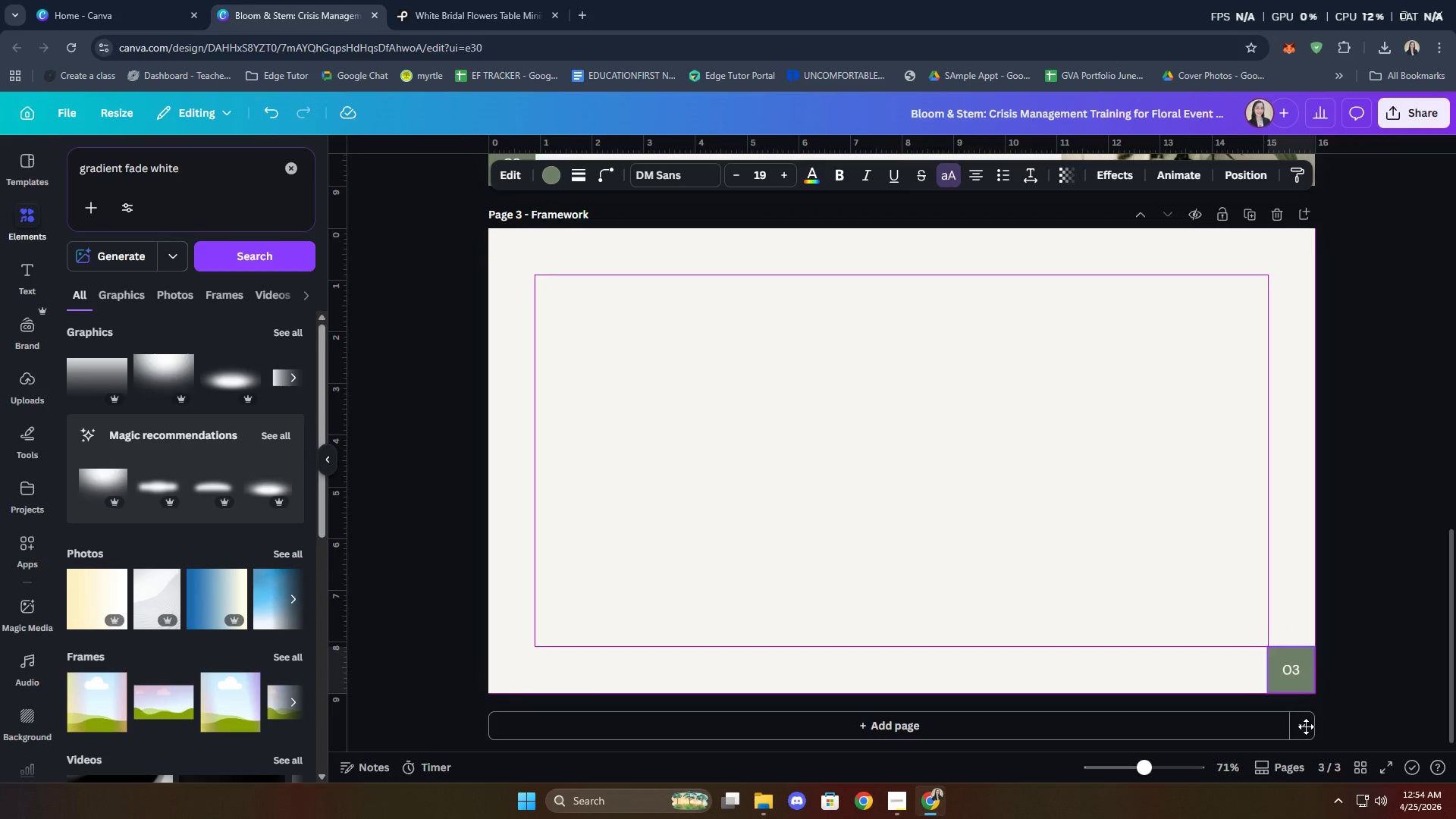 
left_click([1384, 703])
 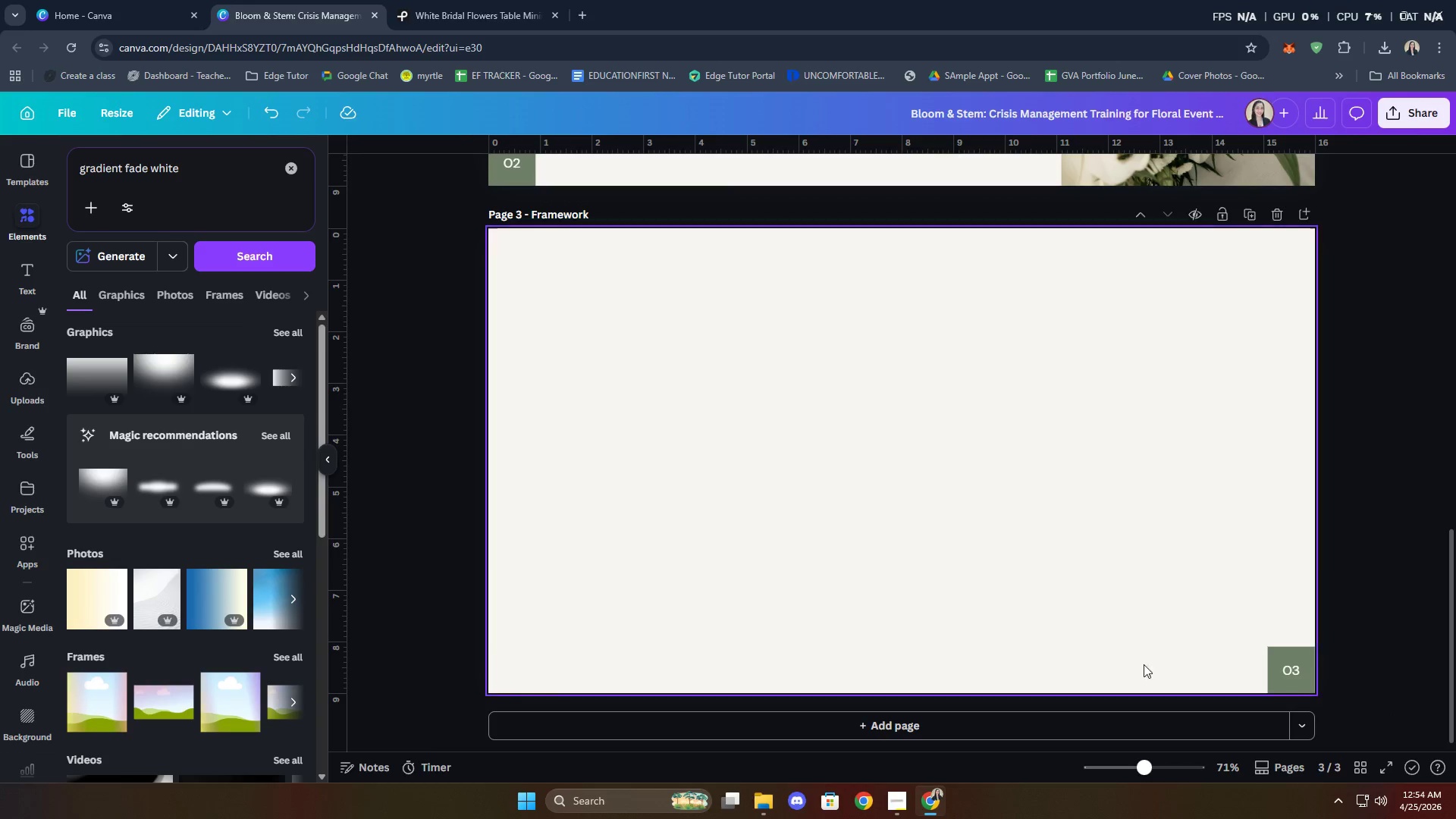 
scroll: coordinate [1024, 626], scroll_direction: up, amount: 17.0
 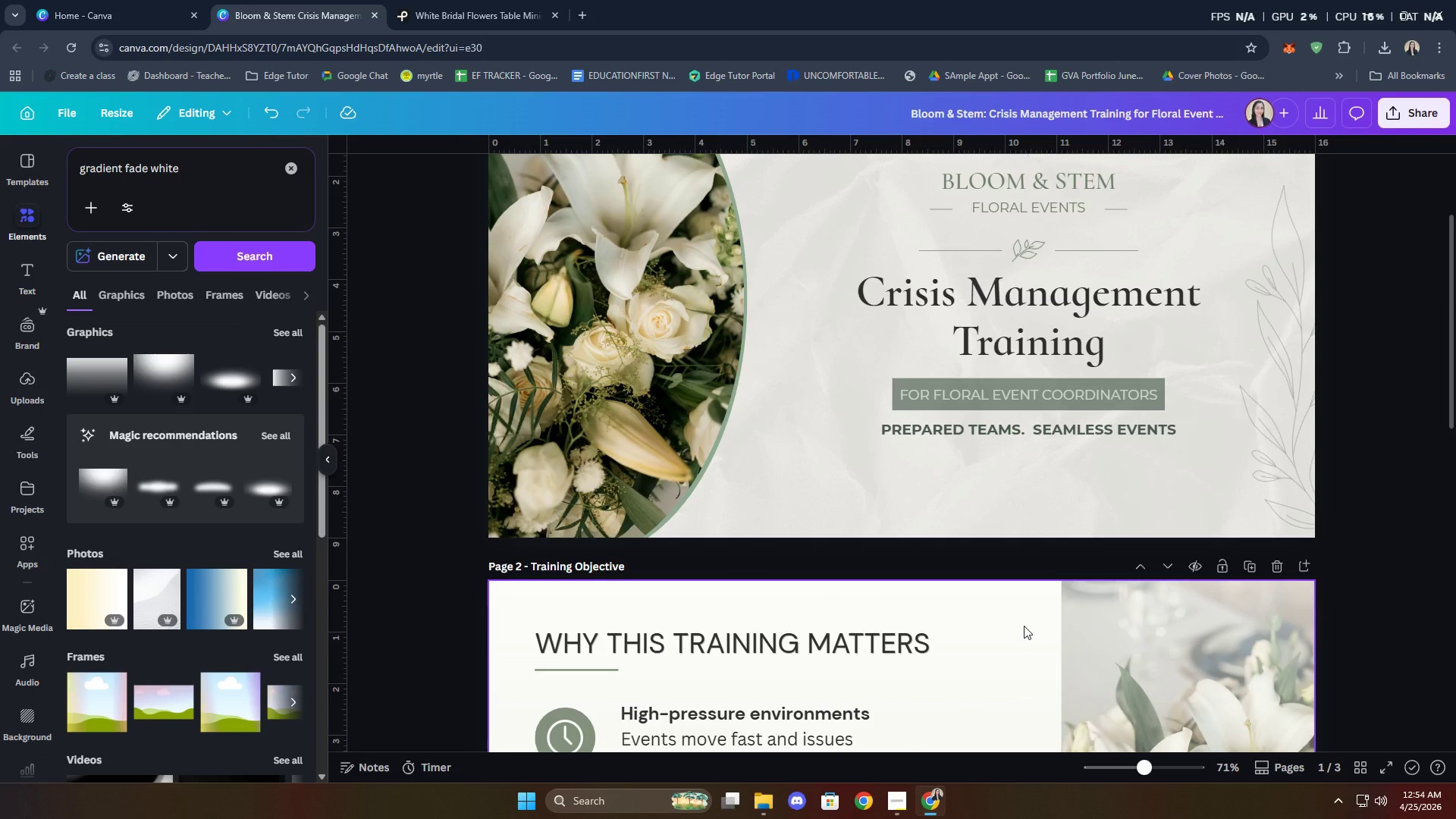 
scroll: coordinate [1024, 626], scroll_direction: down, amount: 4.0
 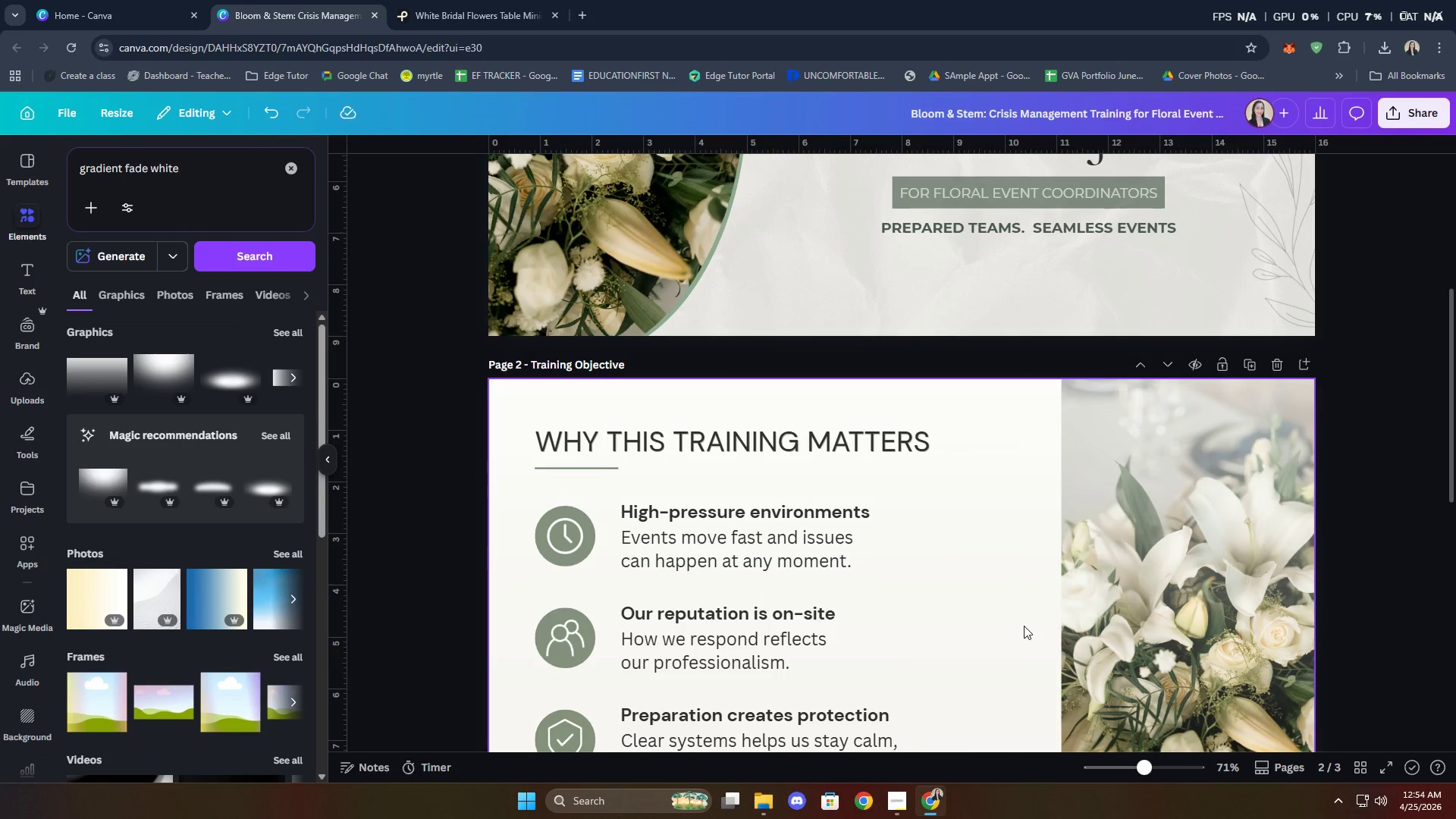 
scroll: coordinate [1024, 626], scroll_direction: up, amount: 1.0
 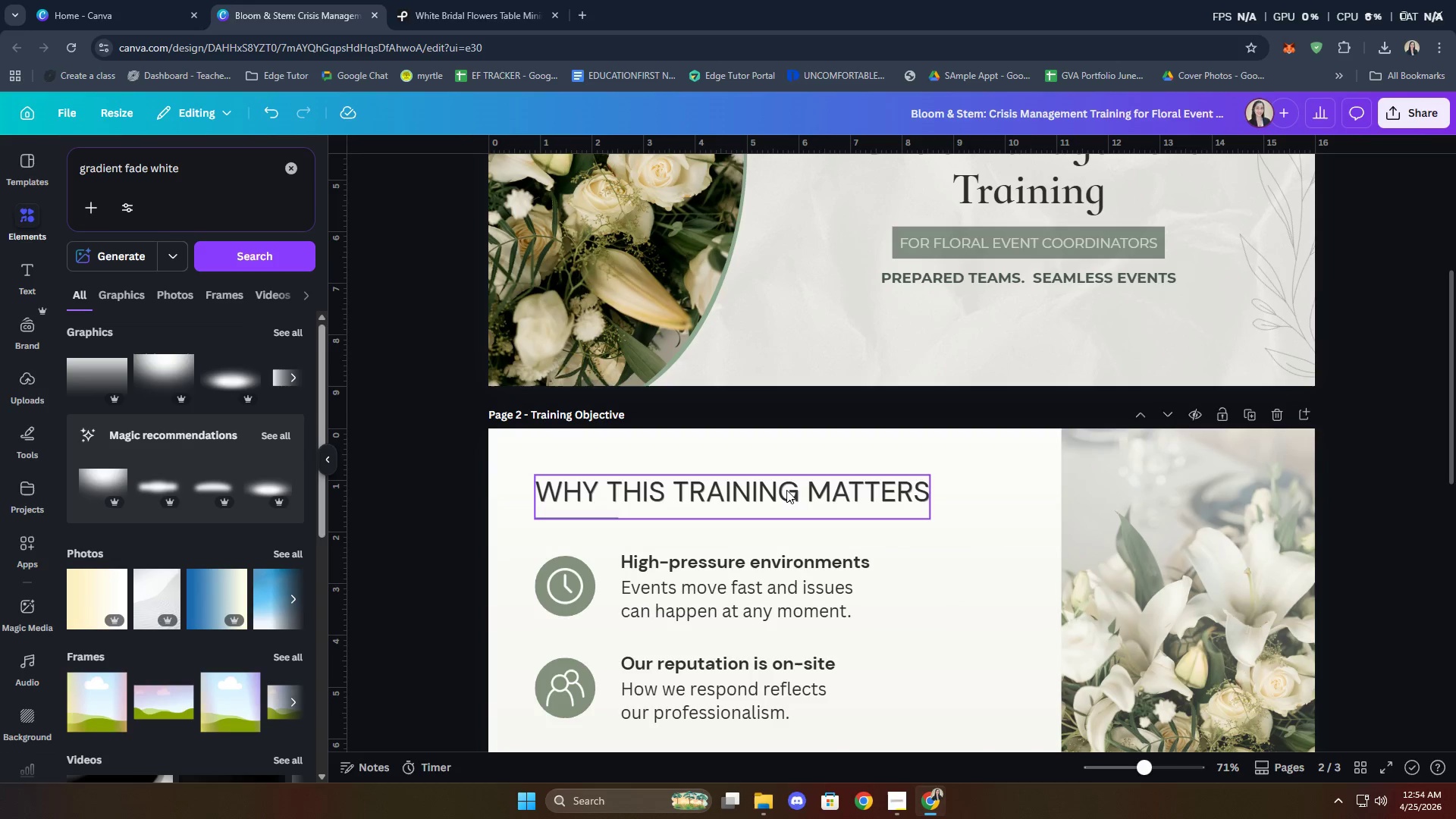 
wait(11.1)
 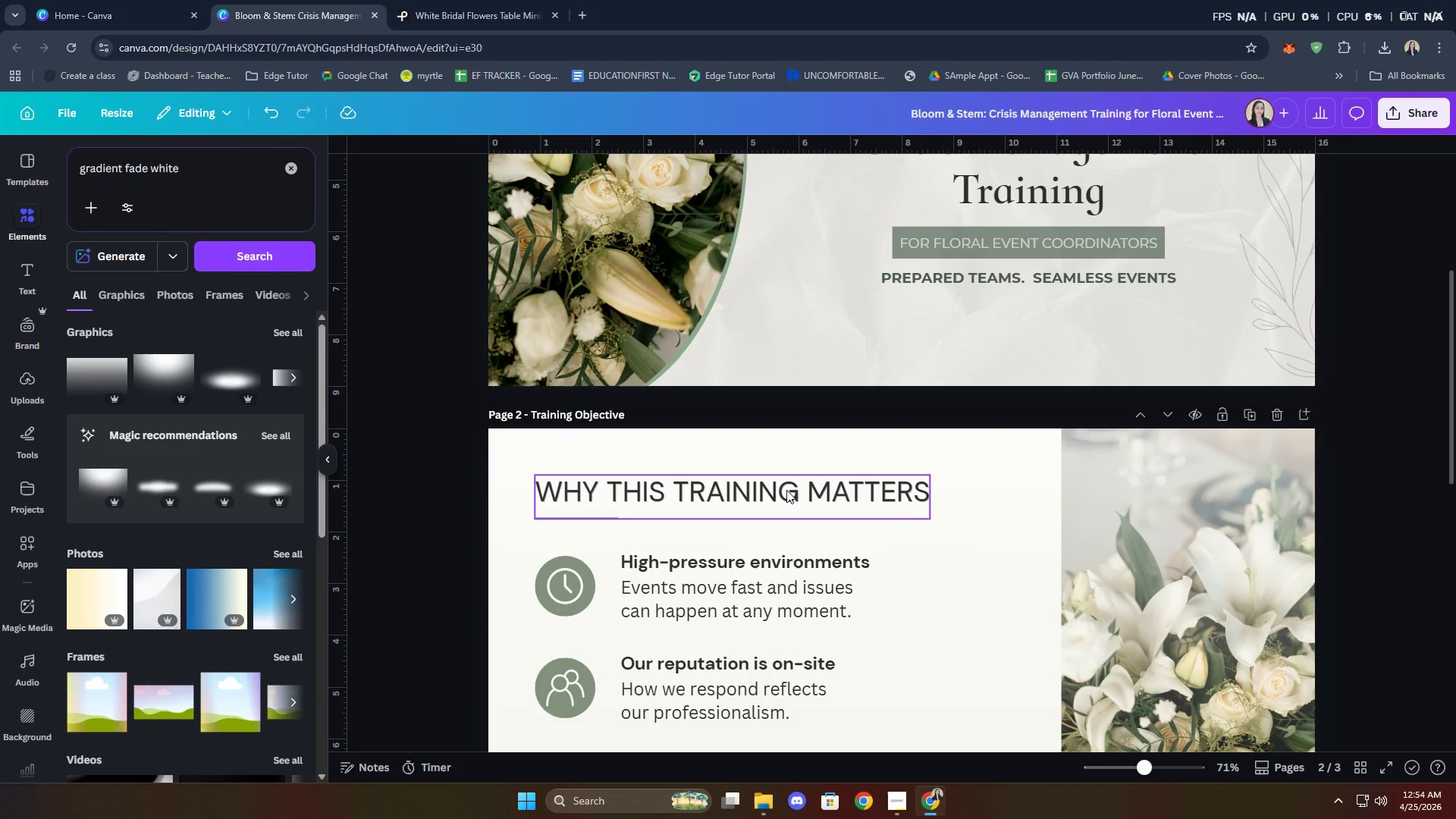 
double_click([755, 496])
 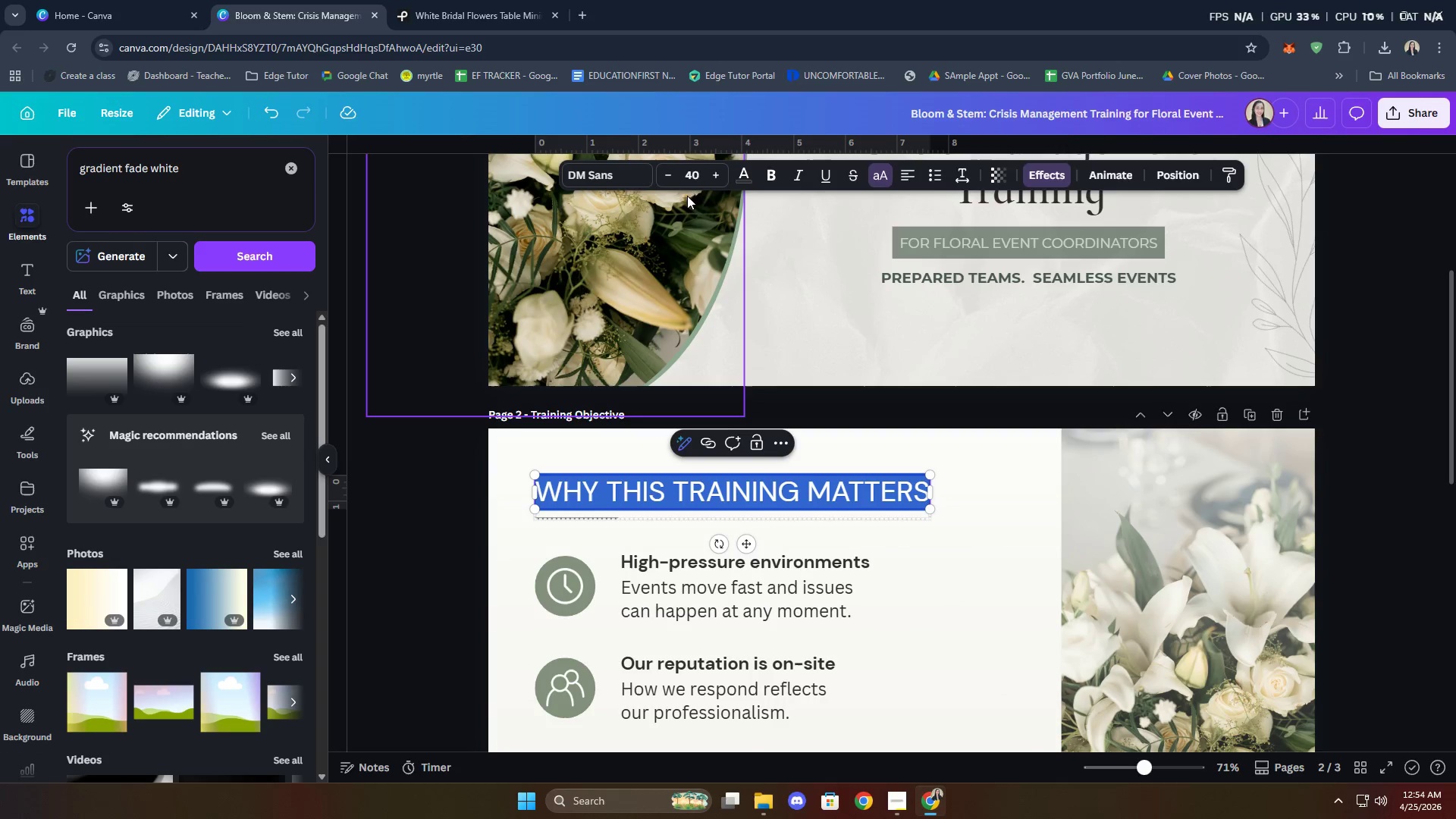 
left_click([606, 172])
 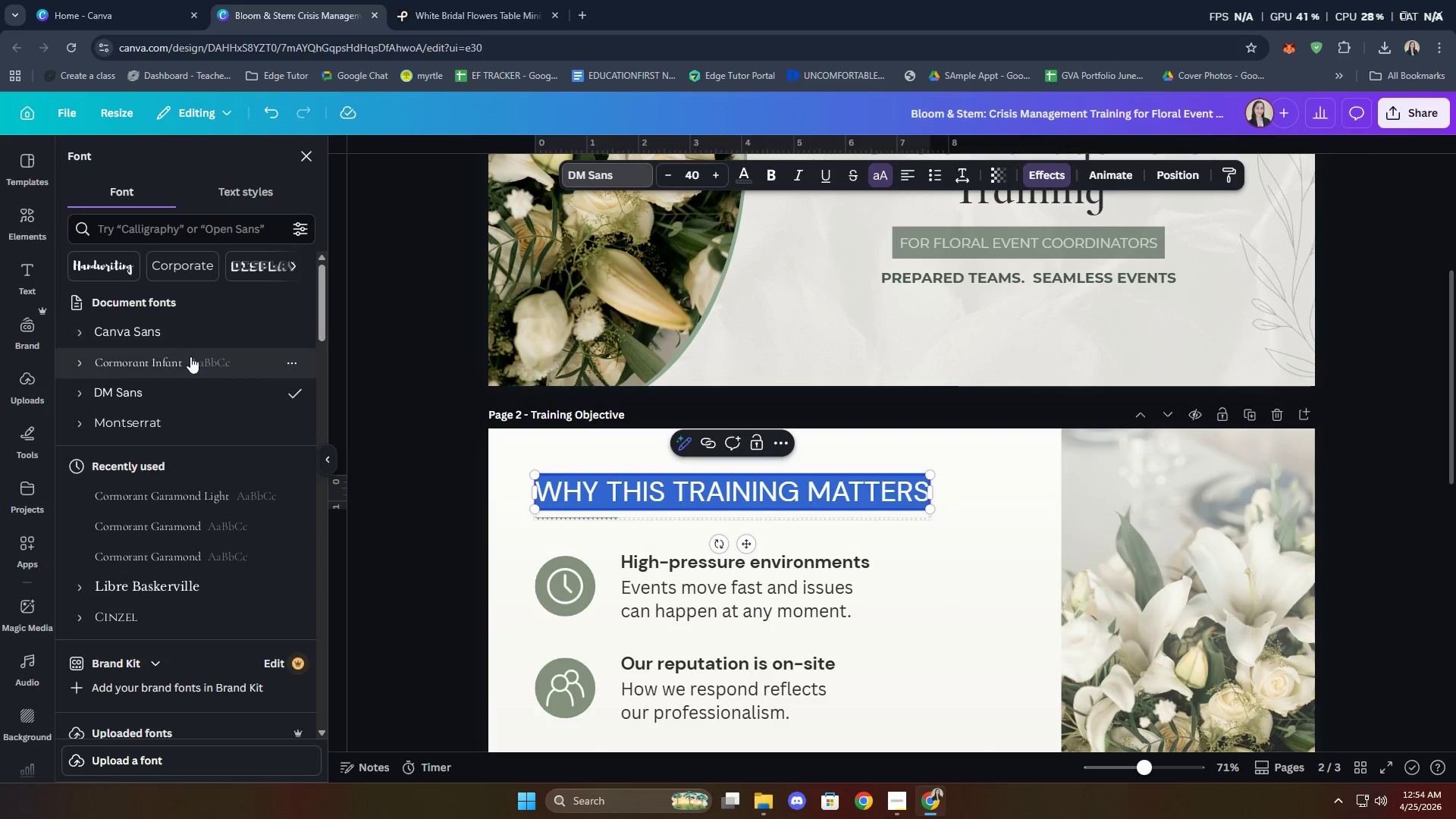 
left_click([188, 358])
 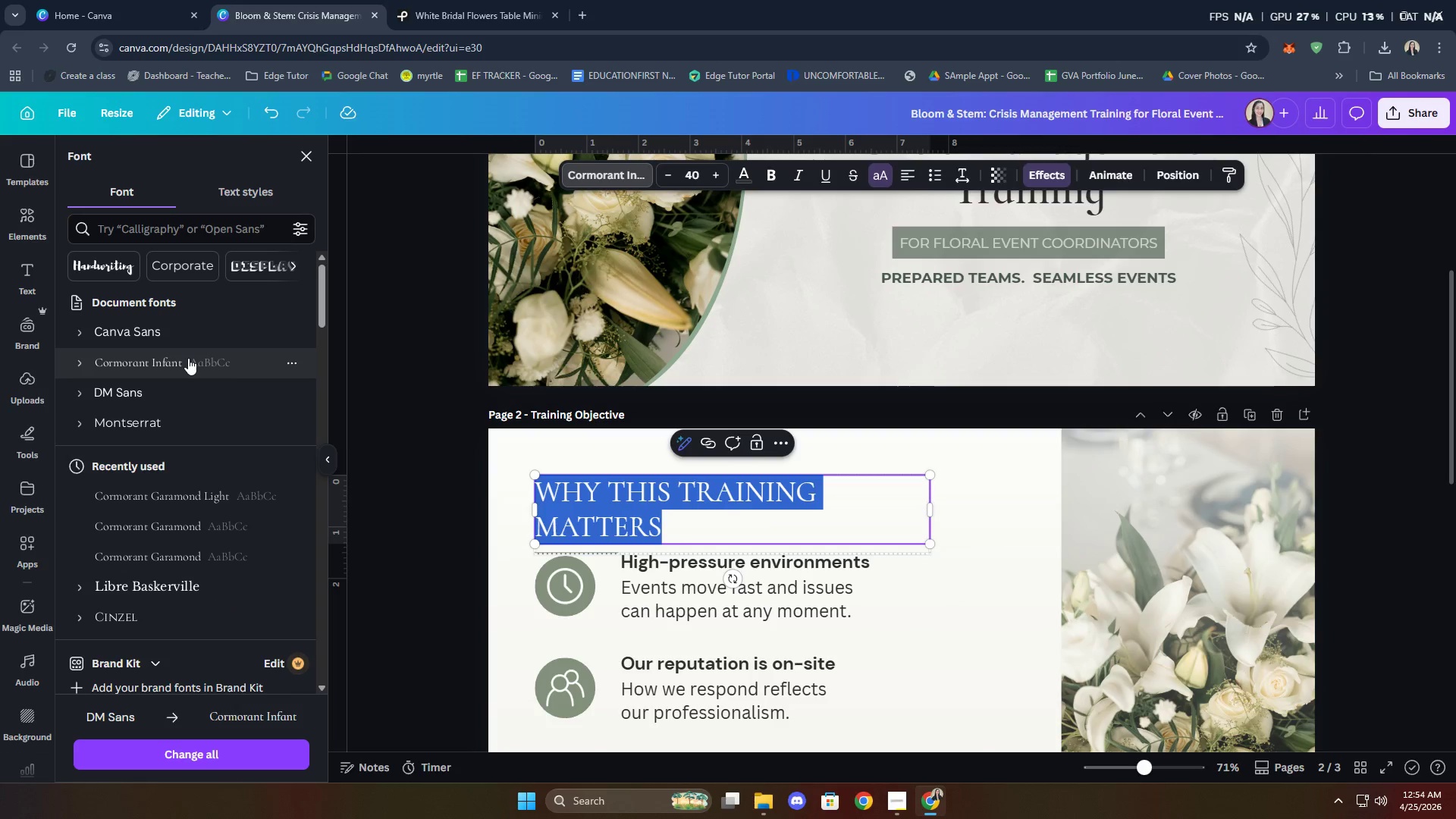 
key(Control+ControlLeft)
 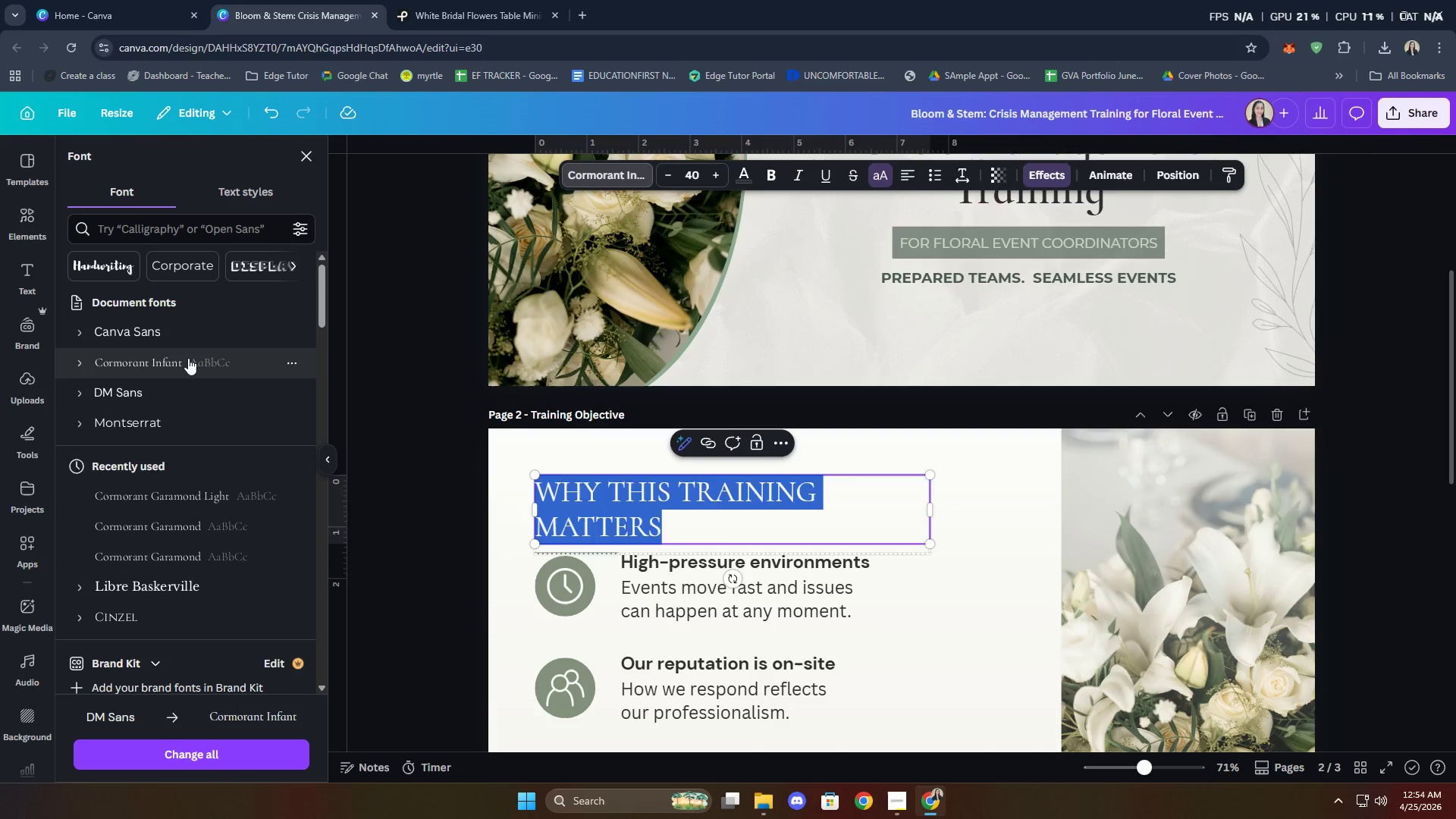 
key(Control+Z)
 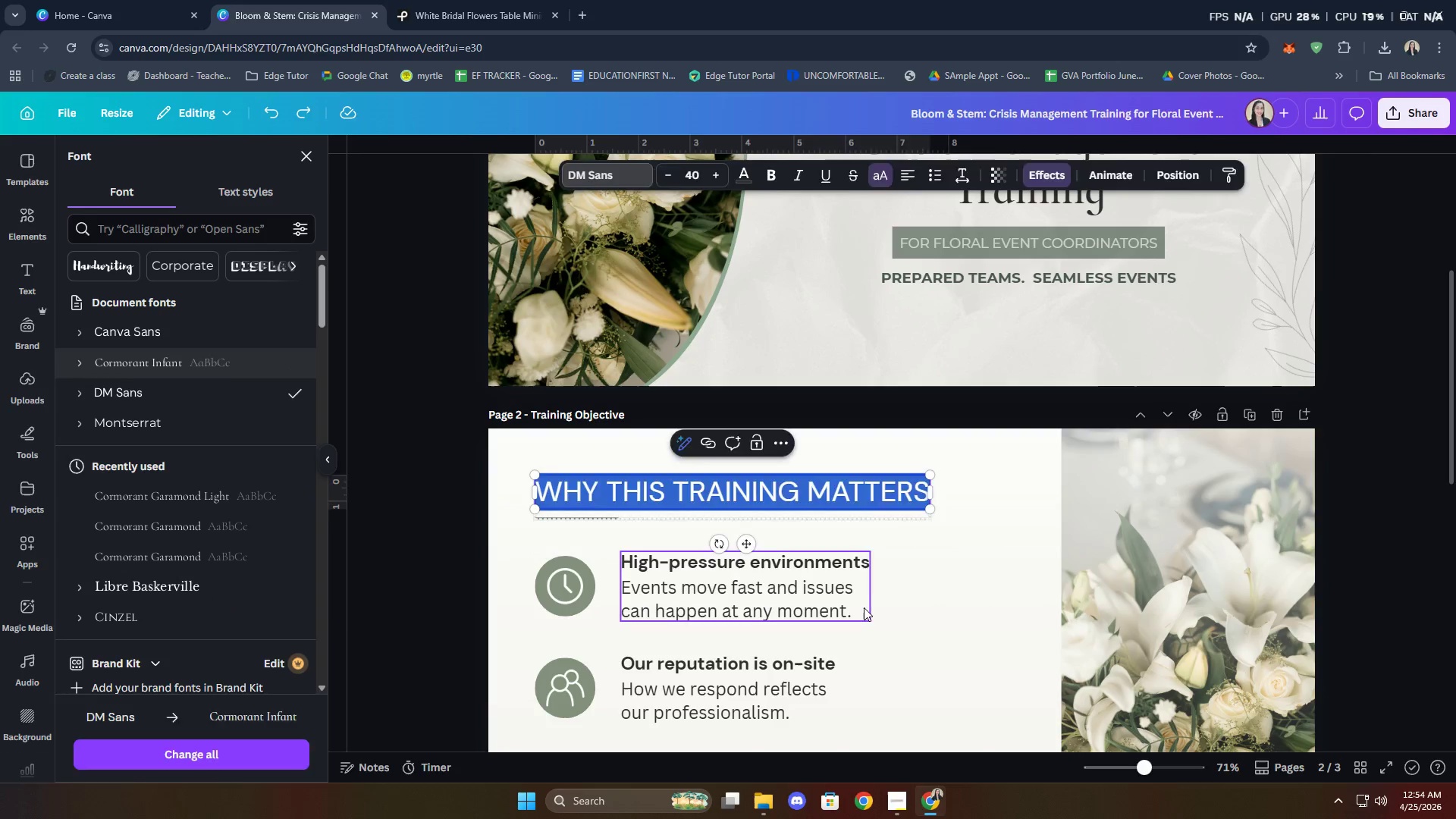 
double_click([940, 601])
 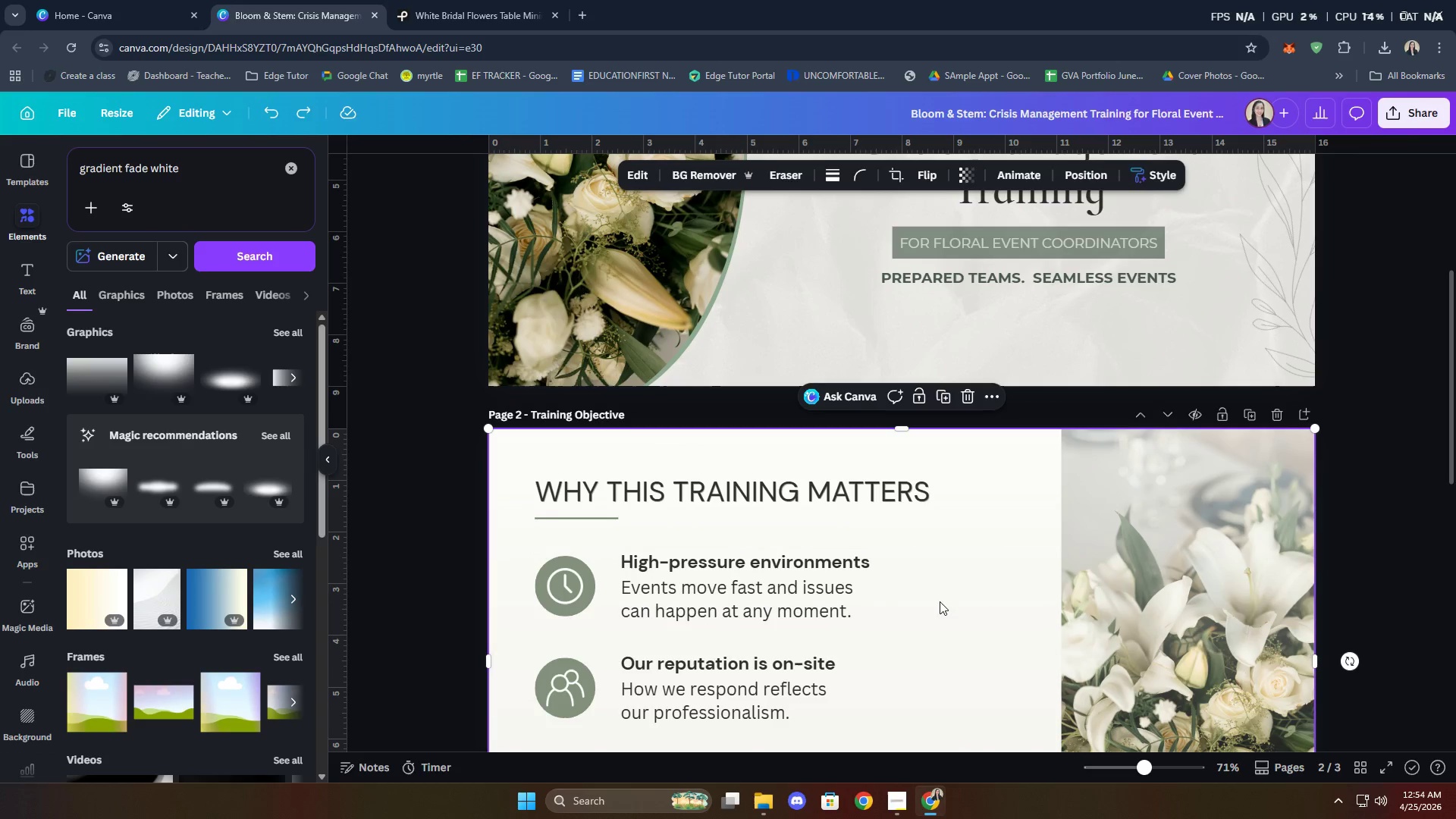 
scroll: coordinate [935, 586], scroll_direction: down, amount: 9.0
 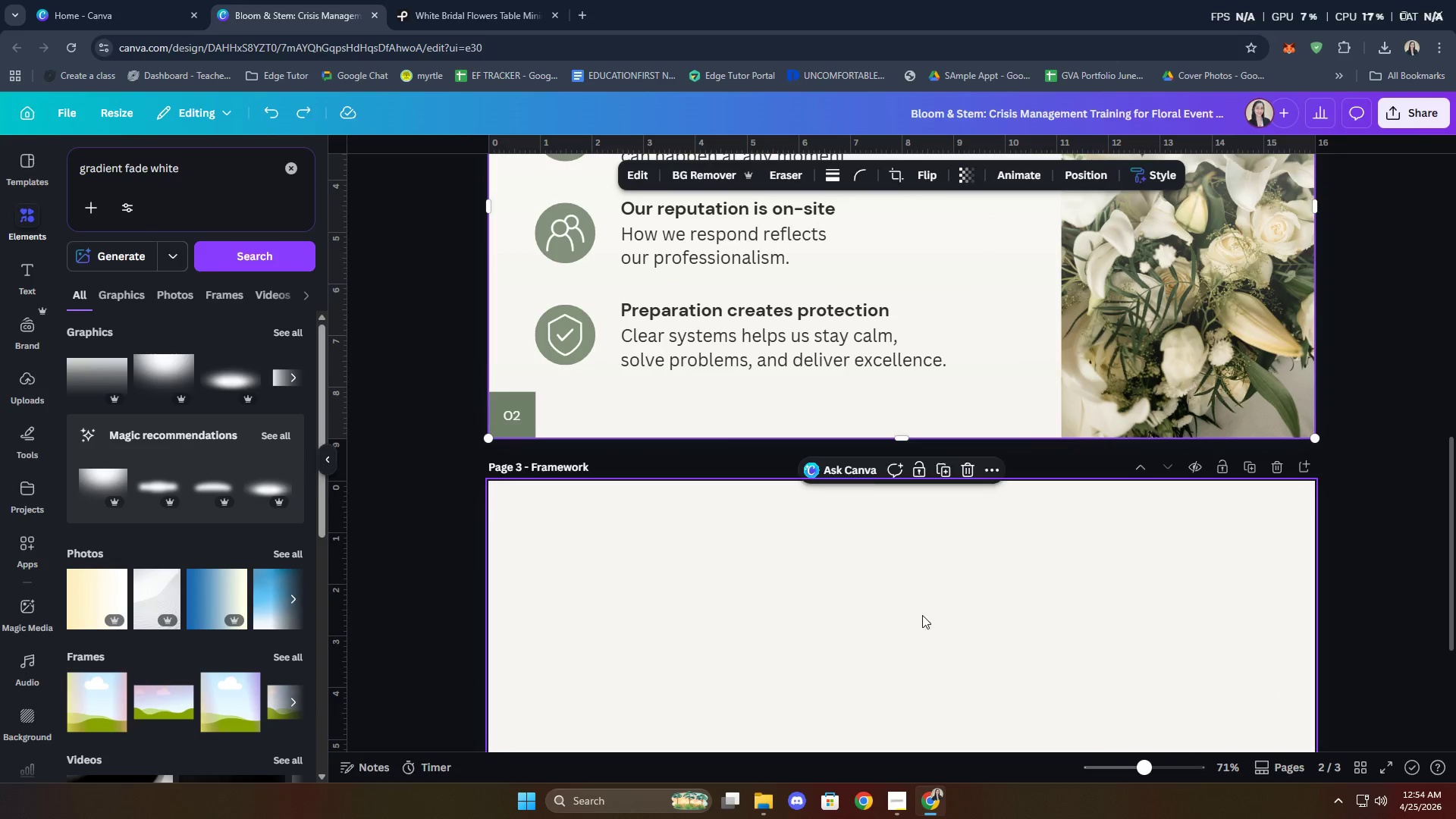 
scroll: coordinate [802, 692], scroll_direction: up, amount: 7.0
 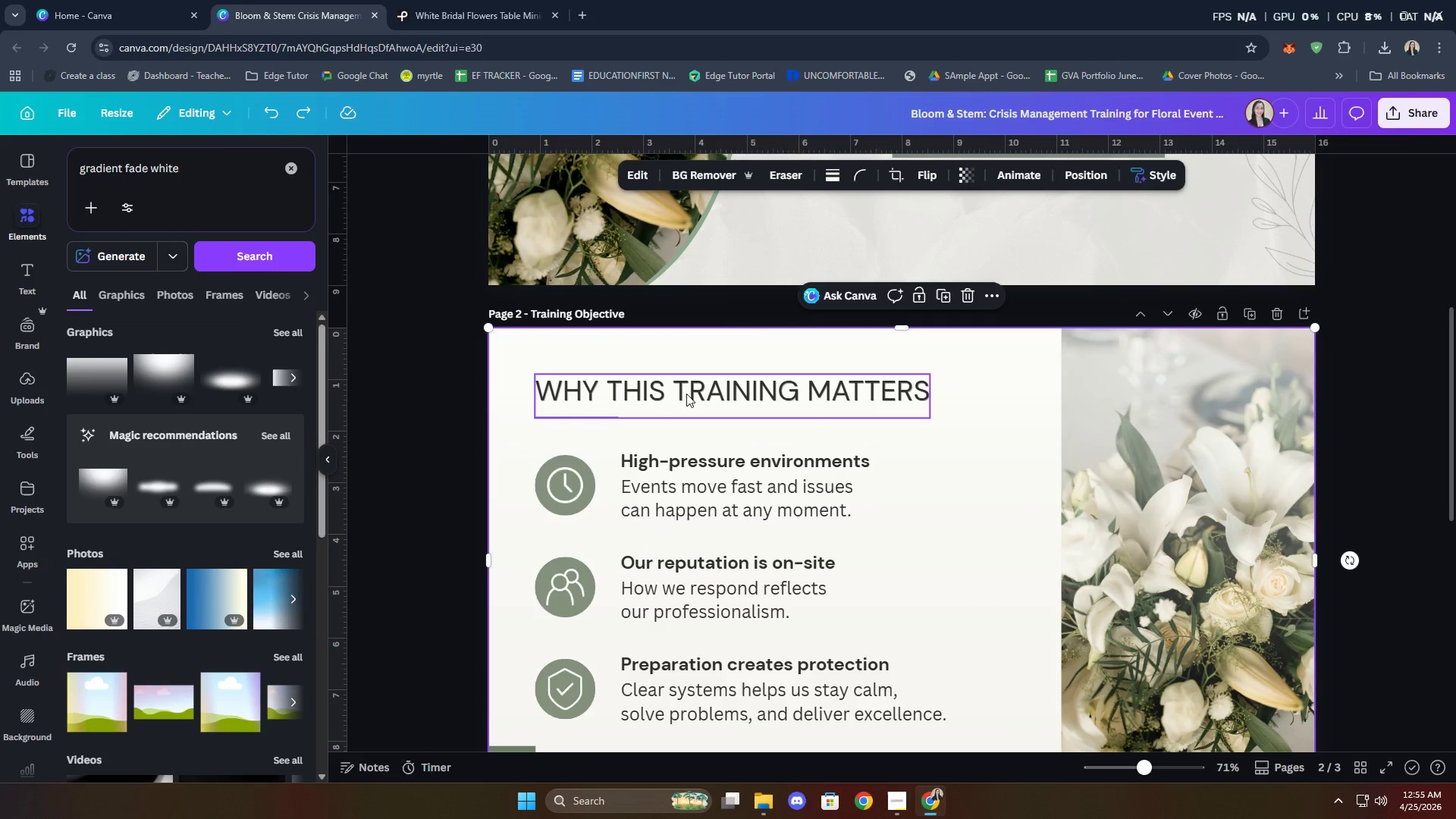 
left_click([686, 394])
 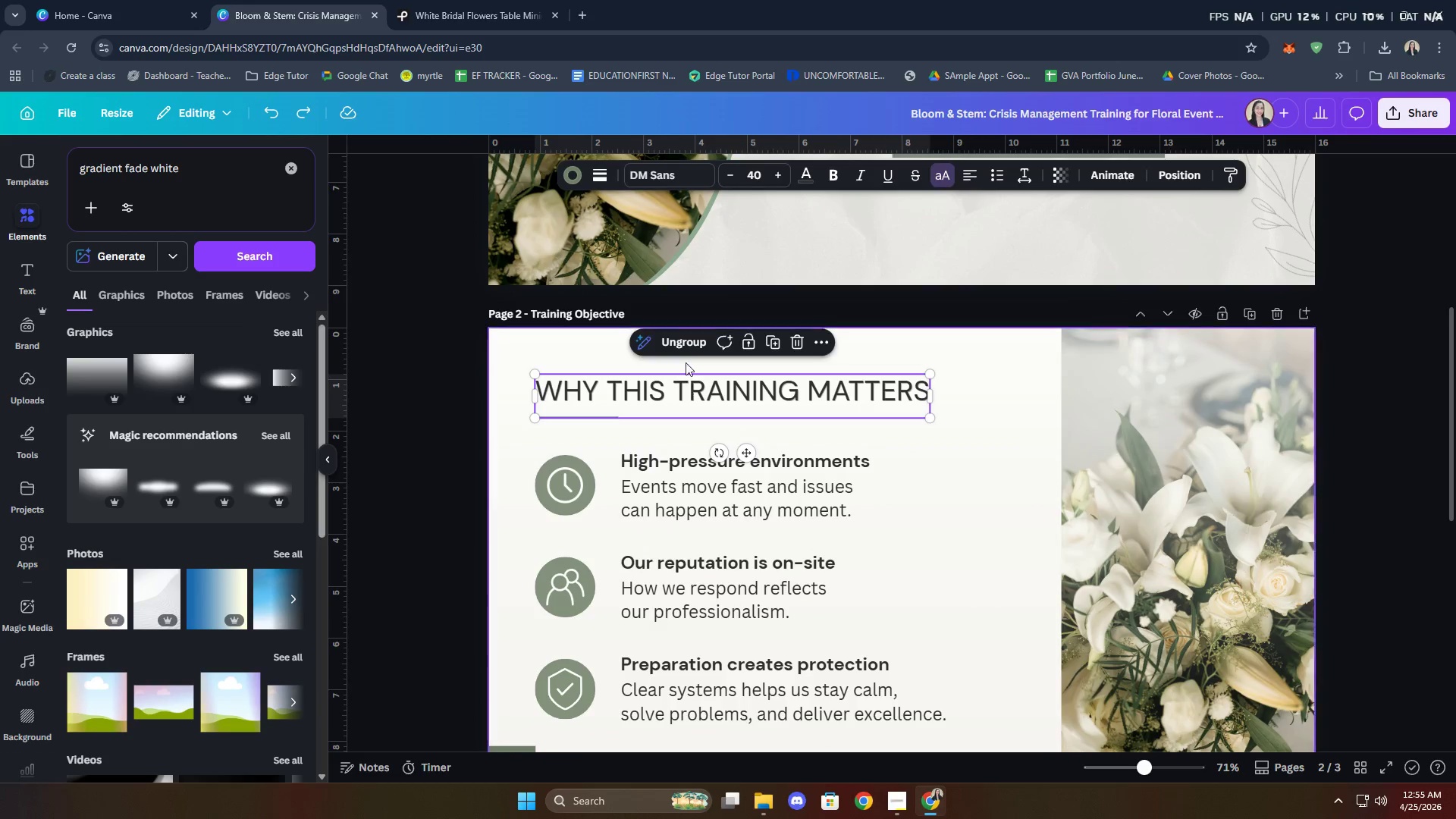 
left_click([686, 334])
 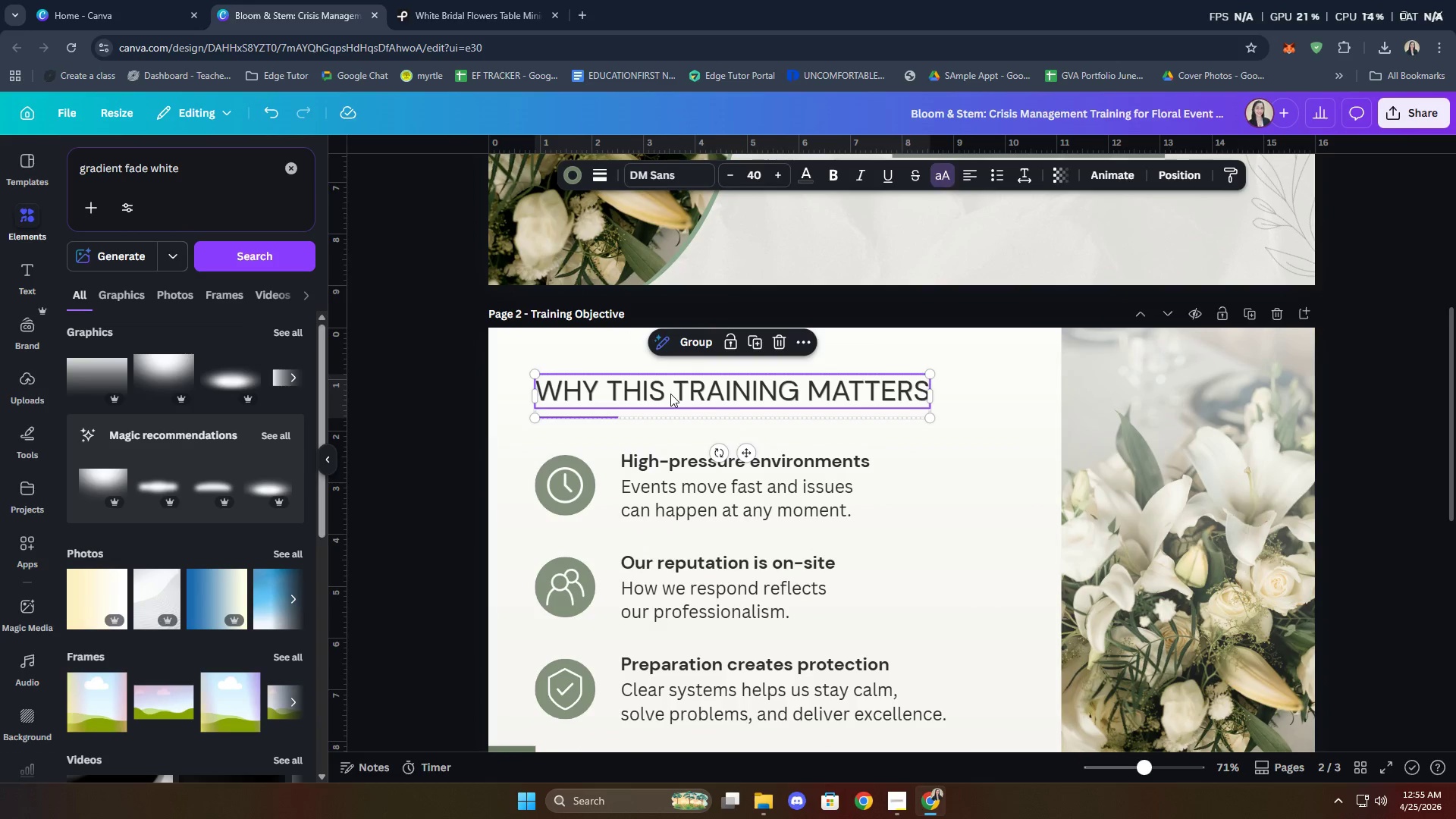 
left_click([670, 394])
 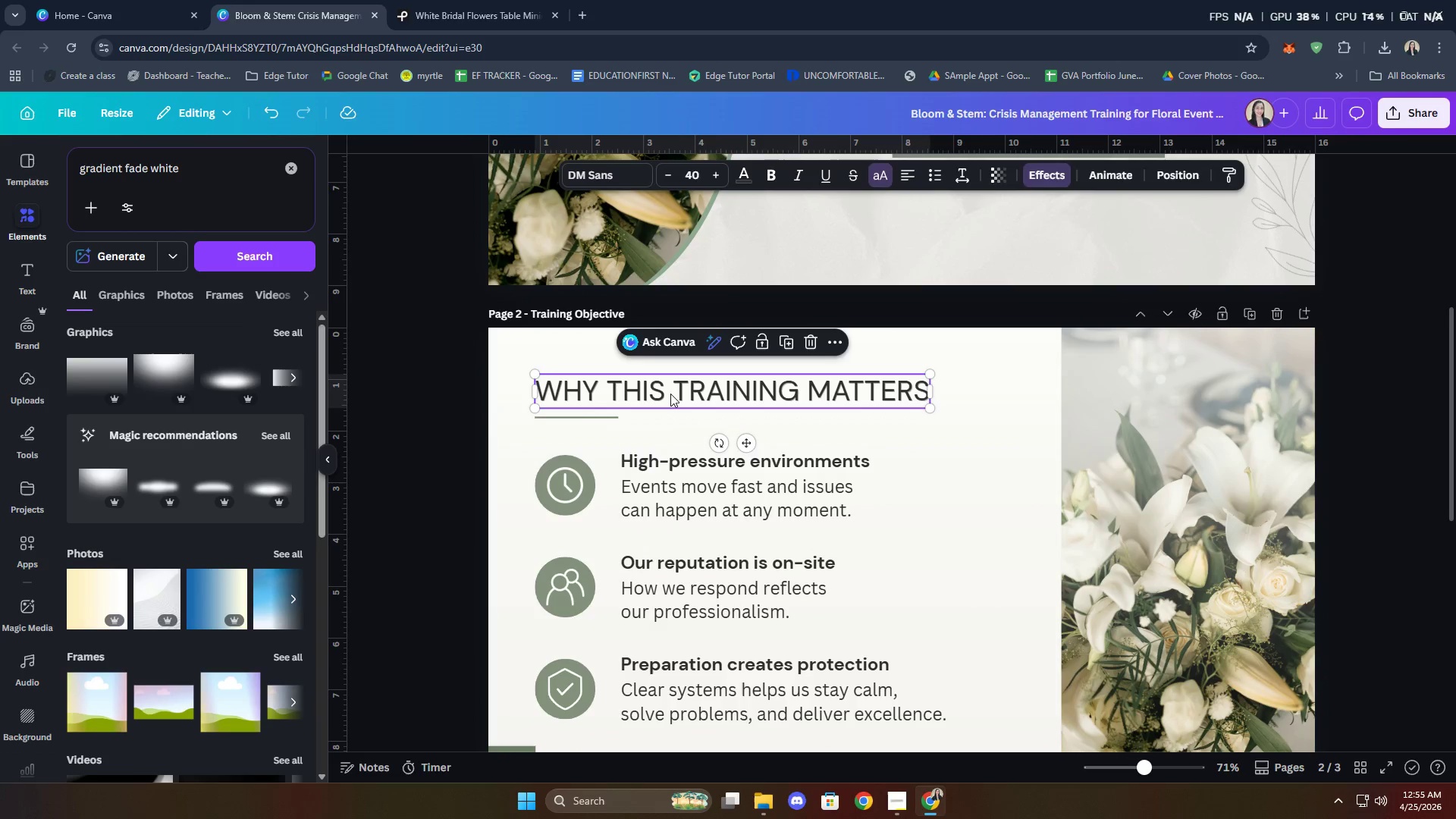 
key(Control+C)
 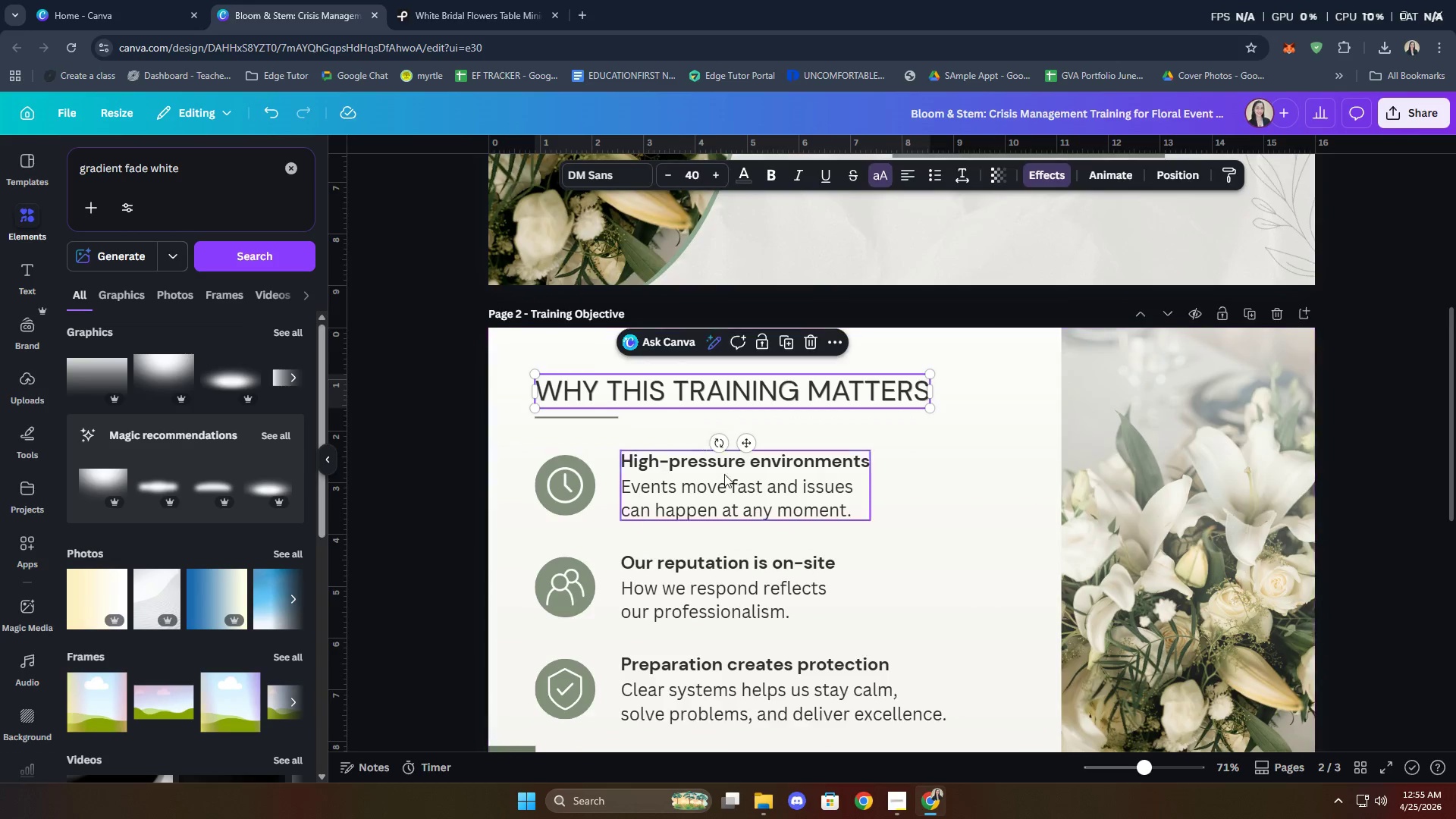 
left_click([780, 545])
 